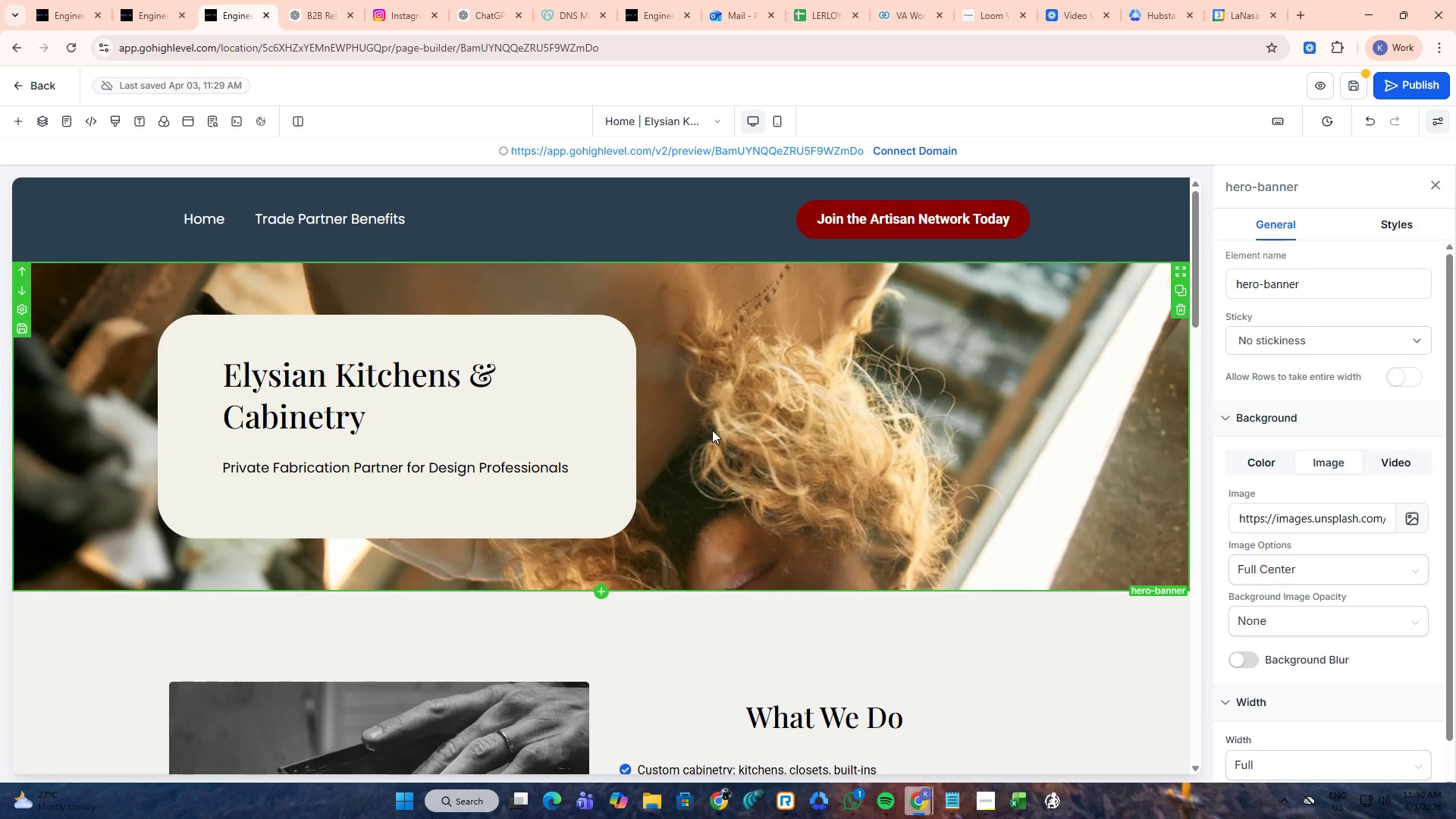 
wait(6.88)
 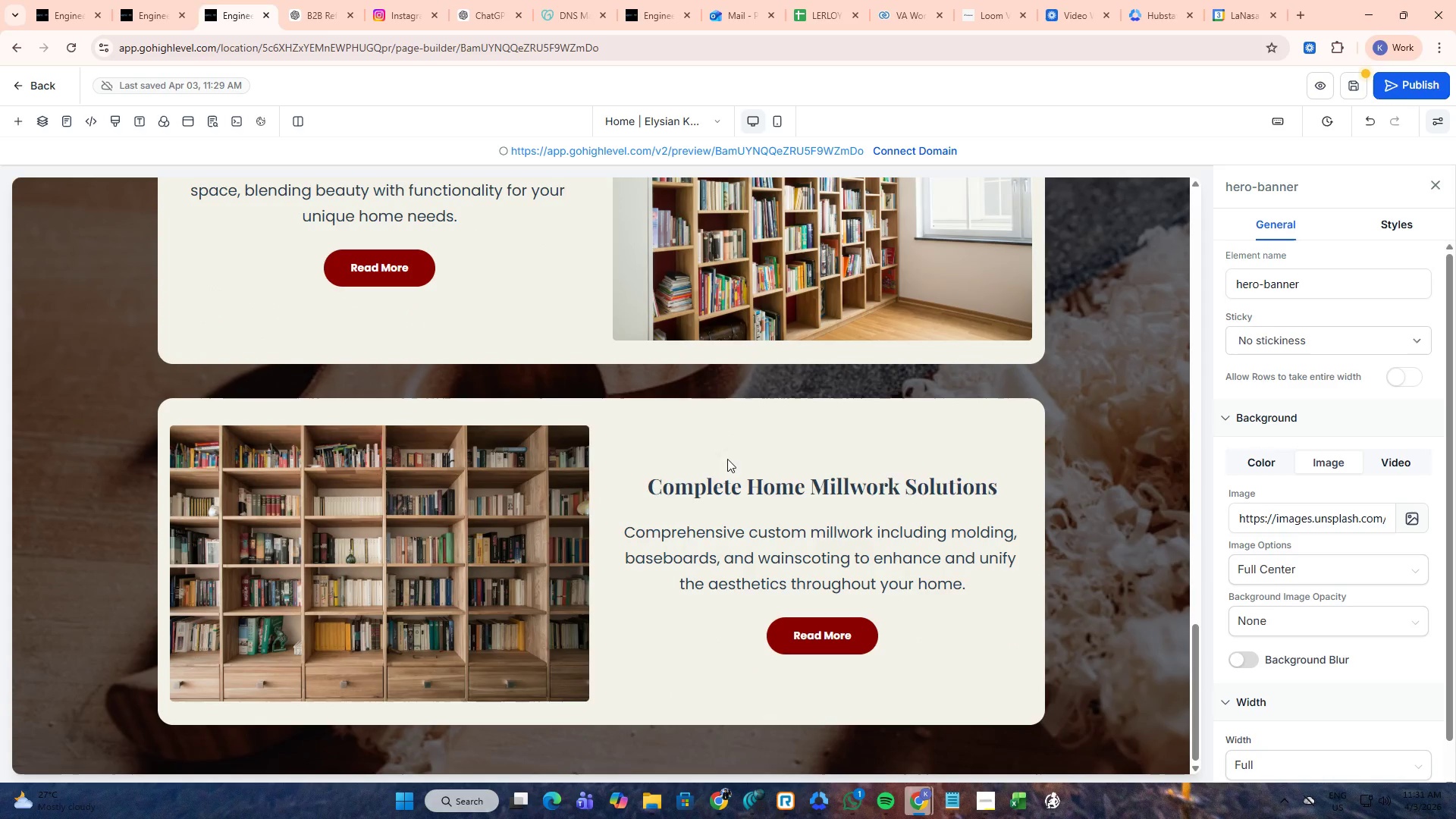 
hold_key(key=ControlLeft, duration=0.38)
 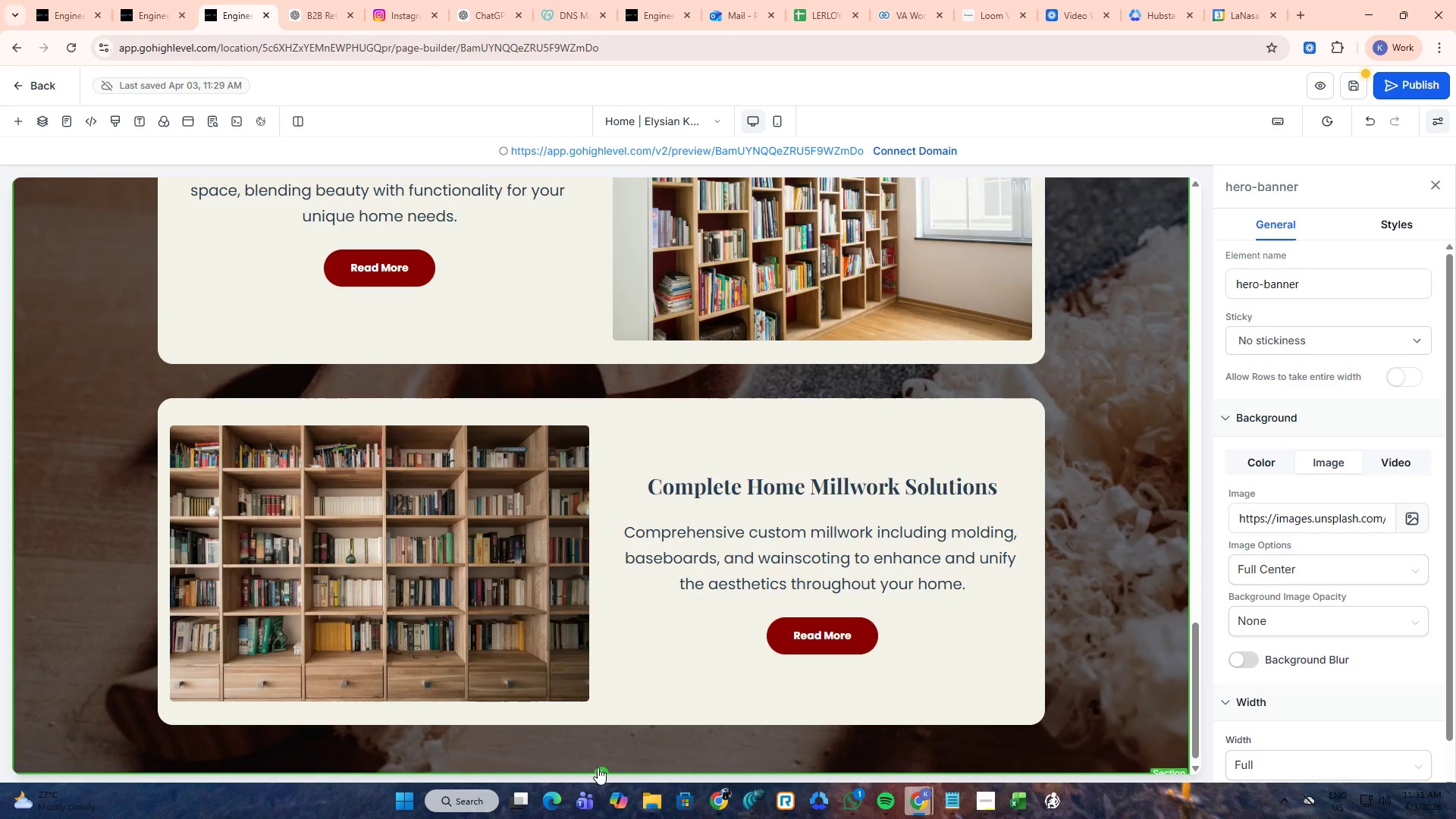 
scroll: coordinate [730, 447], scroll_direction: down, amount: 30.0
 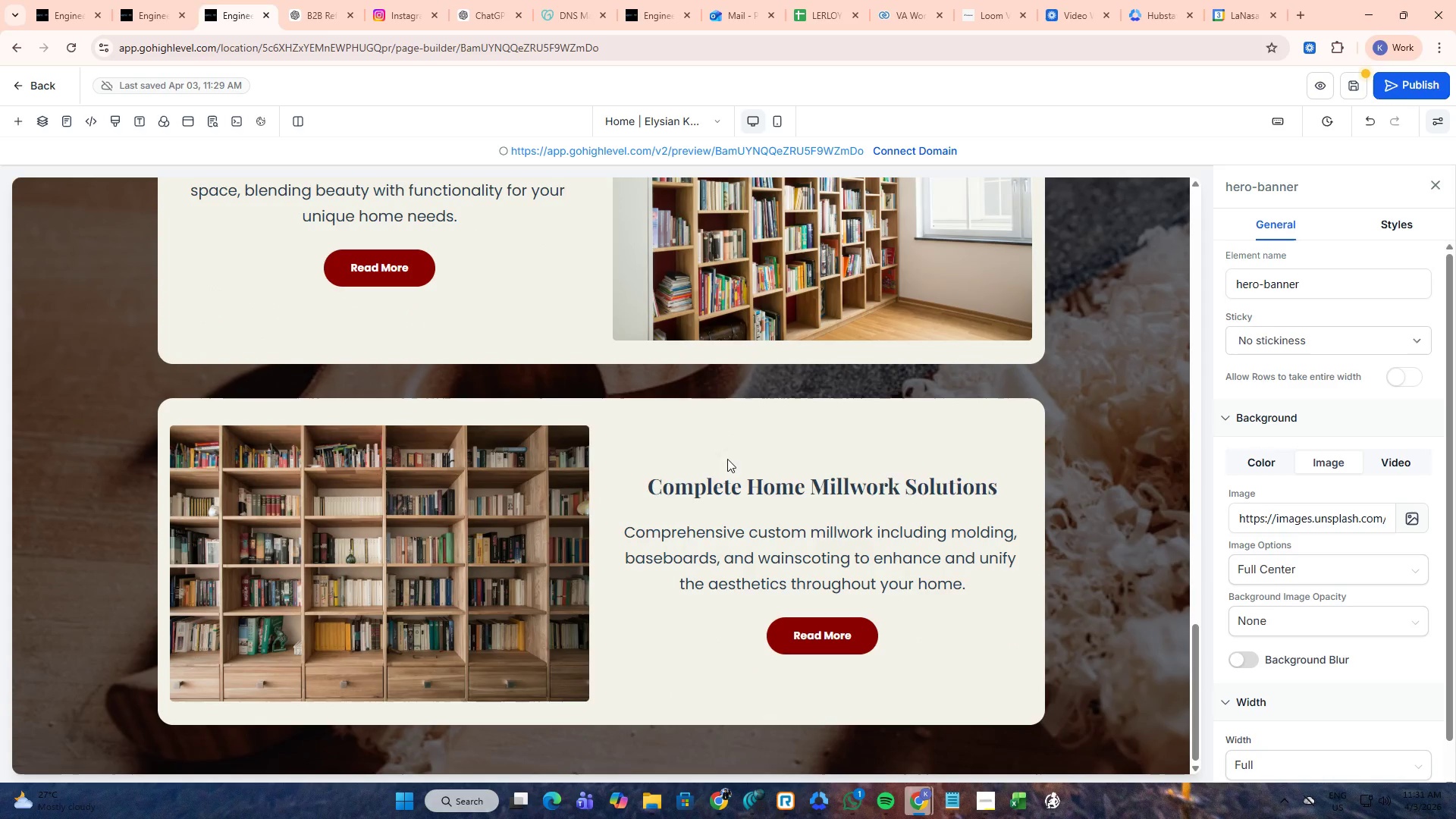 
left_click([598, 769])
 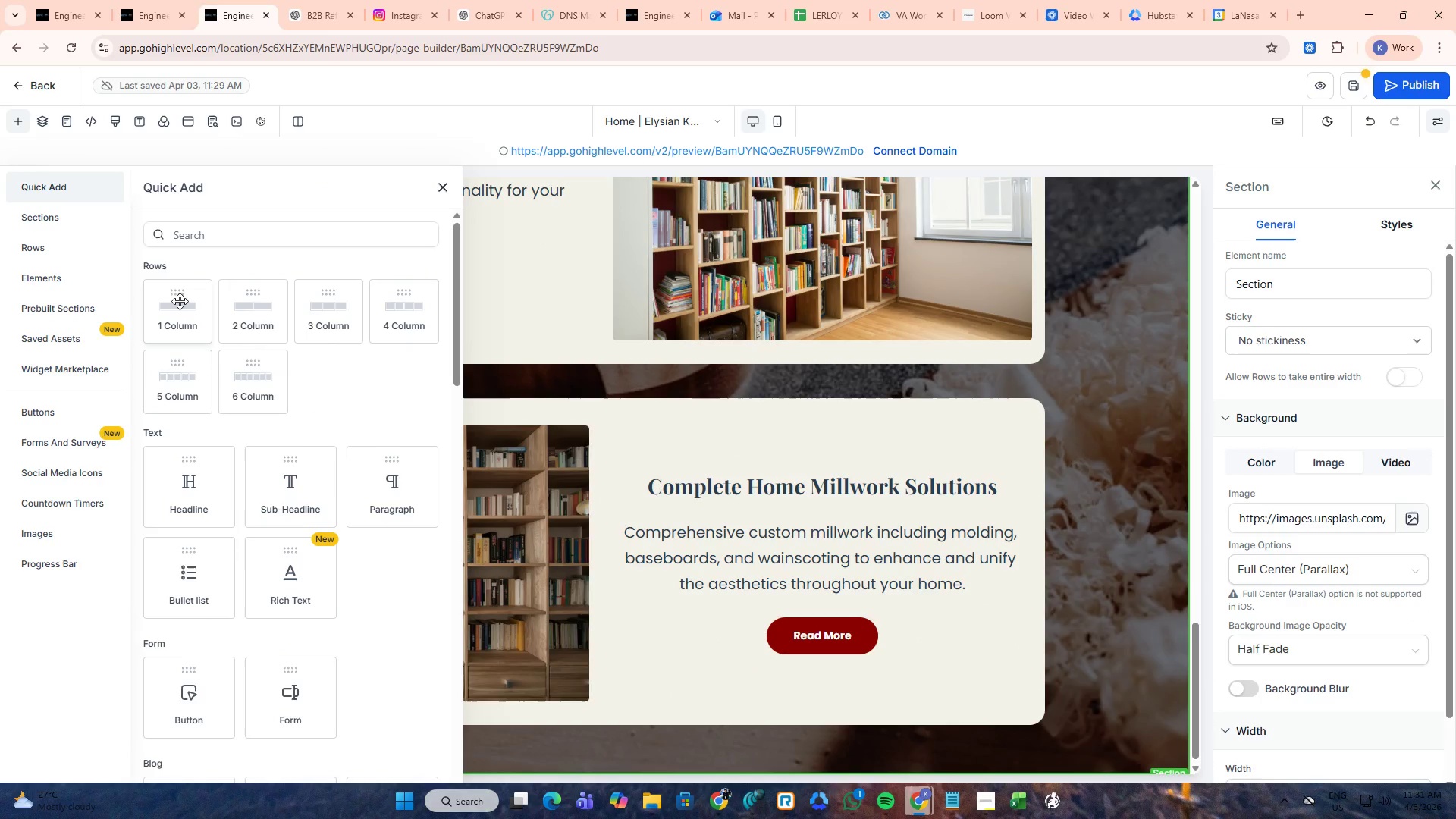 
left_click([180, 301])
 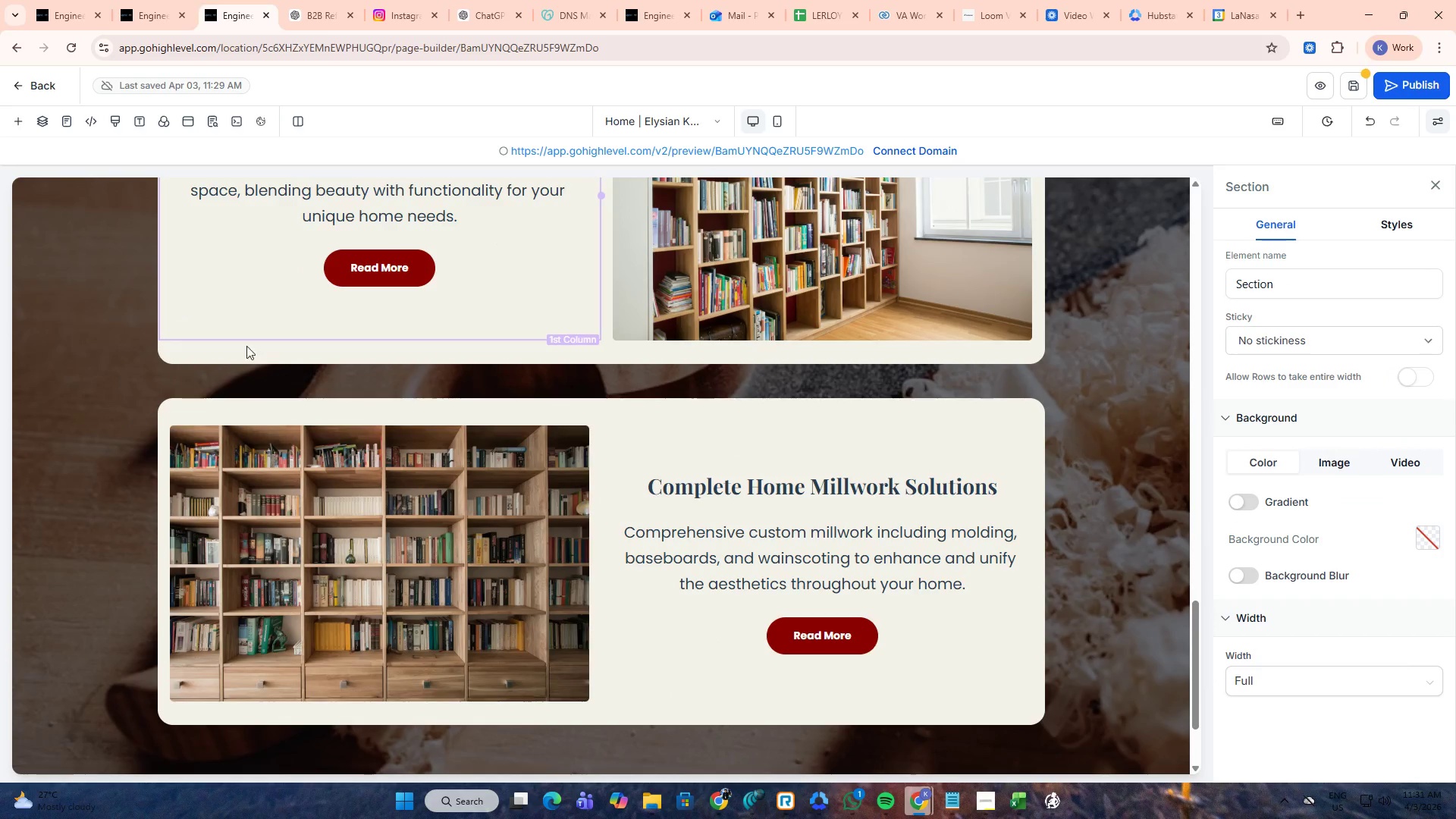 
scroll: coordinate [577, 610], scroll_direction: down, amount: 9.0
 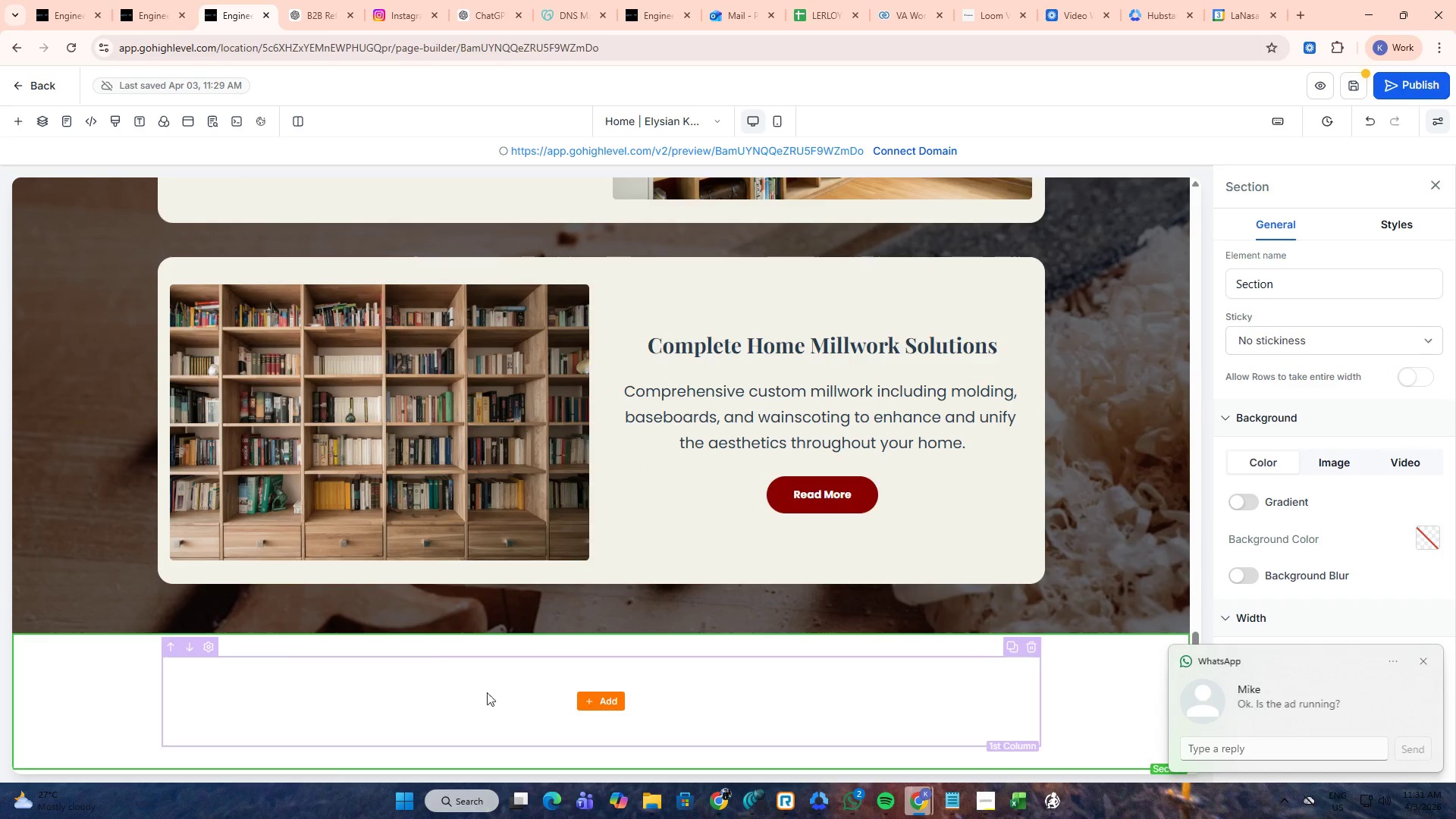 
left_click([507, 696])
 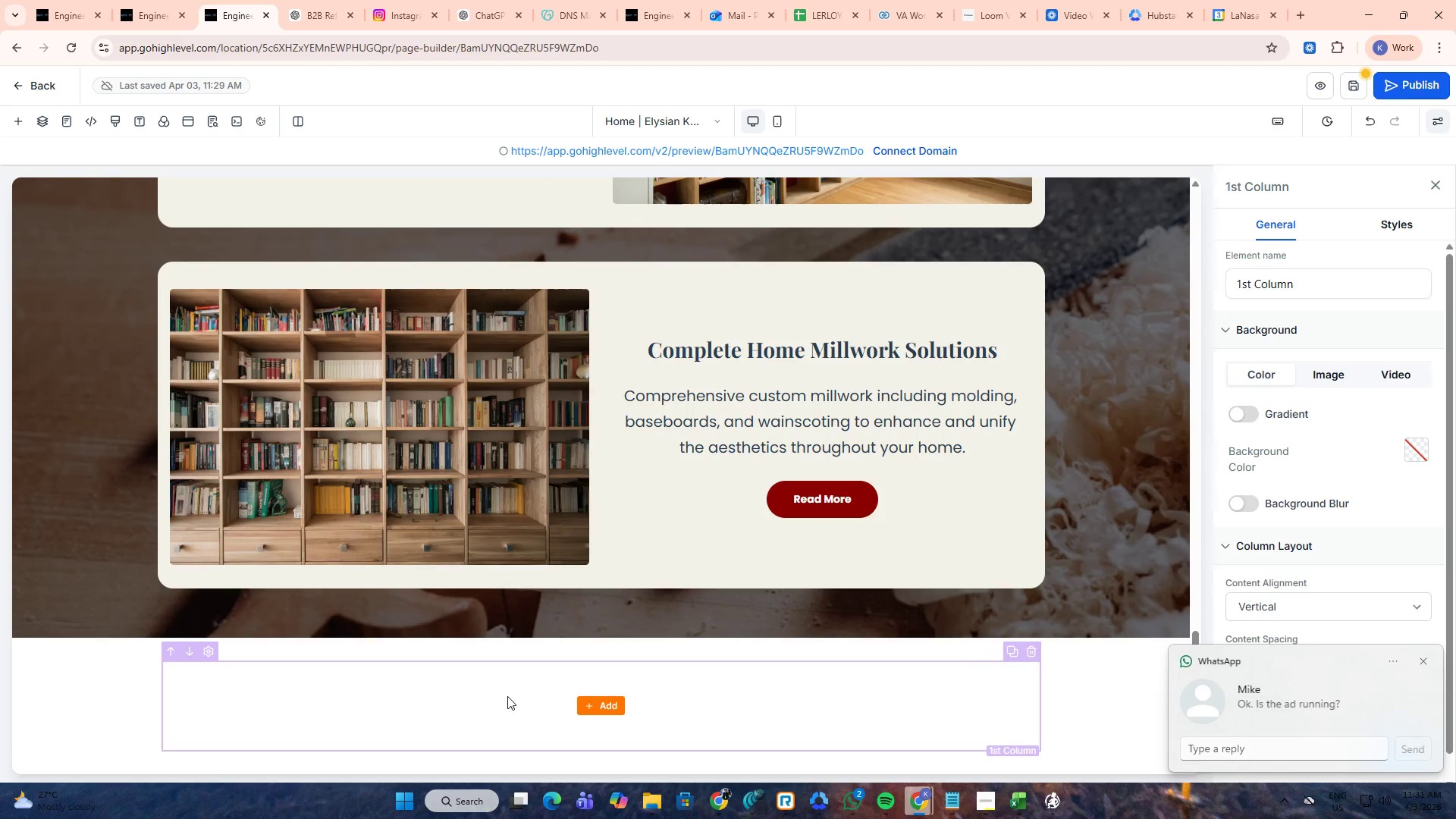 
key(Control+V)
 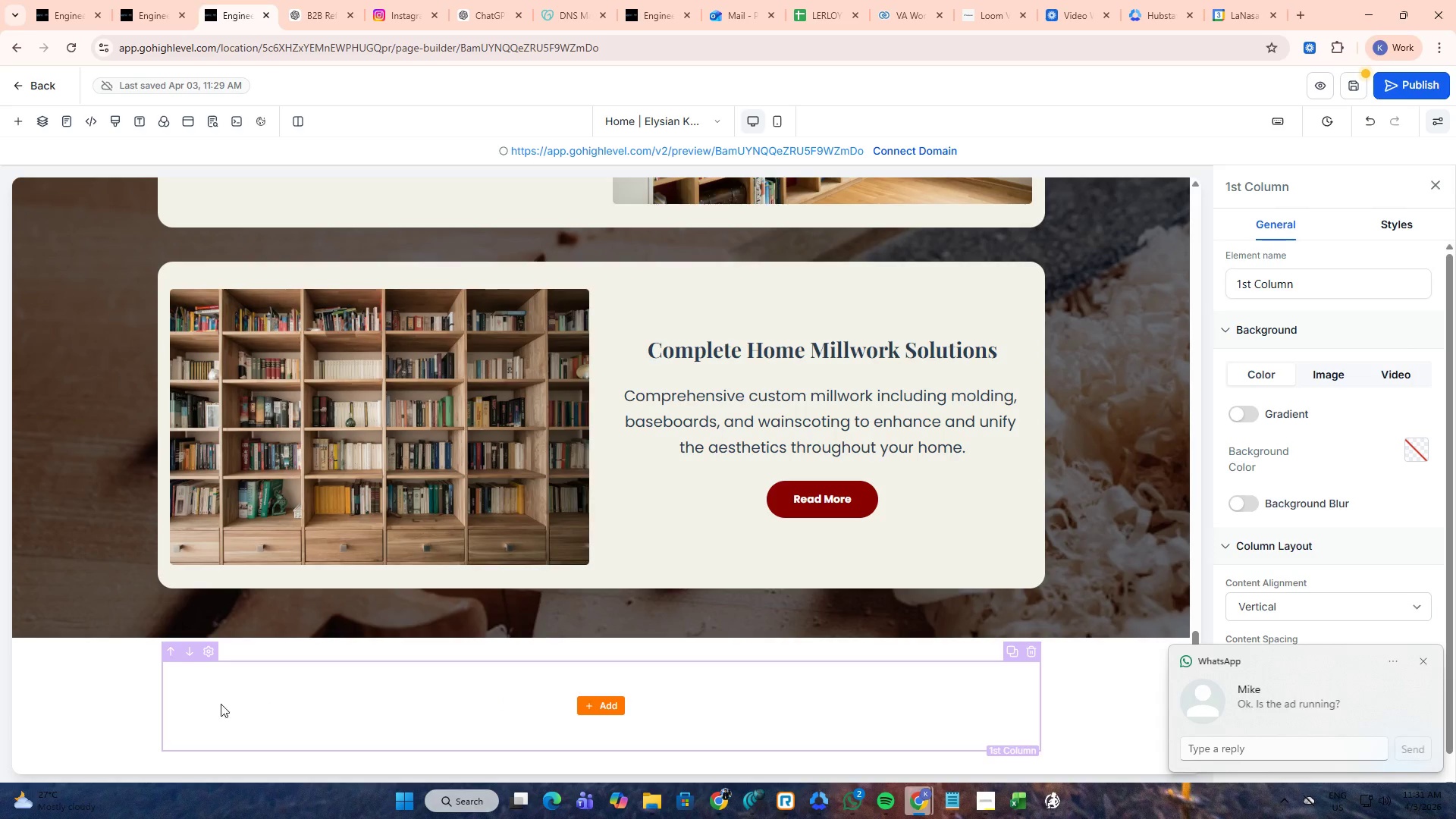 
left_click([118, 704])
 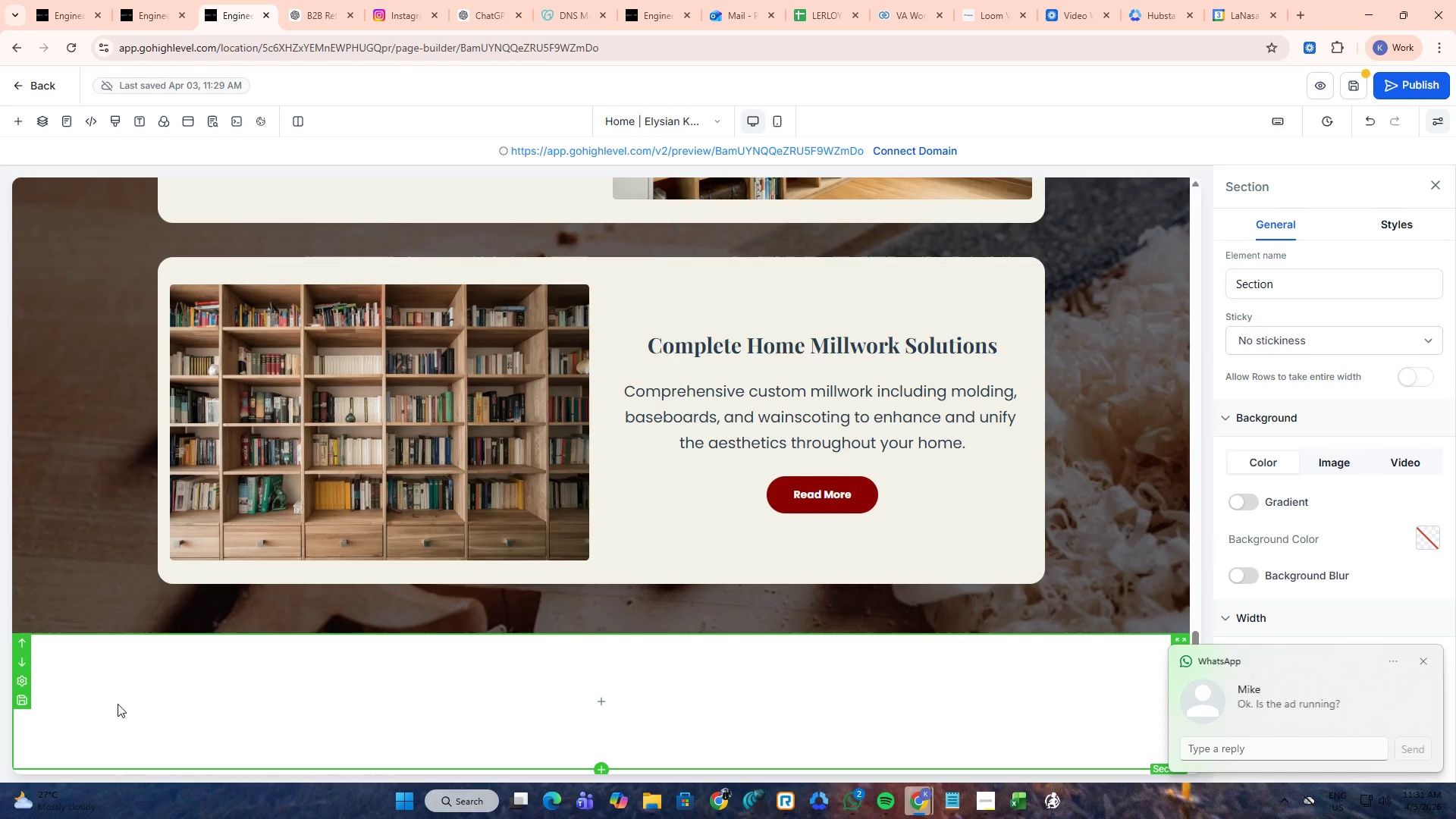 
key(Control+ControlLeft)
 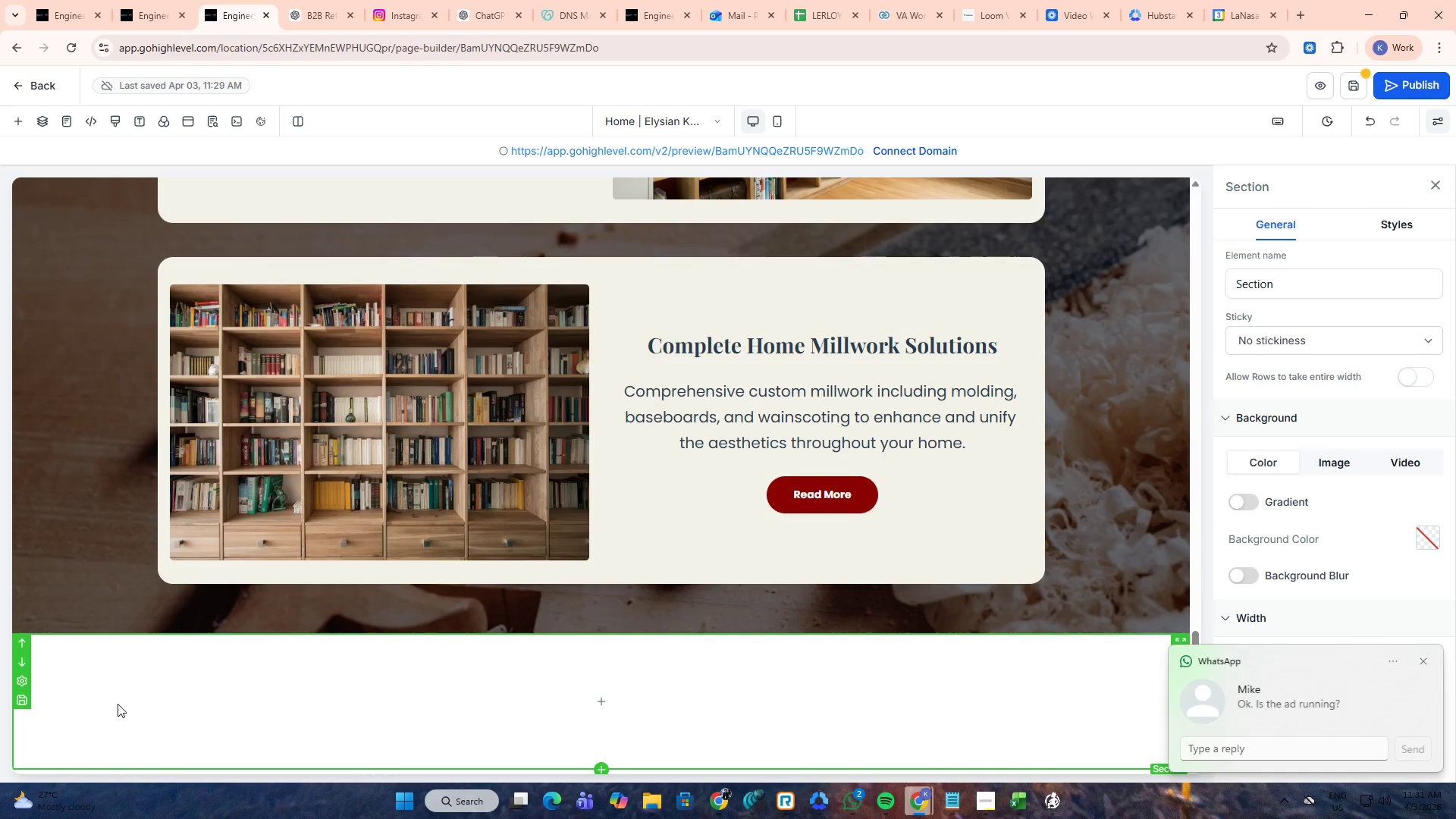 
key(Control+V)
 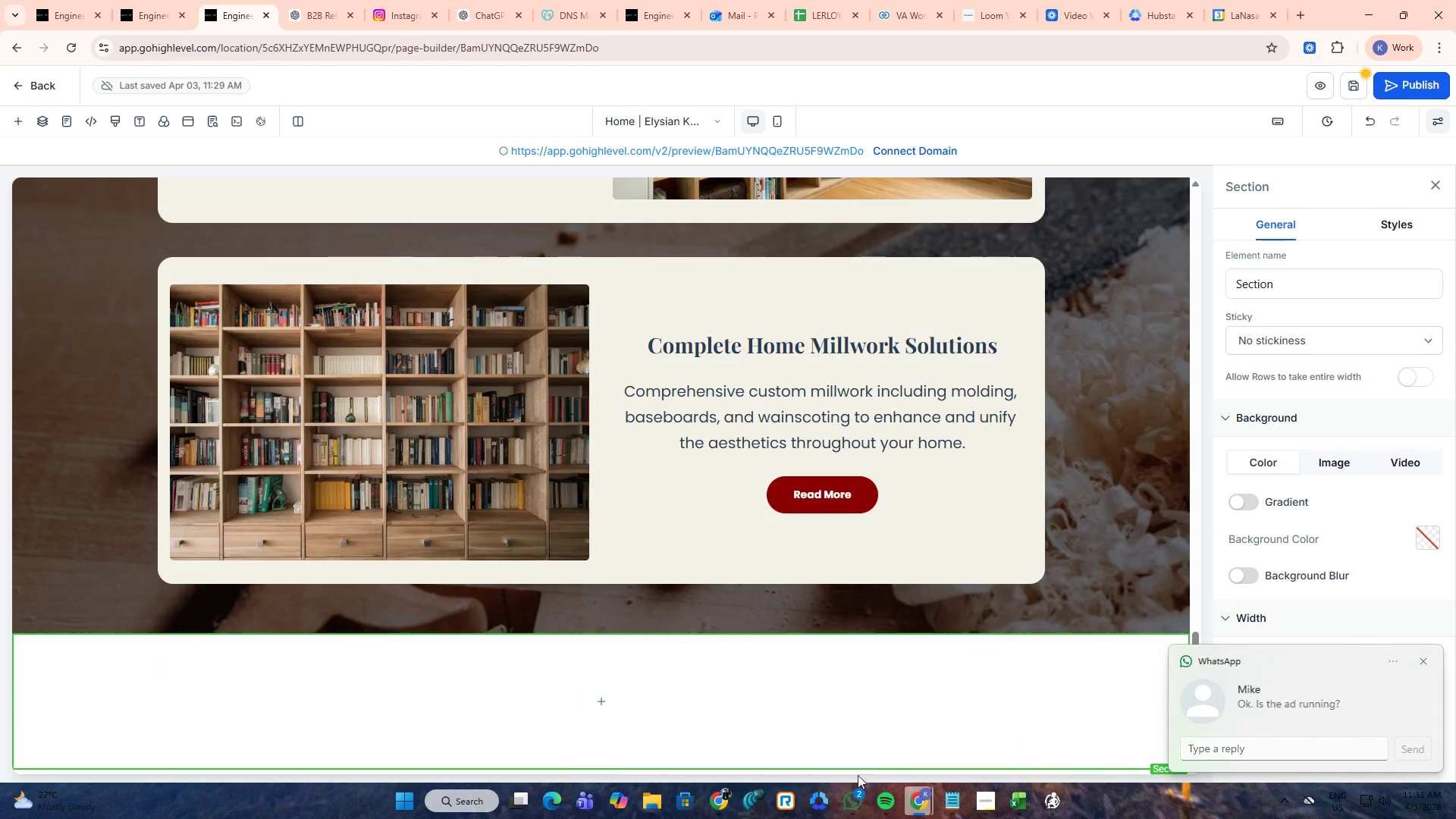 
left_click([845, 790])
 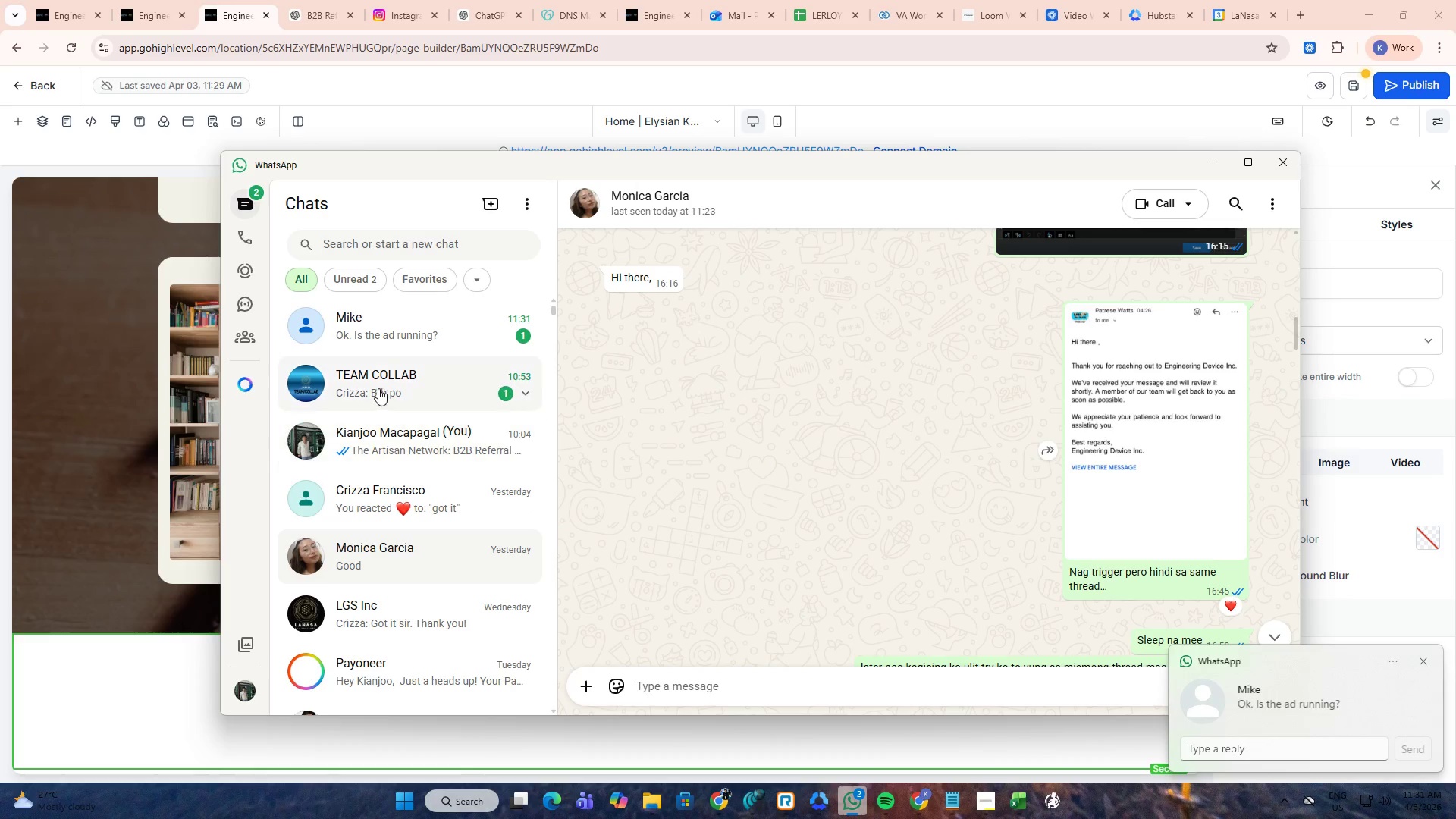 
left_click([382, 337])
 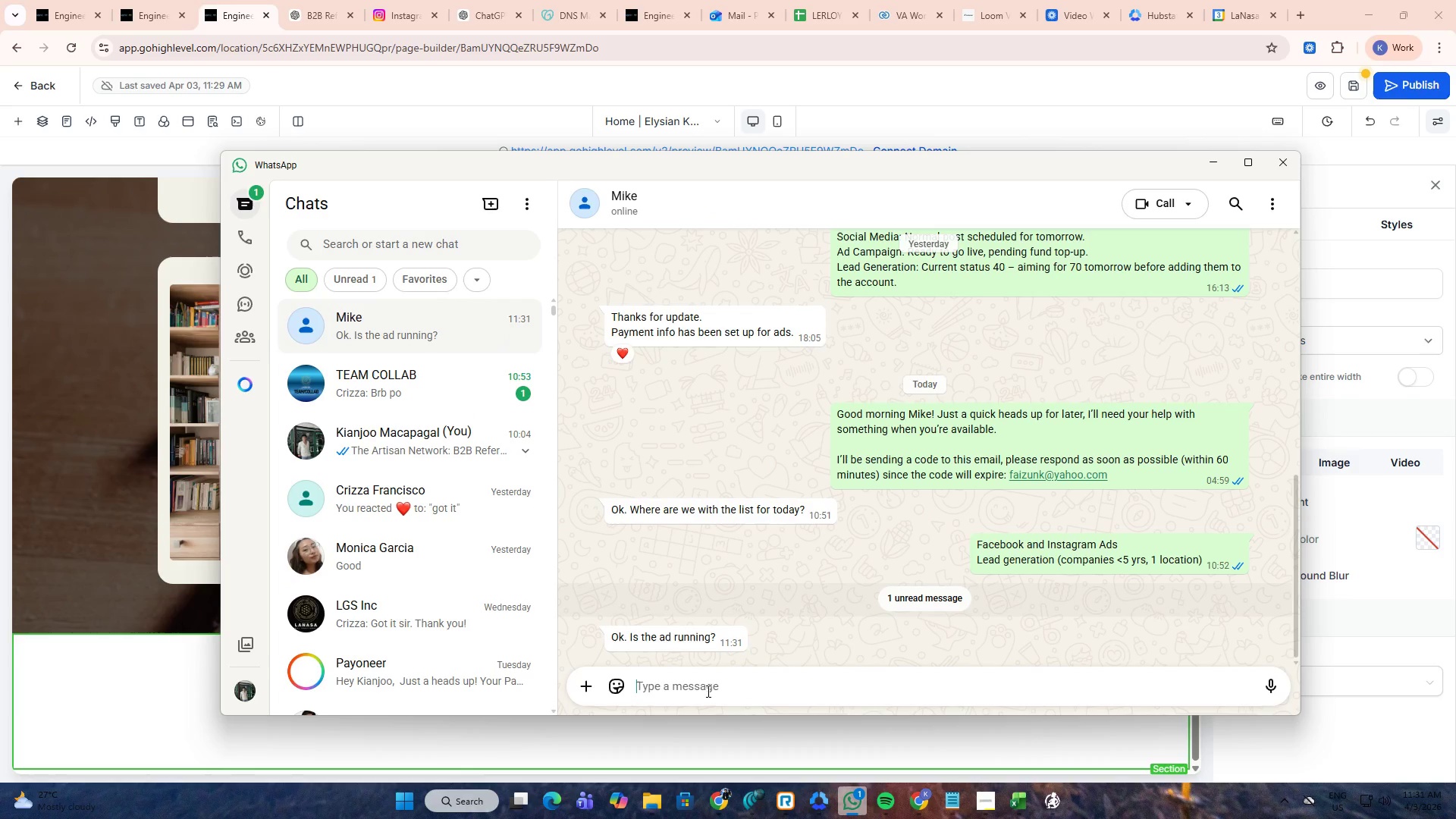 
left_click([707, 692])
 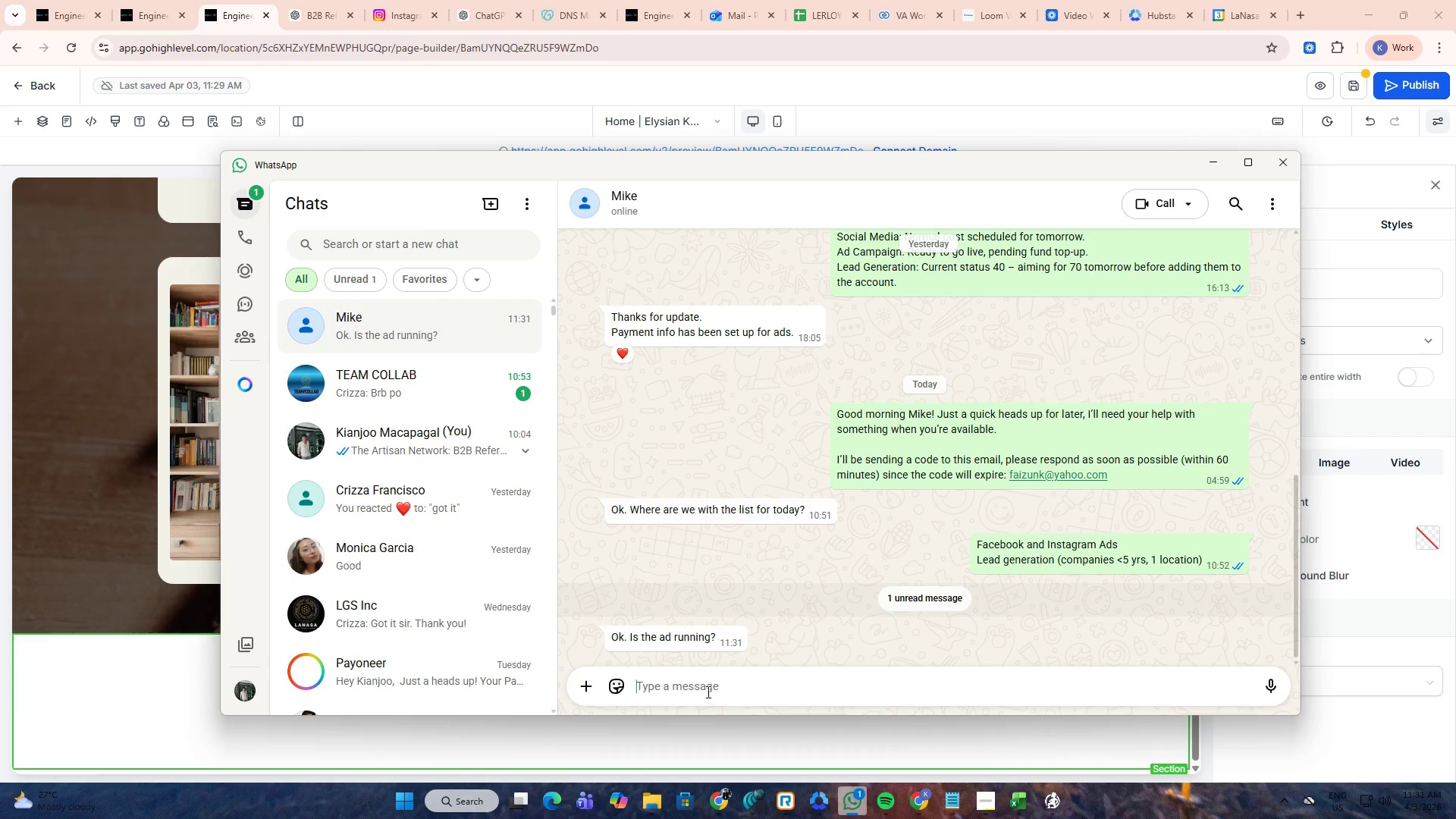 
type(CurrenYes as of now)
key(Backspace)
key(Backspace)
key(Backspace)
type(today)
 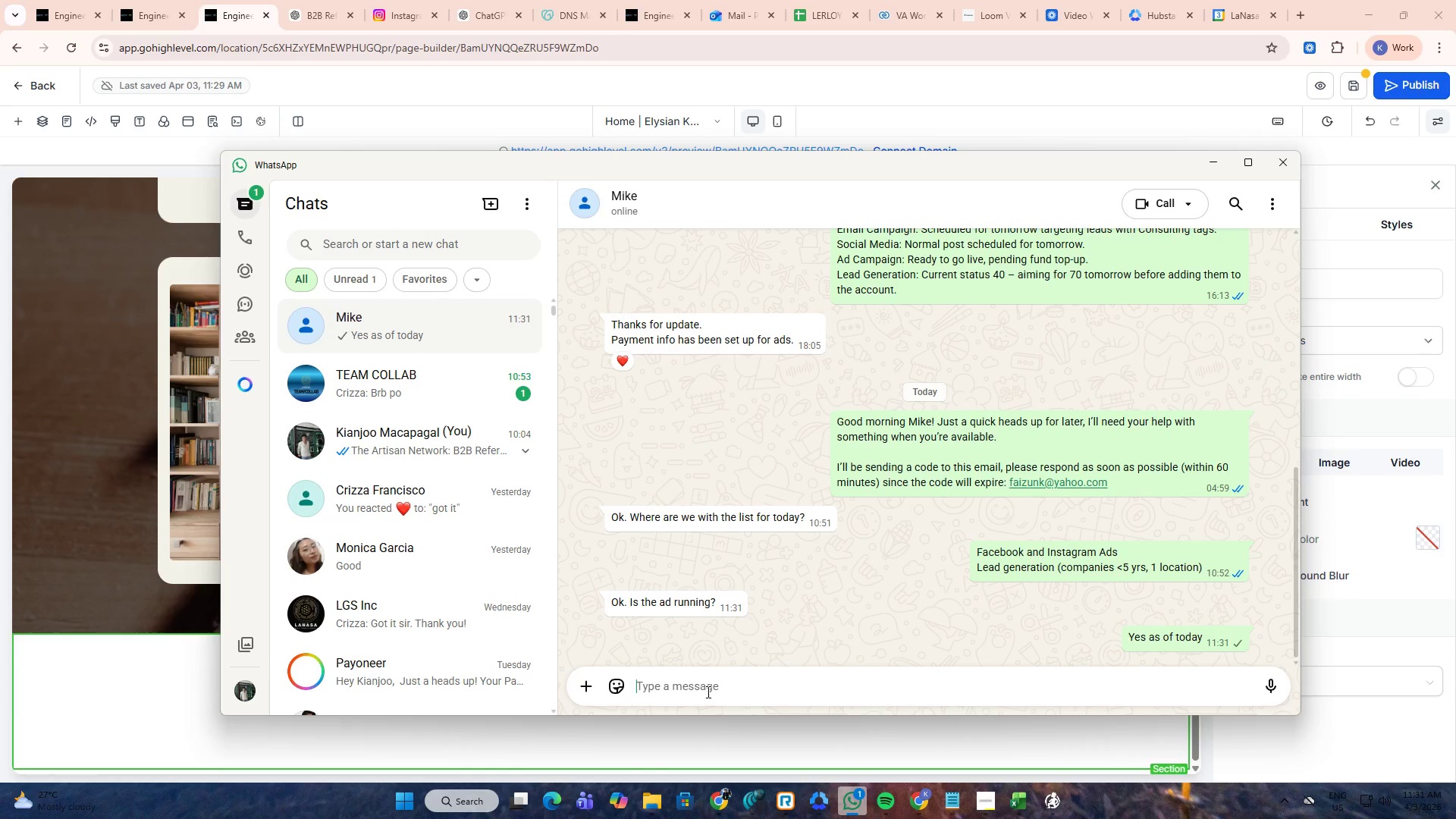 
 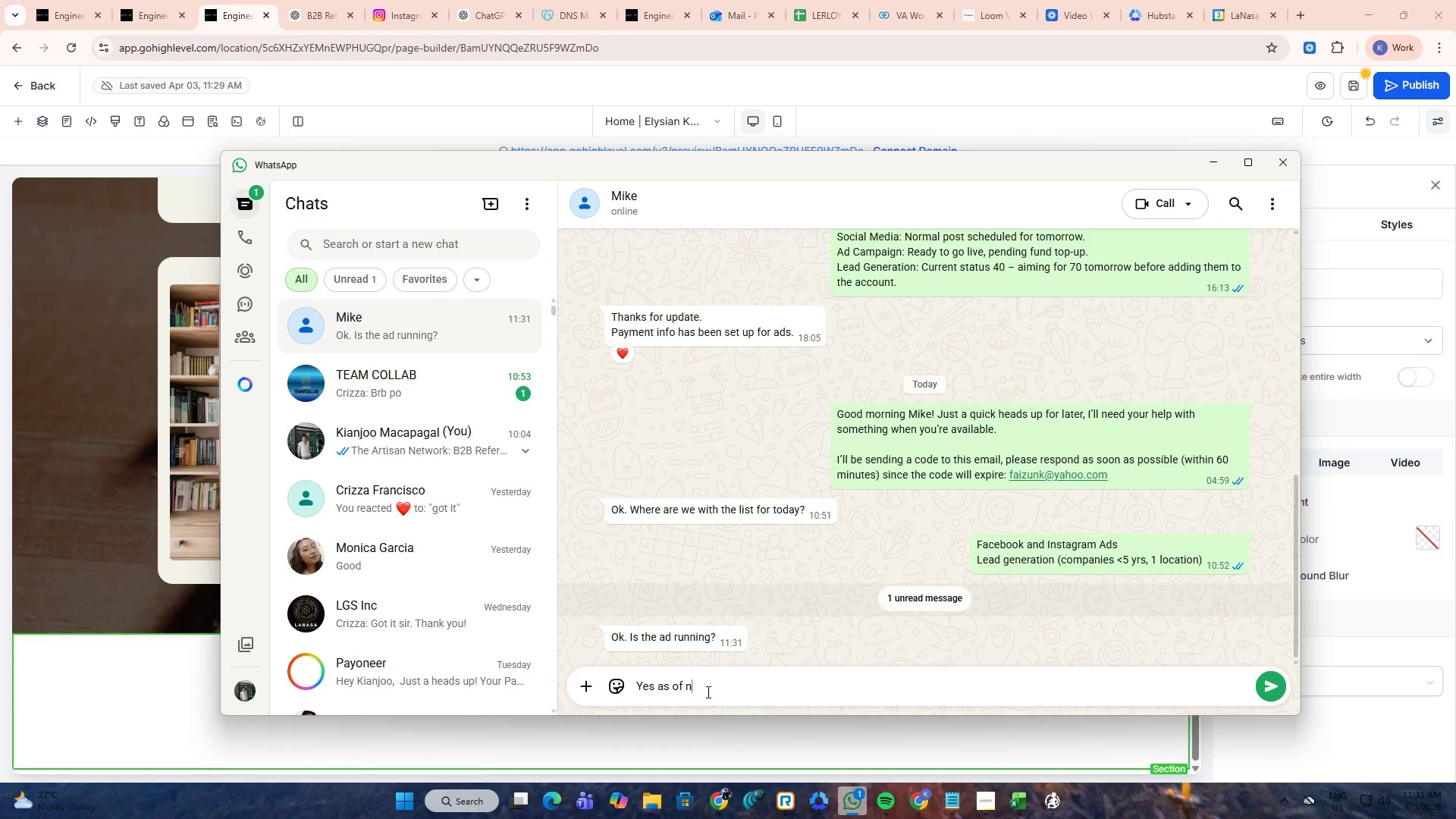 
key(Enter)
 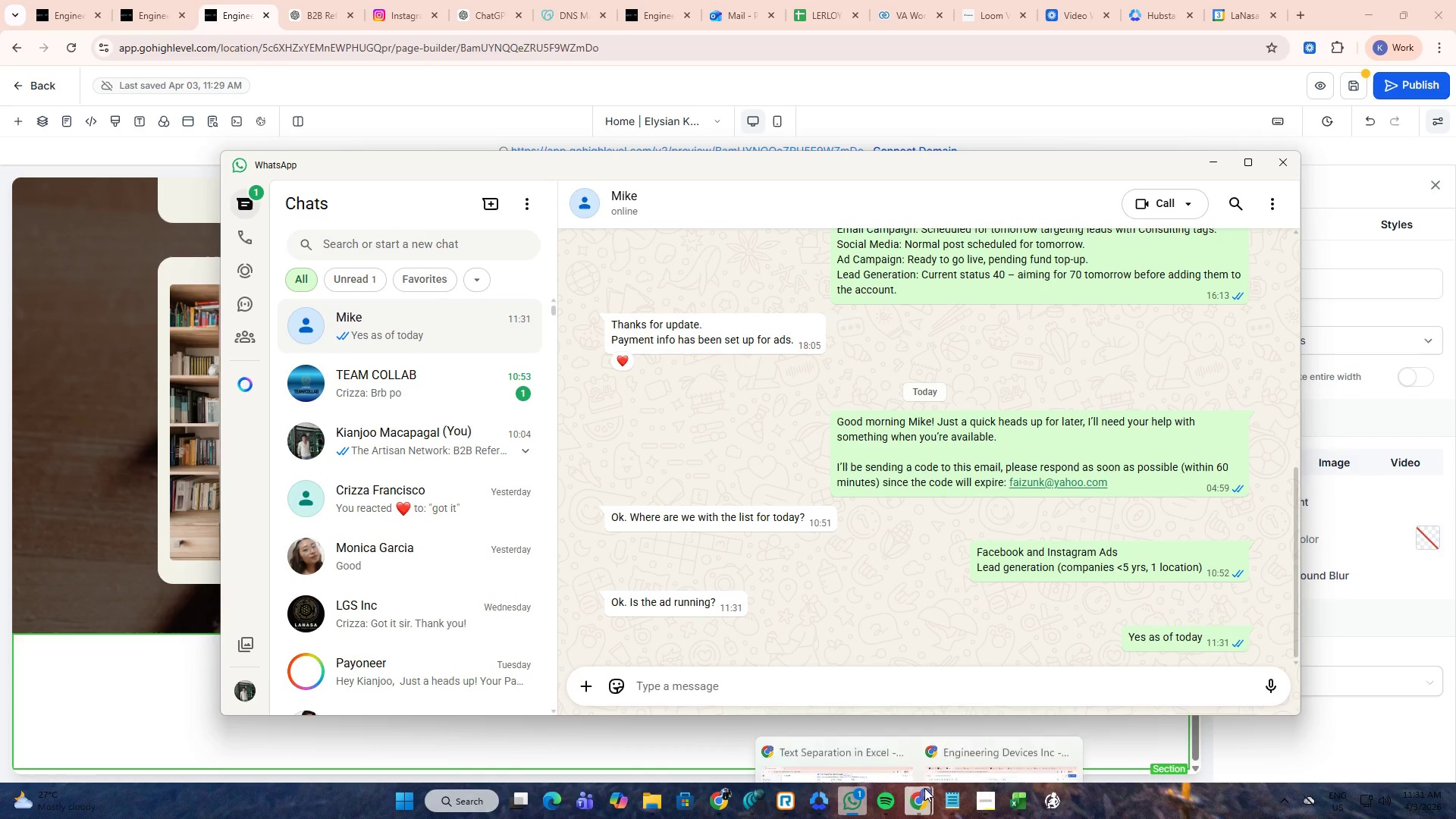 
left_click([719, 800])
 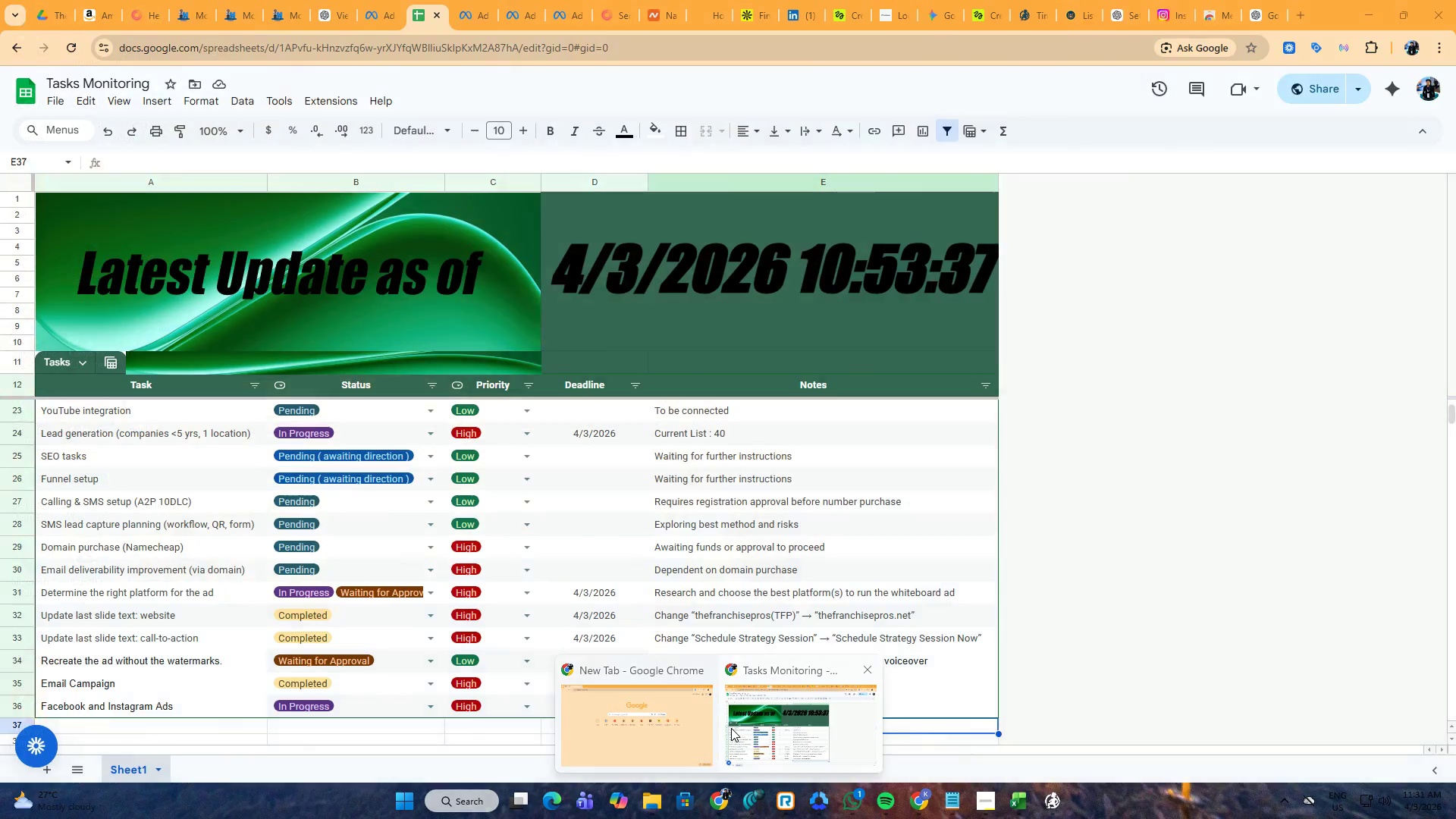 
left_click([749, 725])
 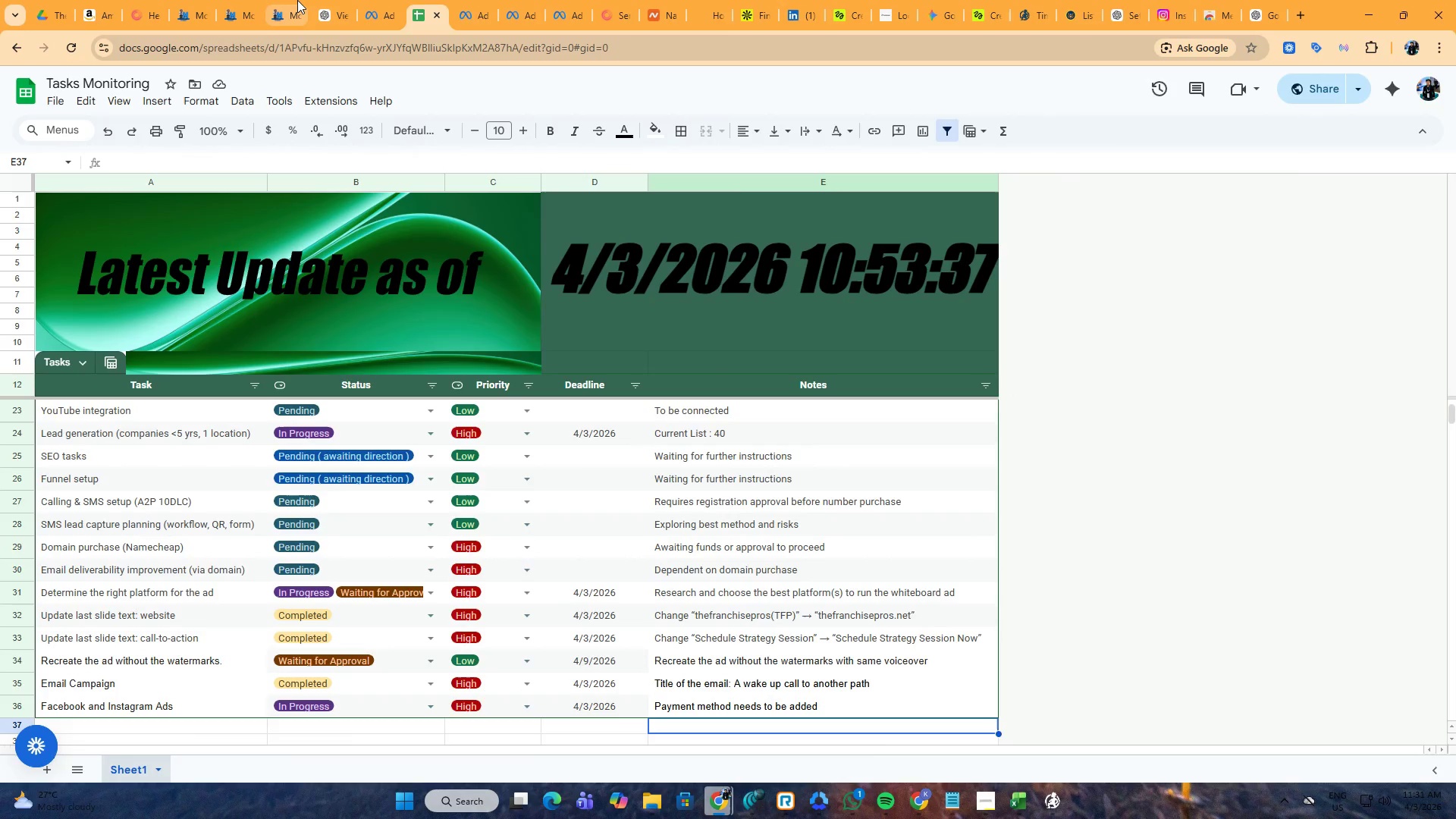 
left_click([297, 0])
 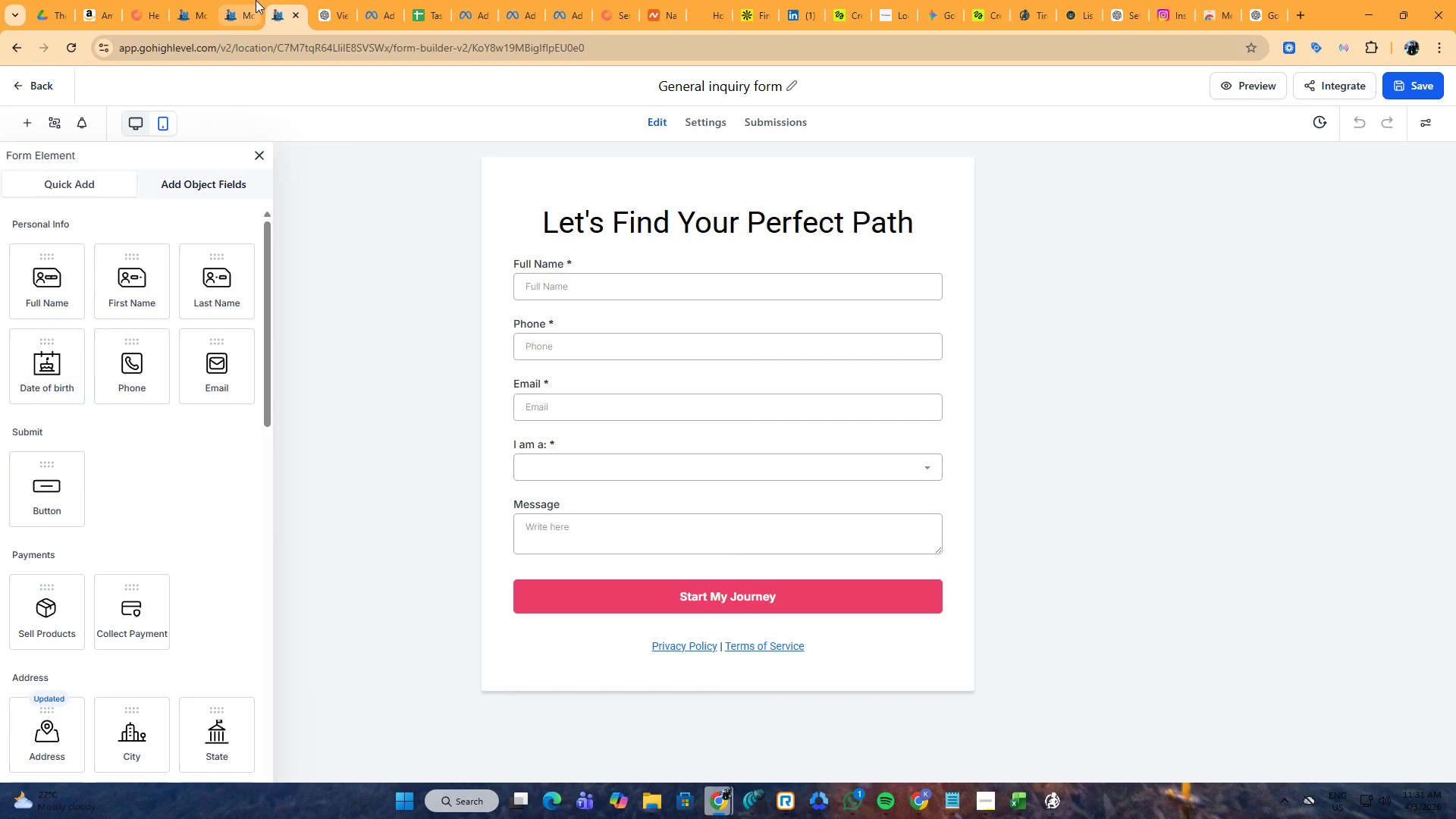 
left_click([243, 0])
 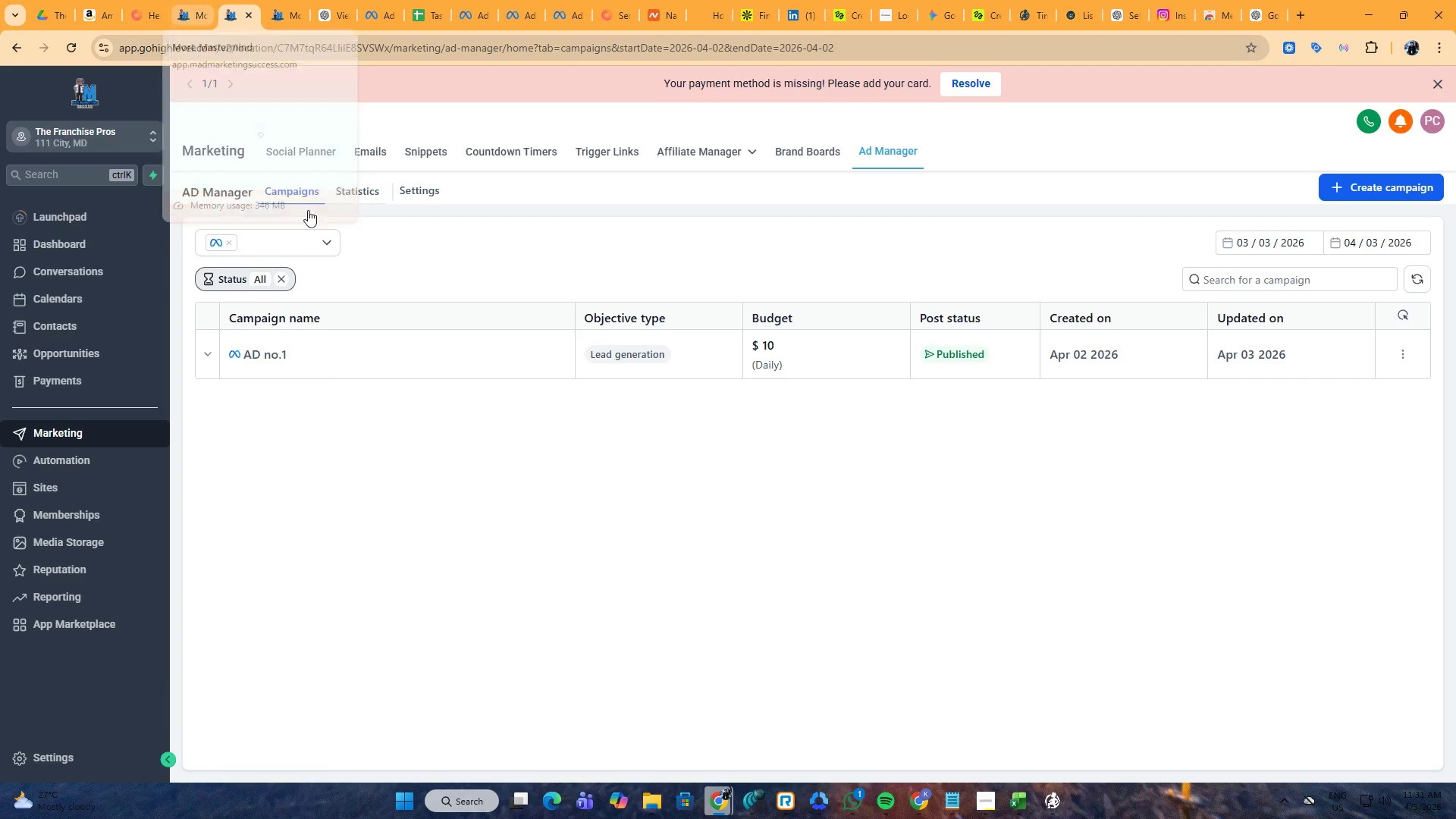 
left_click([514, 502])
 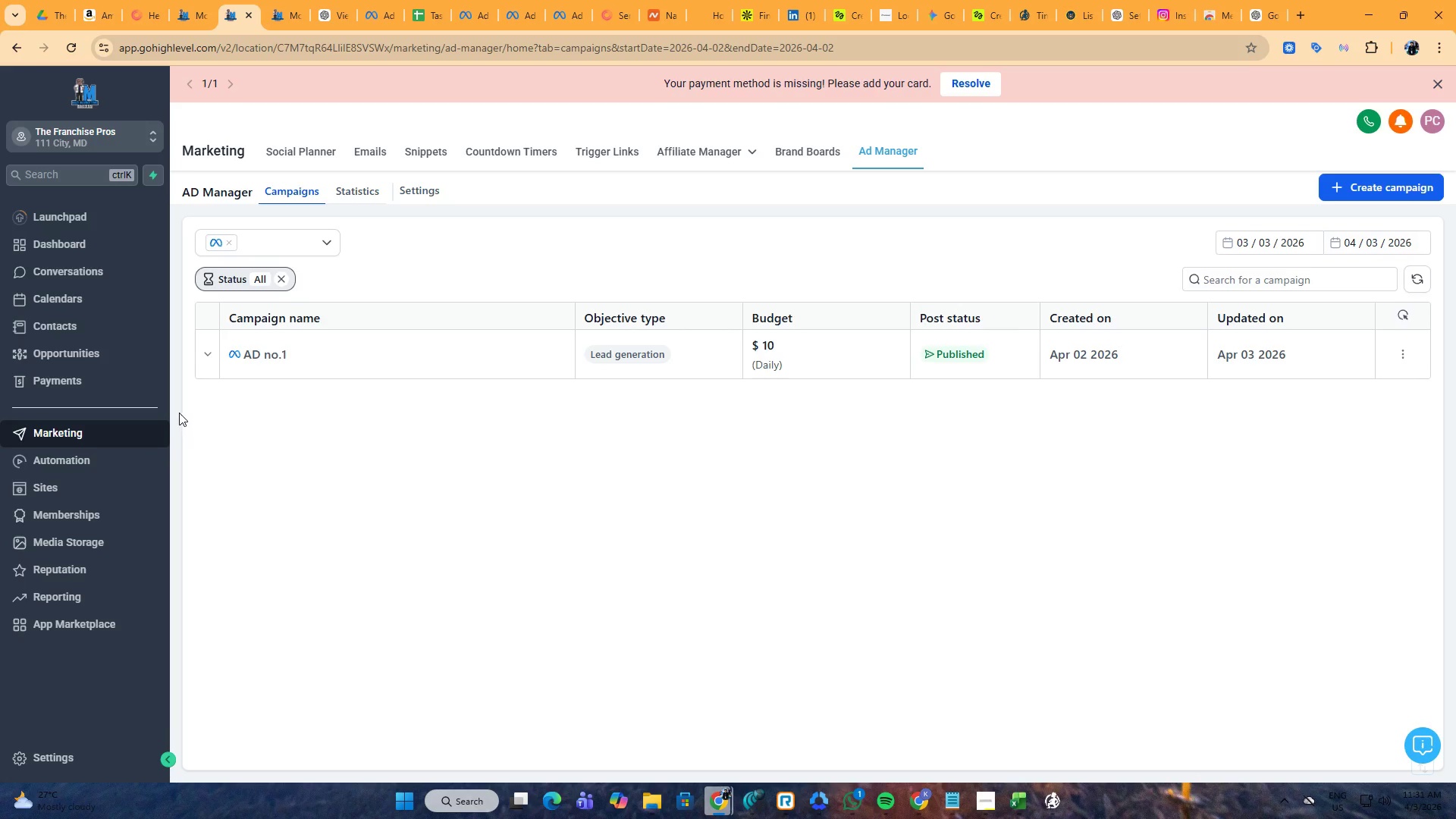 
left_click([215, 356])
 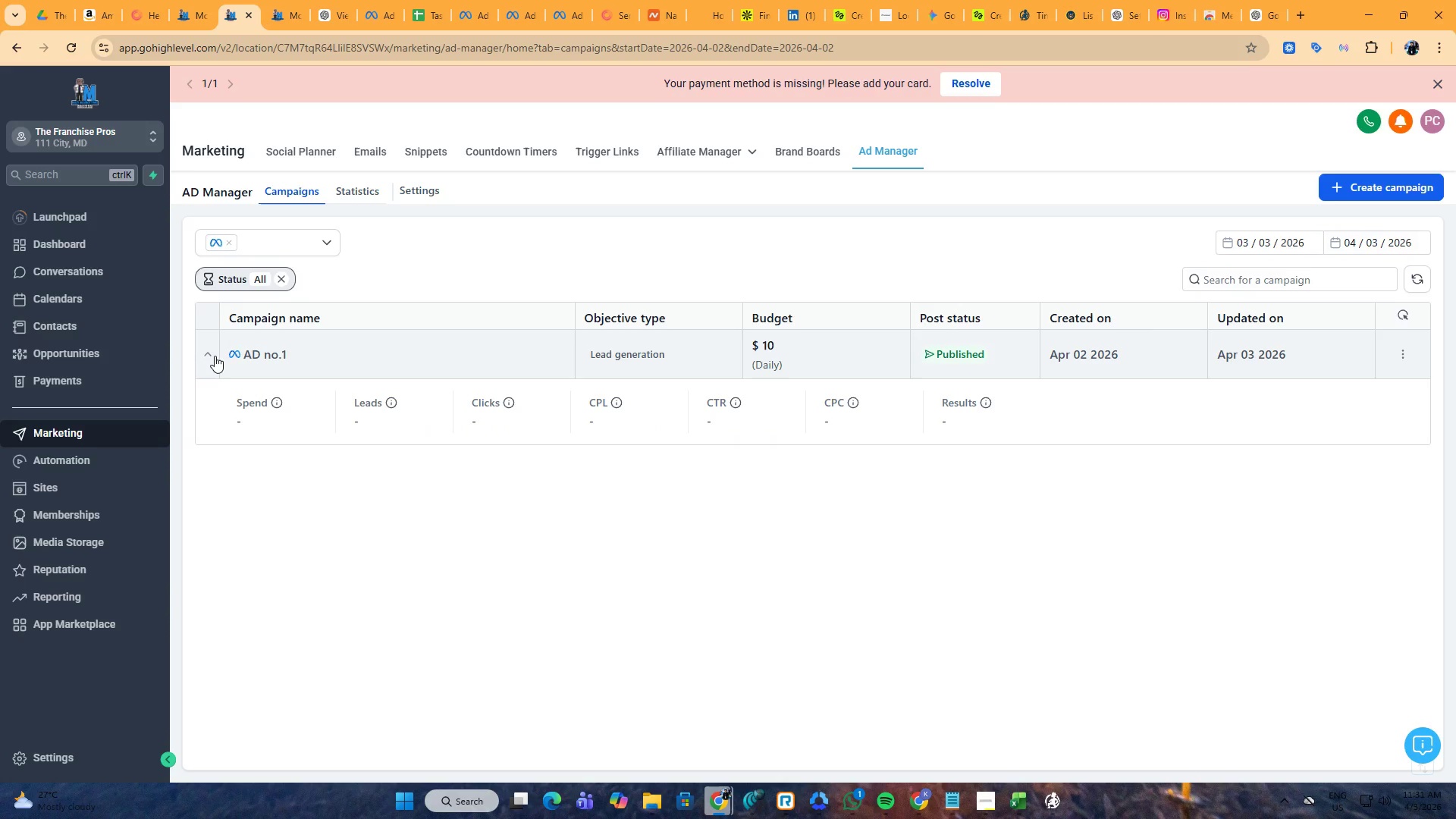 
left_click([215, 356])
 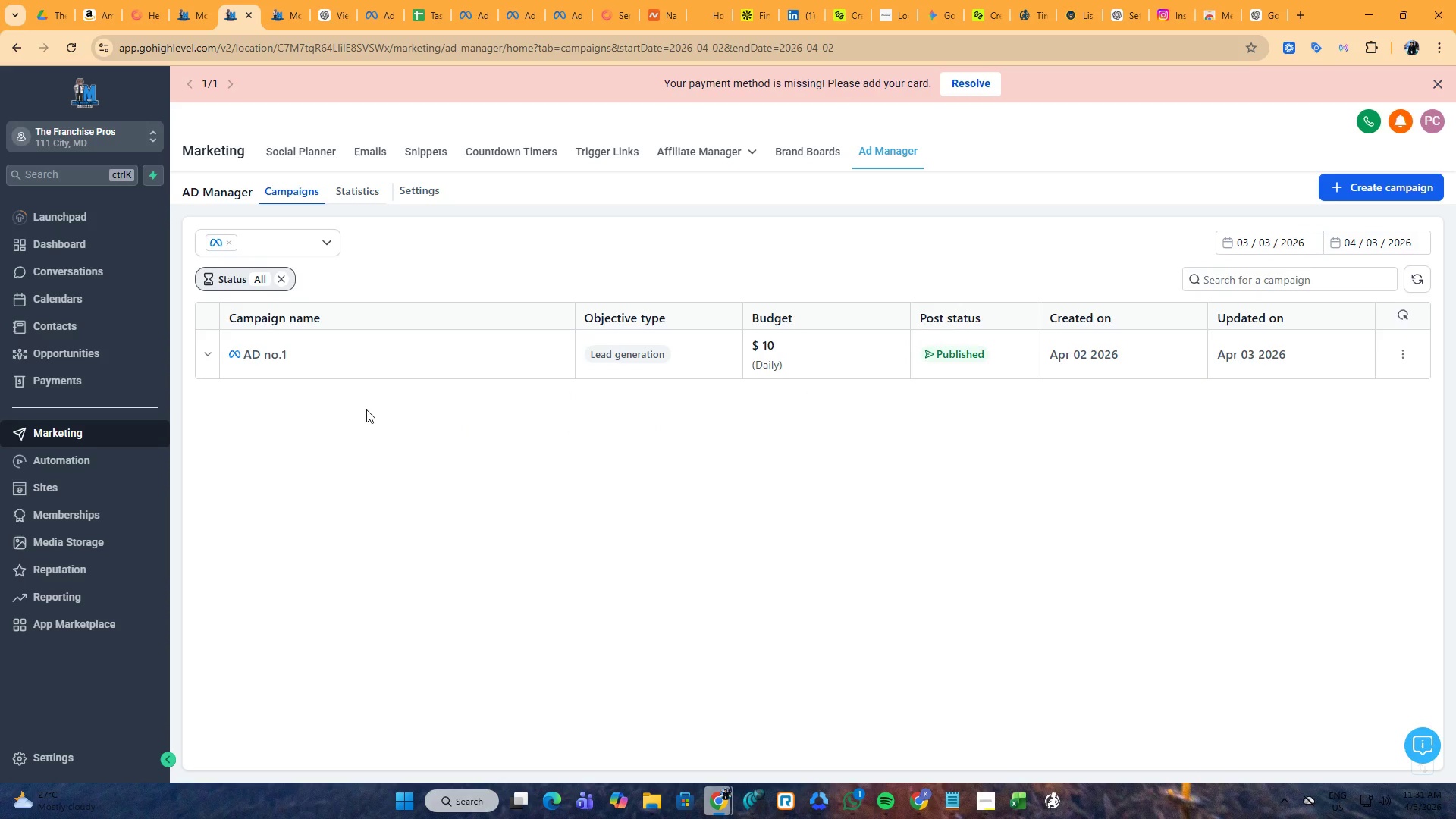 
key(PrintScreen)
 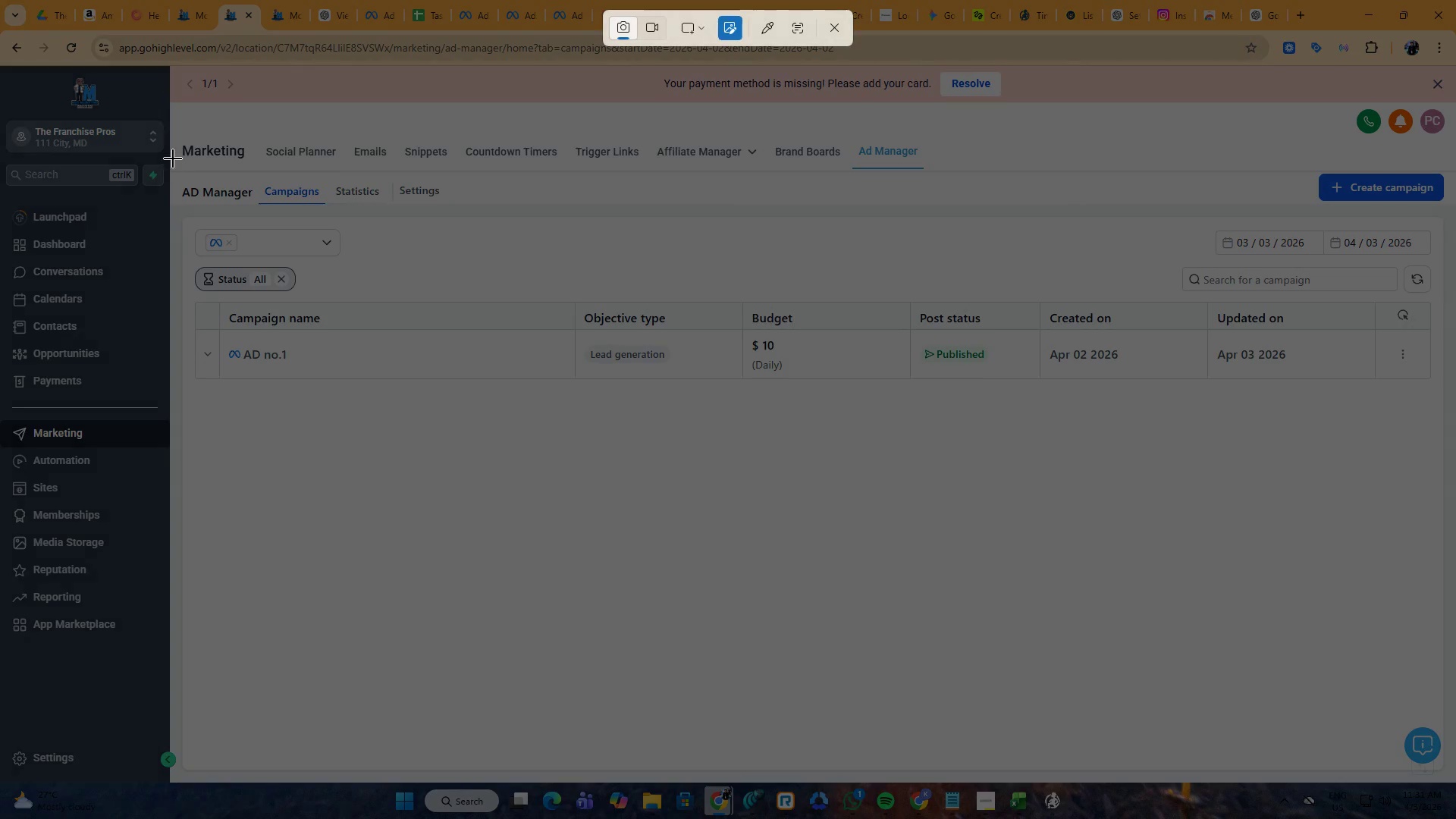 
left_click_drag(start_coordinate=[180, 134], to_coordinate=[237, 136])
 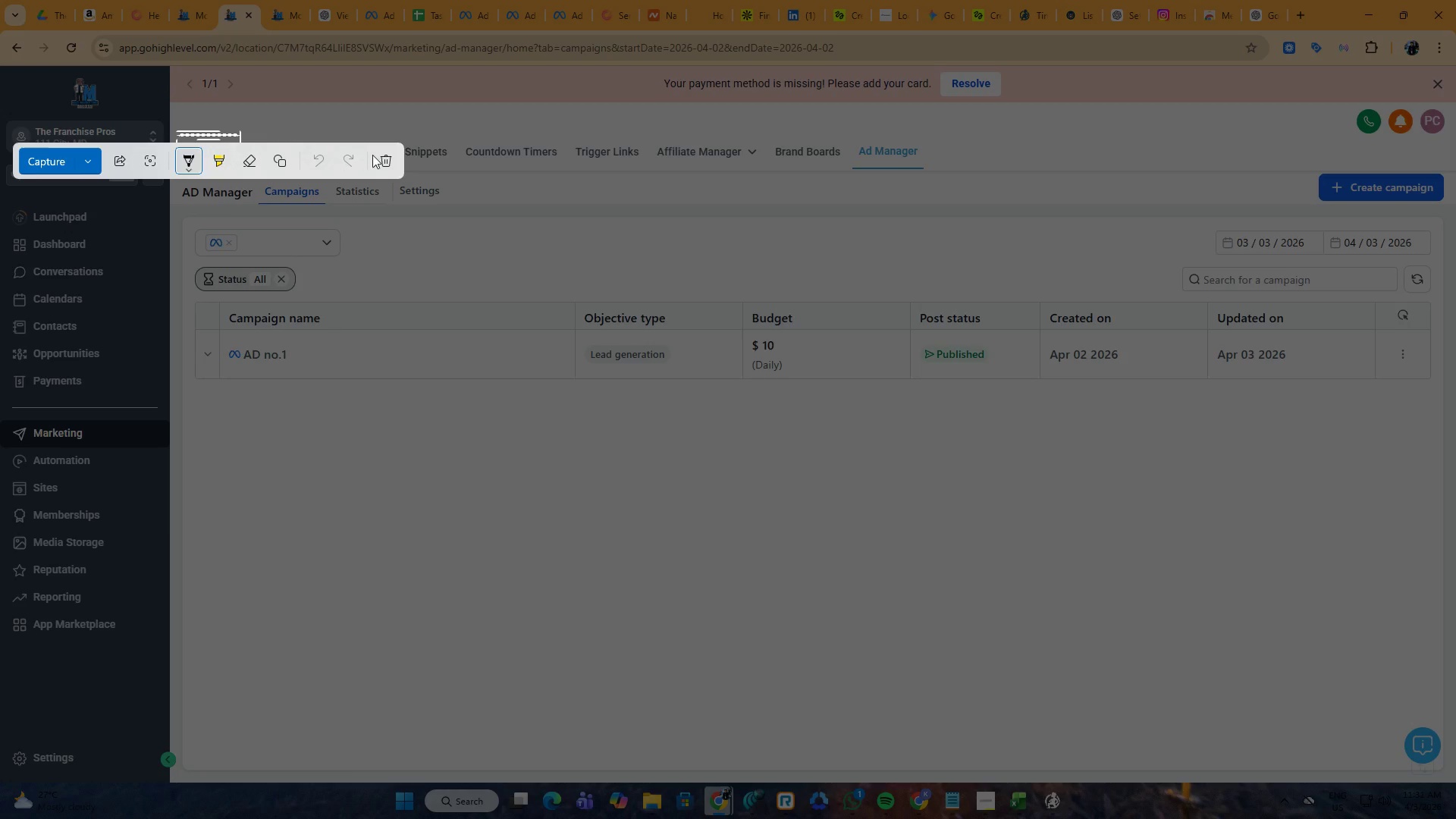 
left_click([399, 159])
 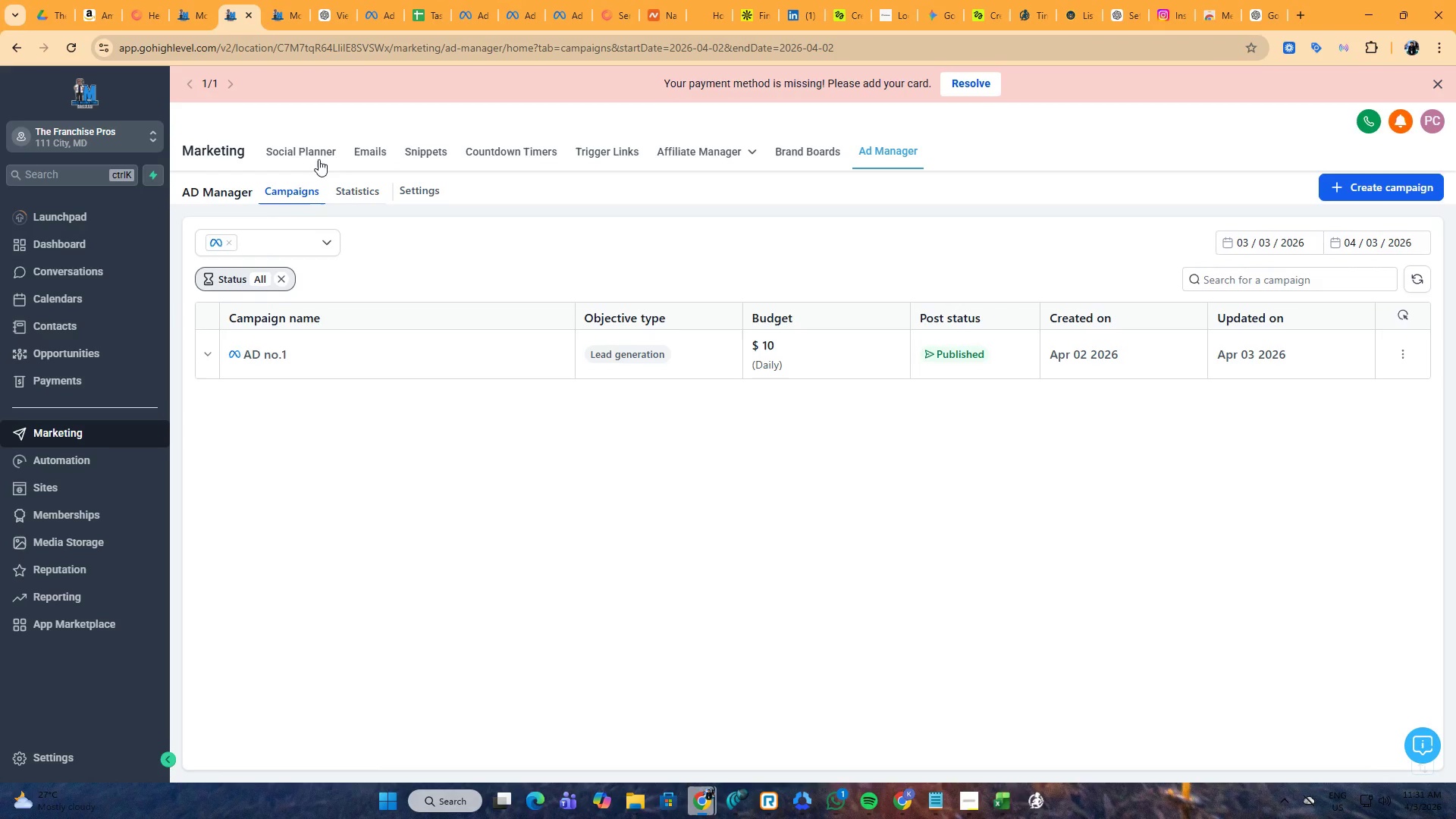 
key(PrintScreen)
 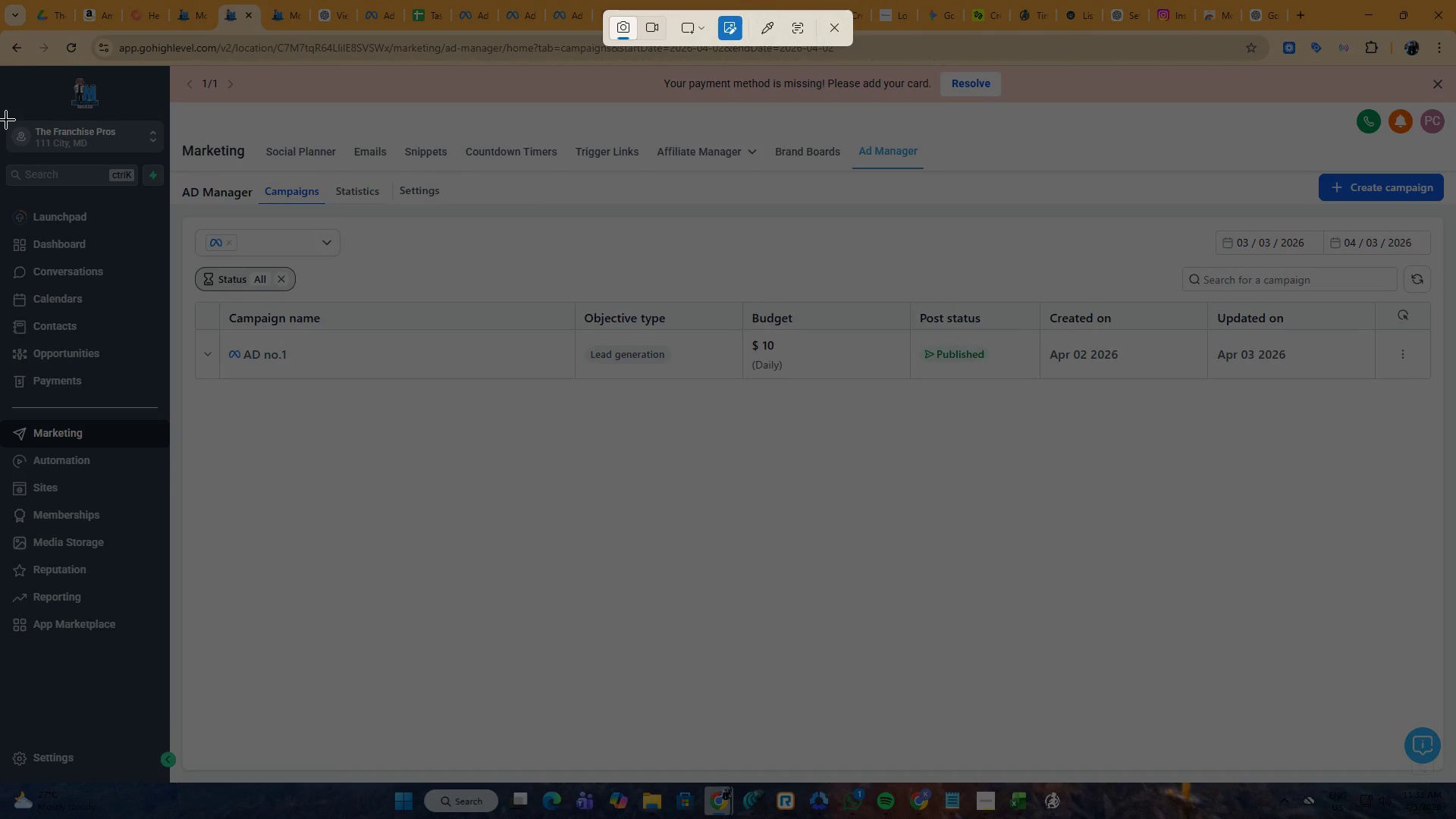 
left_click_drag(start_coordinate=[6, 120], to_coordinate=[1453, 415])
 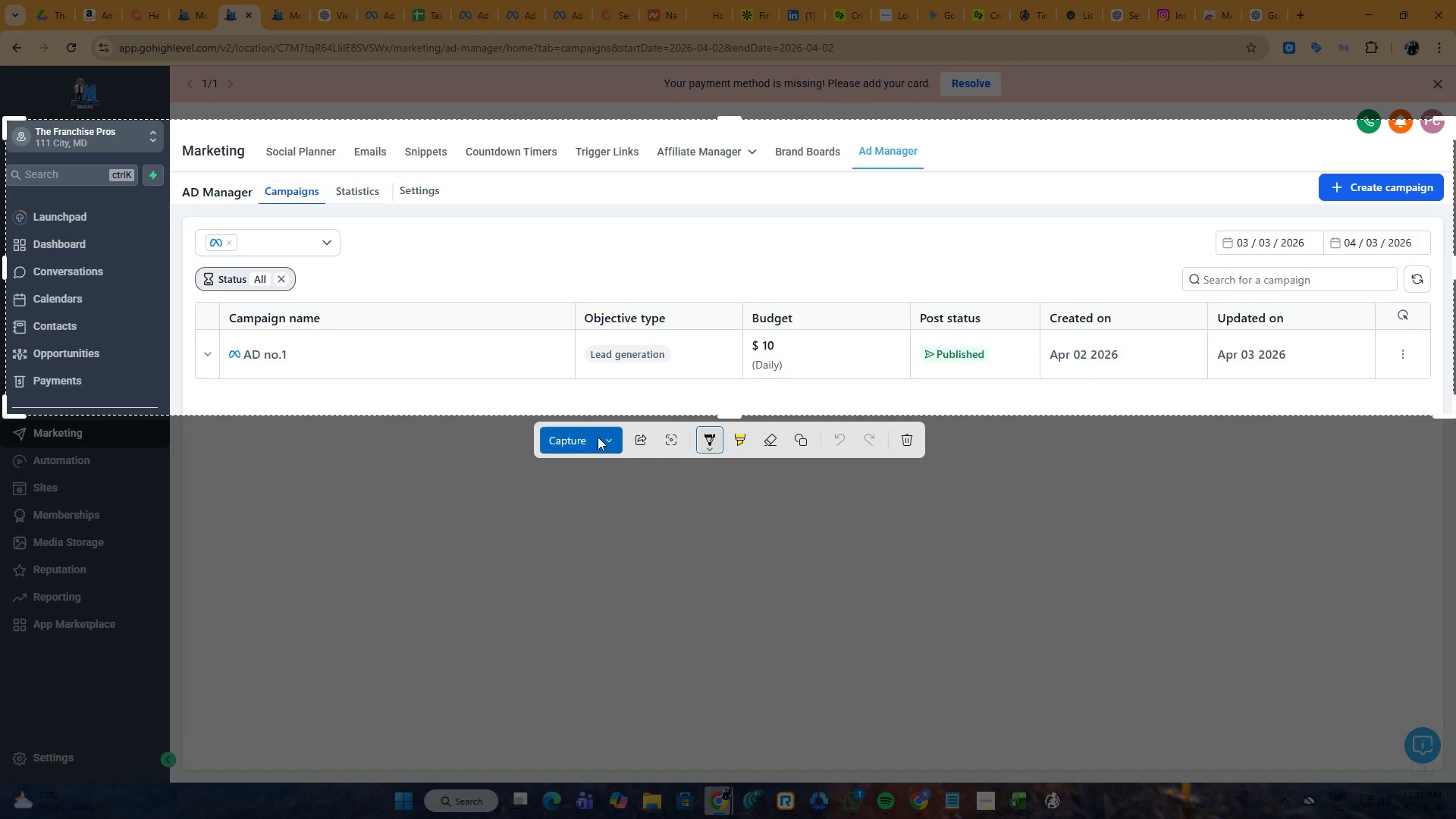 
left_click([601, 436])
 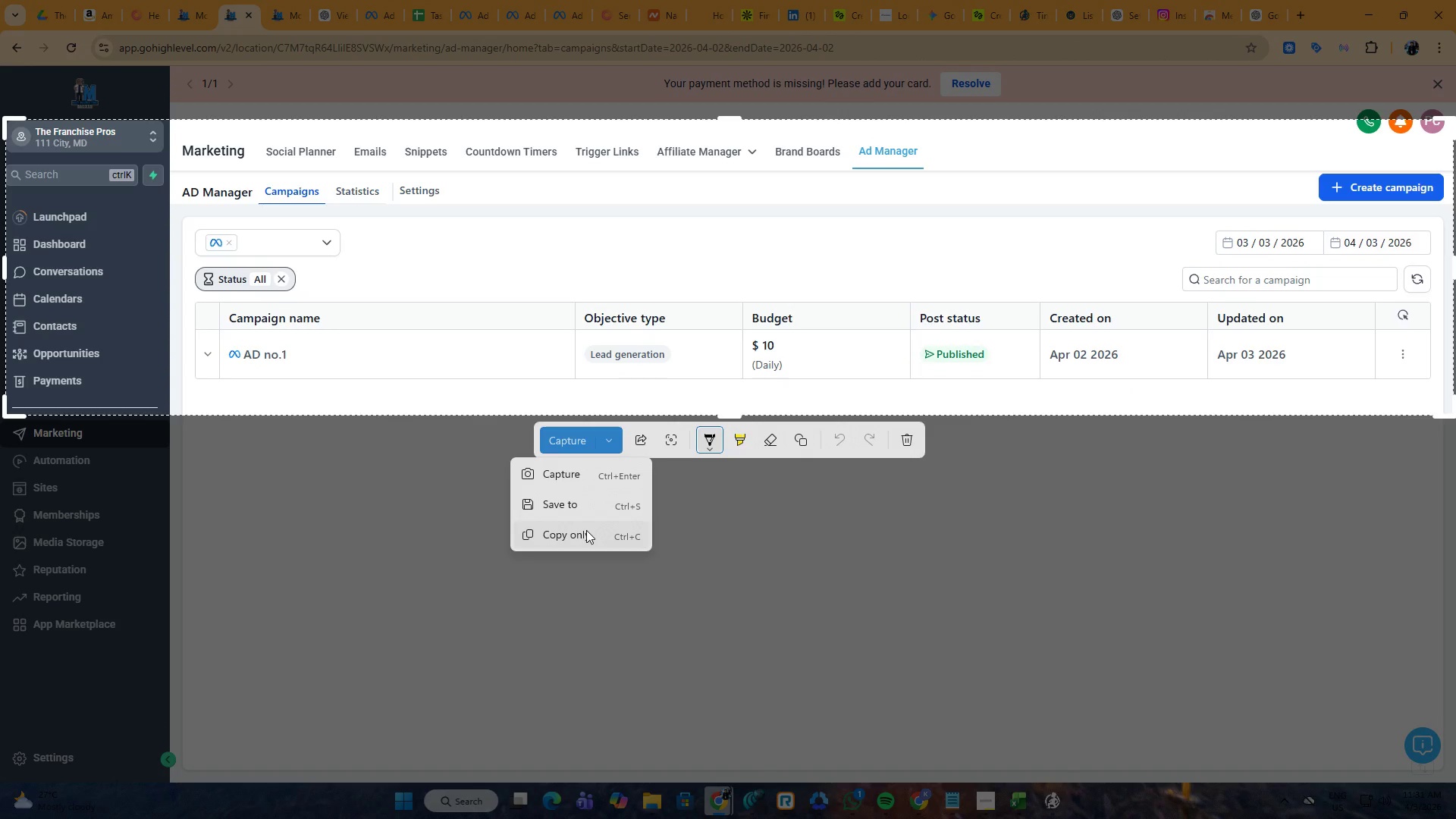 
left_click([586, 531])
 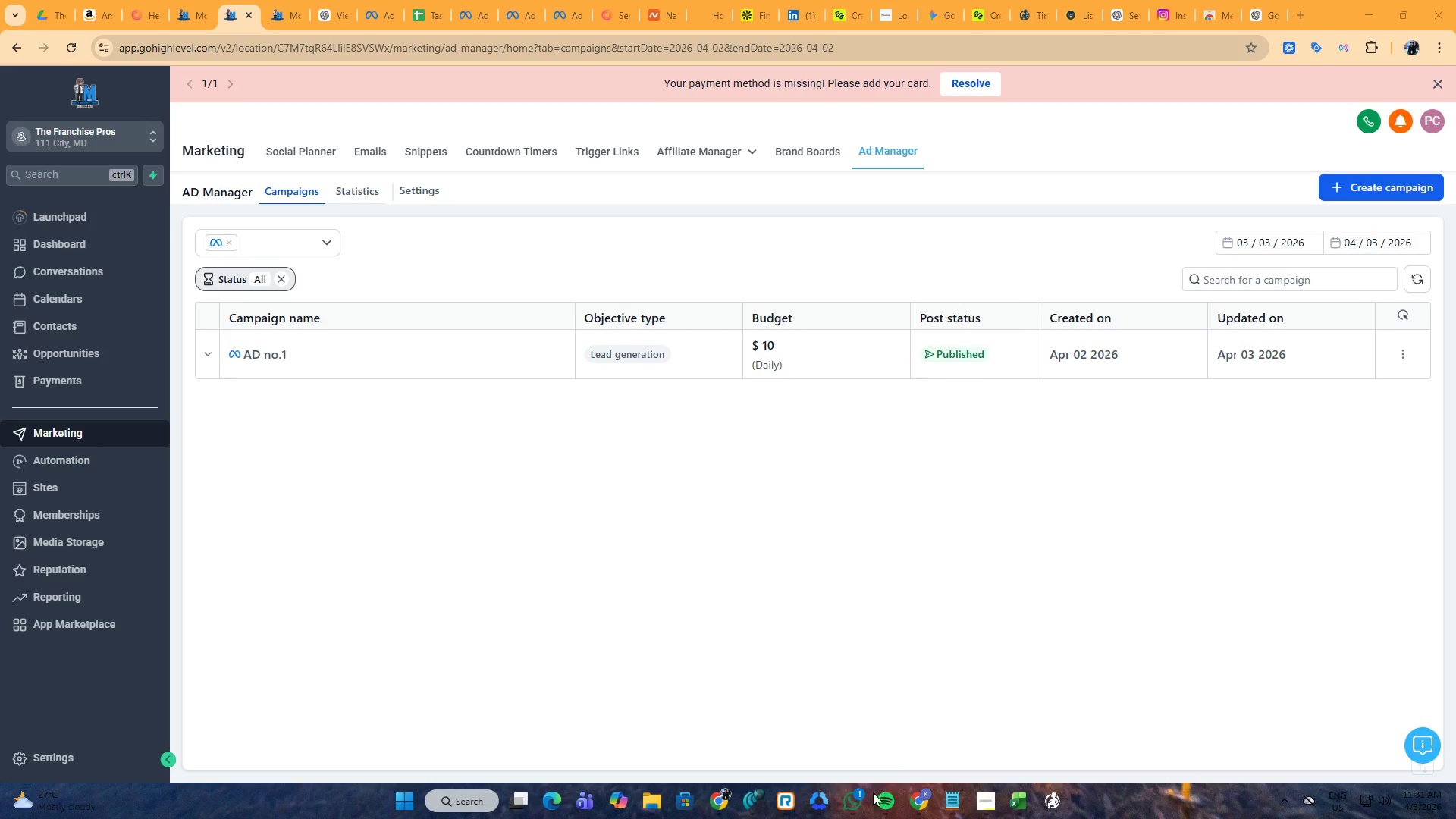 
left_click([857, 799])
 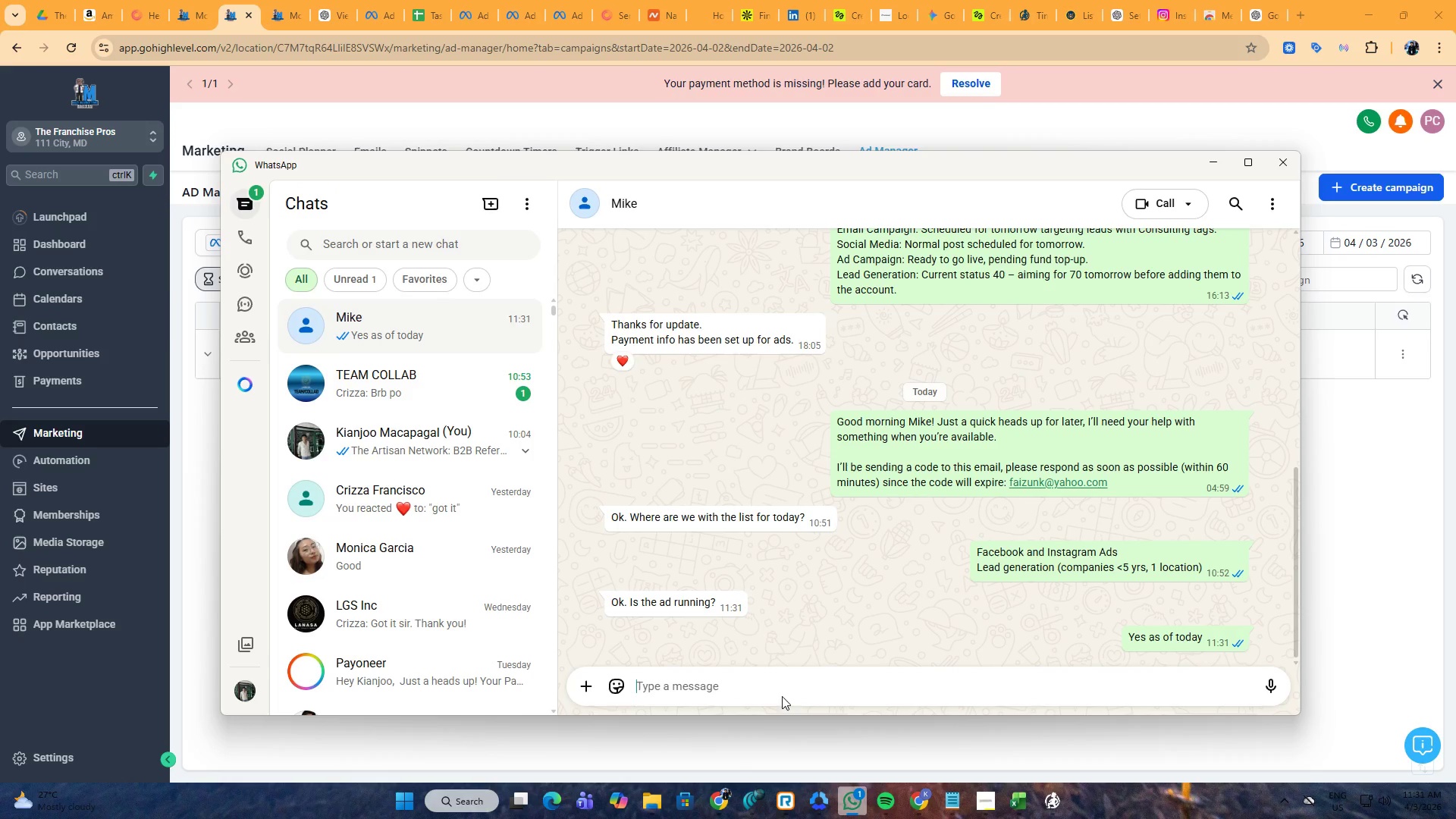 
left_click([786, 684])
 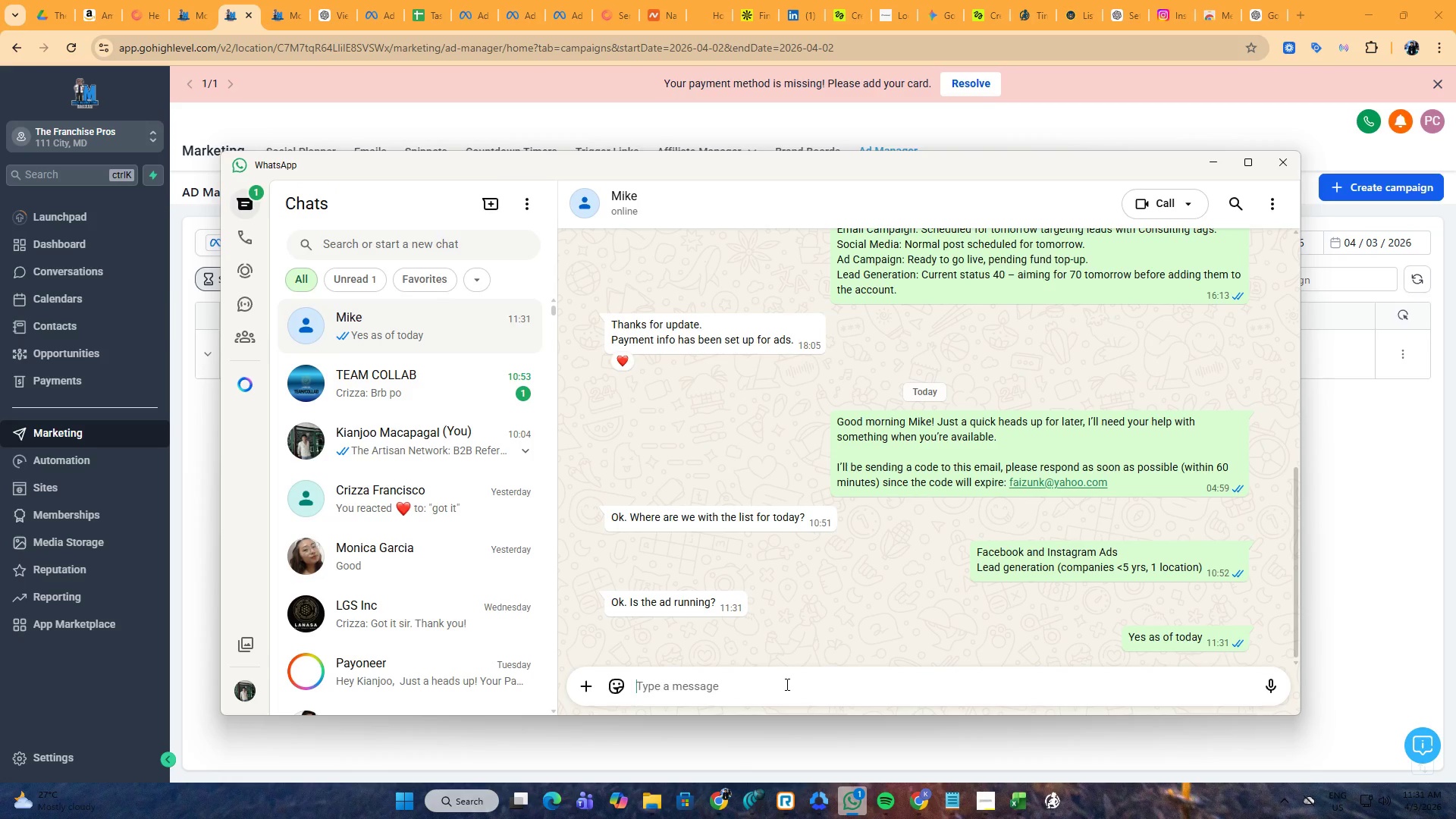 
key(Control+ControlLeft)
 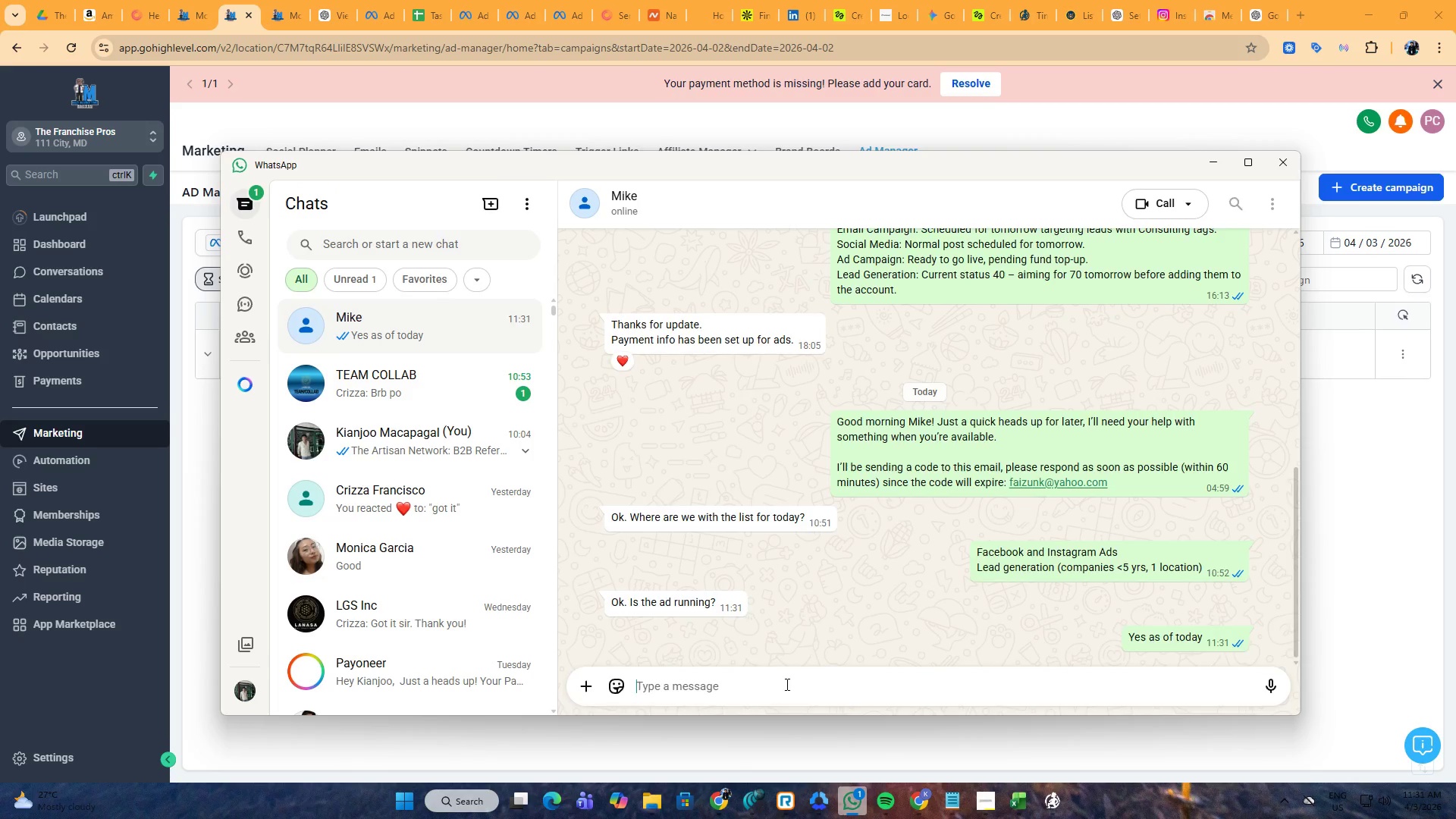 
key(Control+V)
 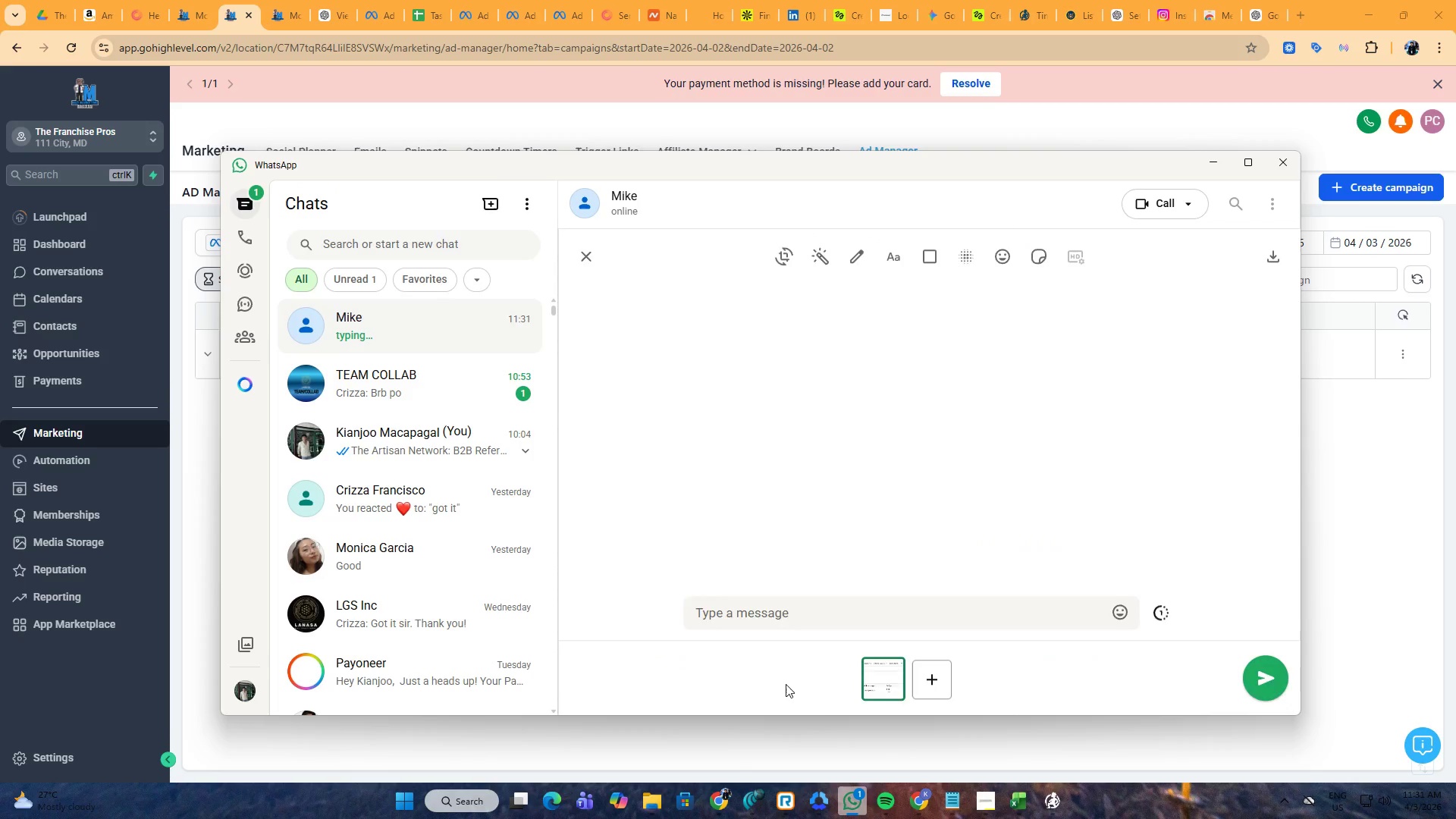 
key(NumpadEnter)
 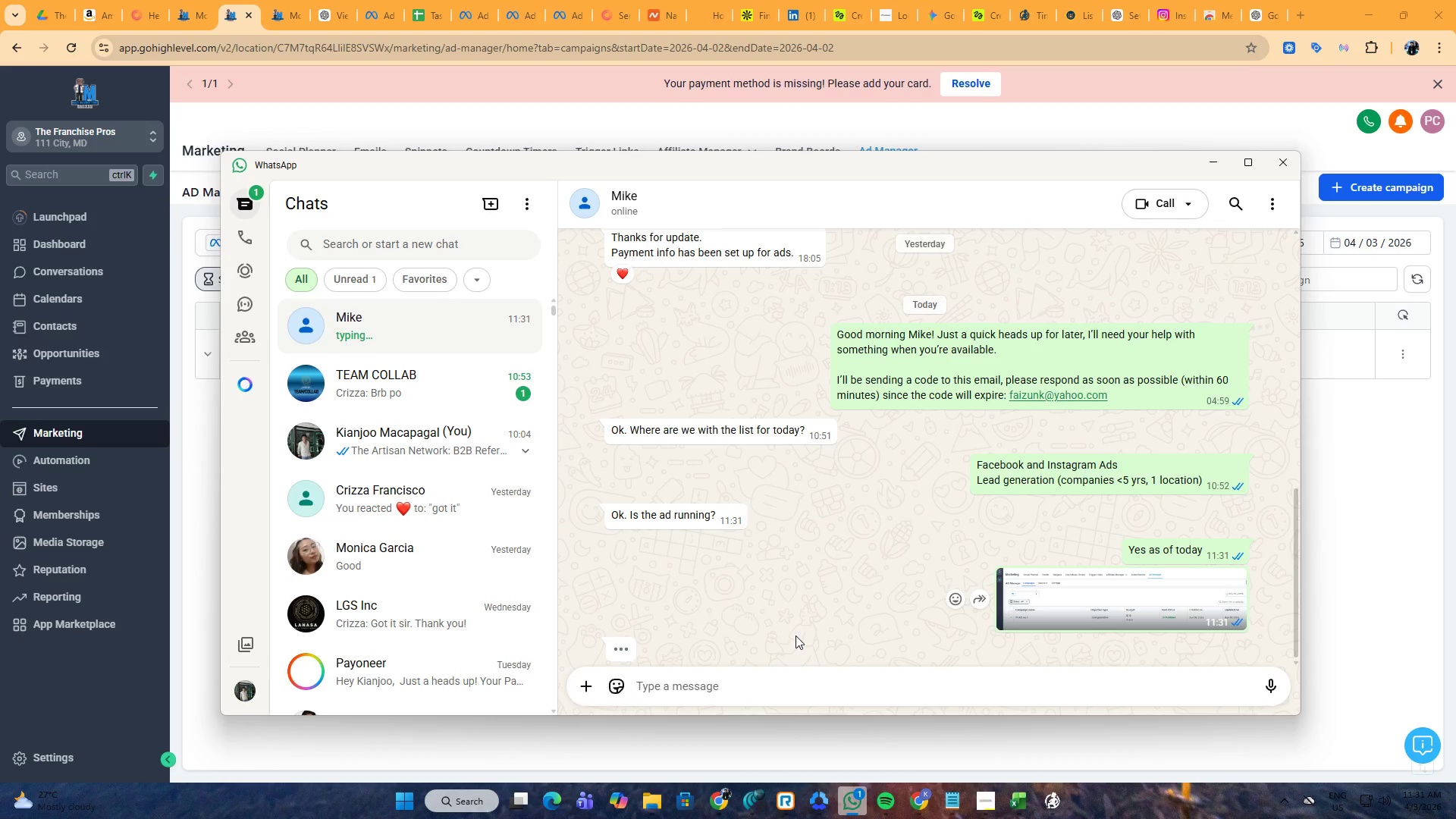 
key(Alt+AltLeft)
 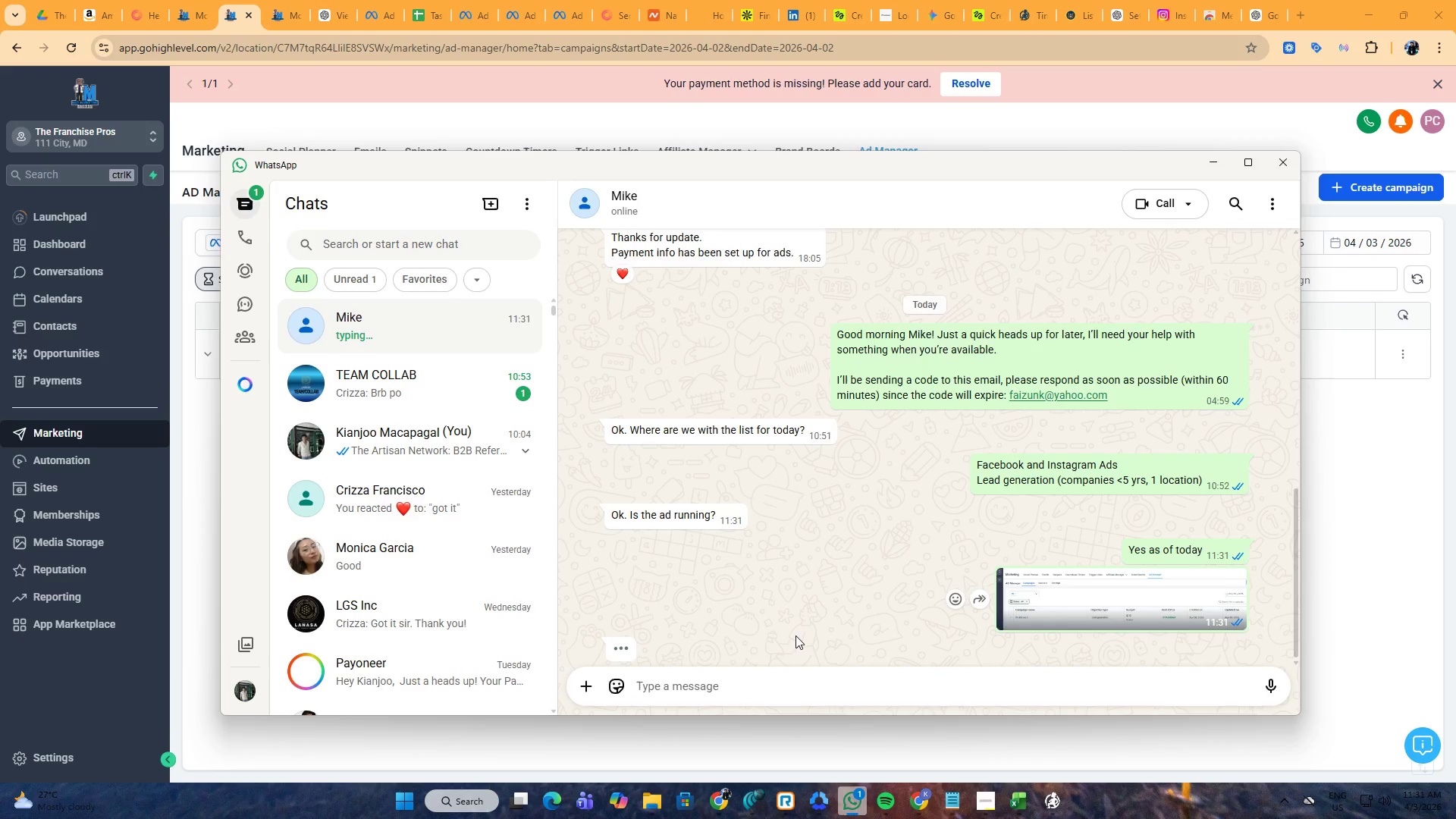 
key(Alt+Tab)
 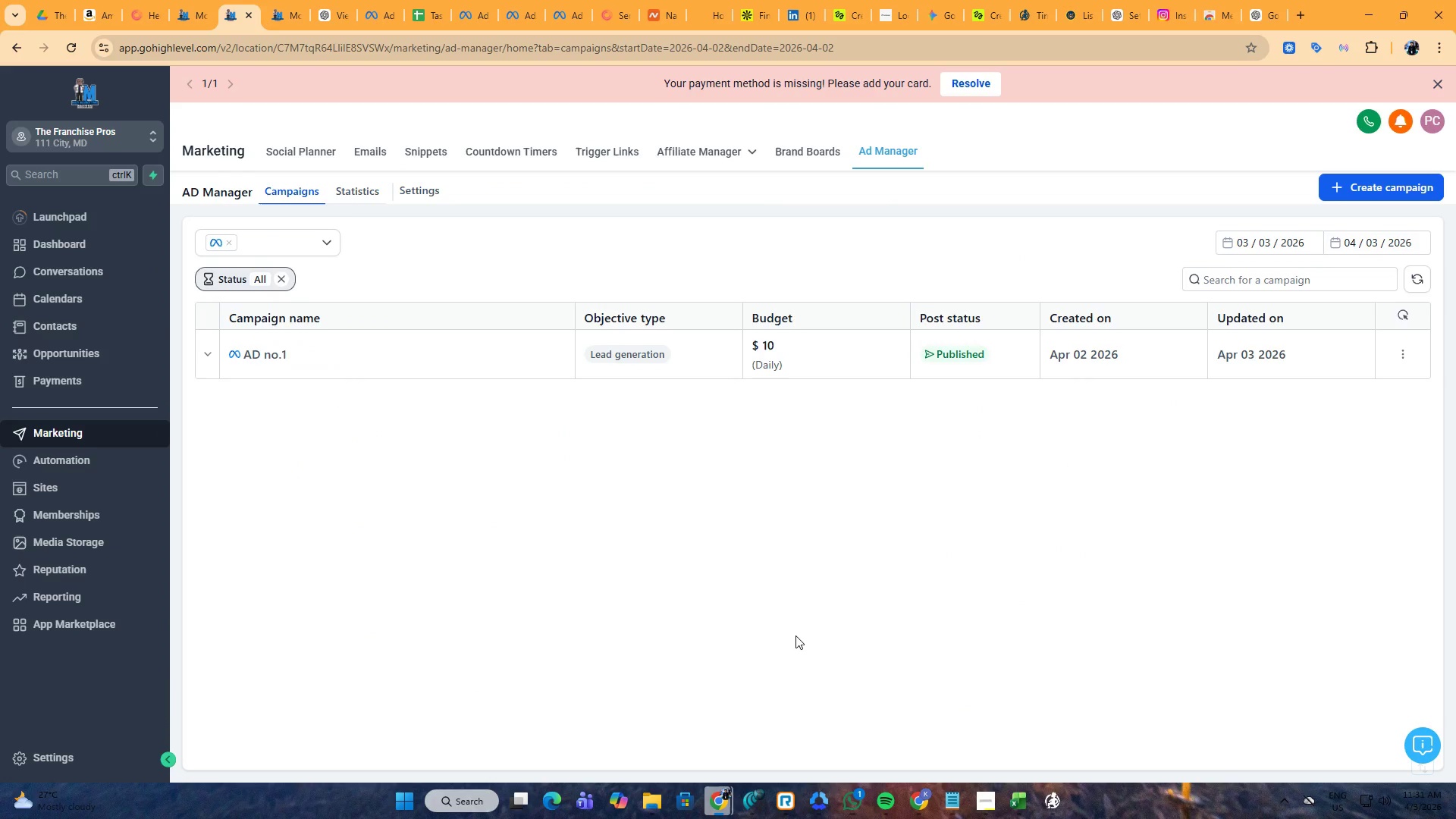 
key(Alt+AltLeft)
 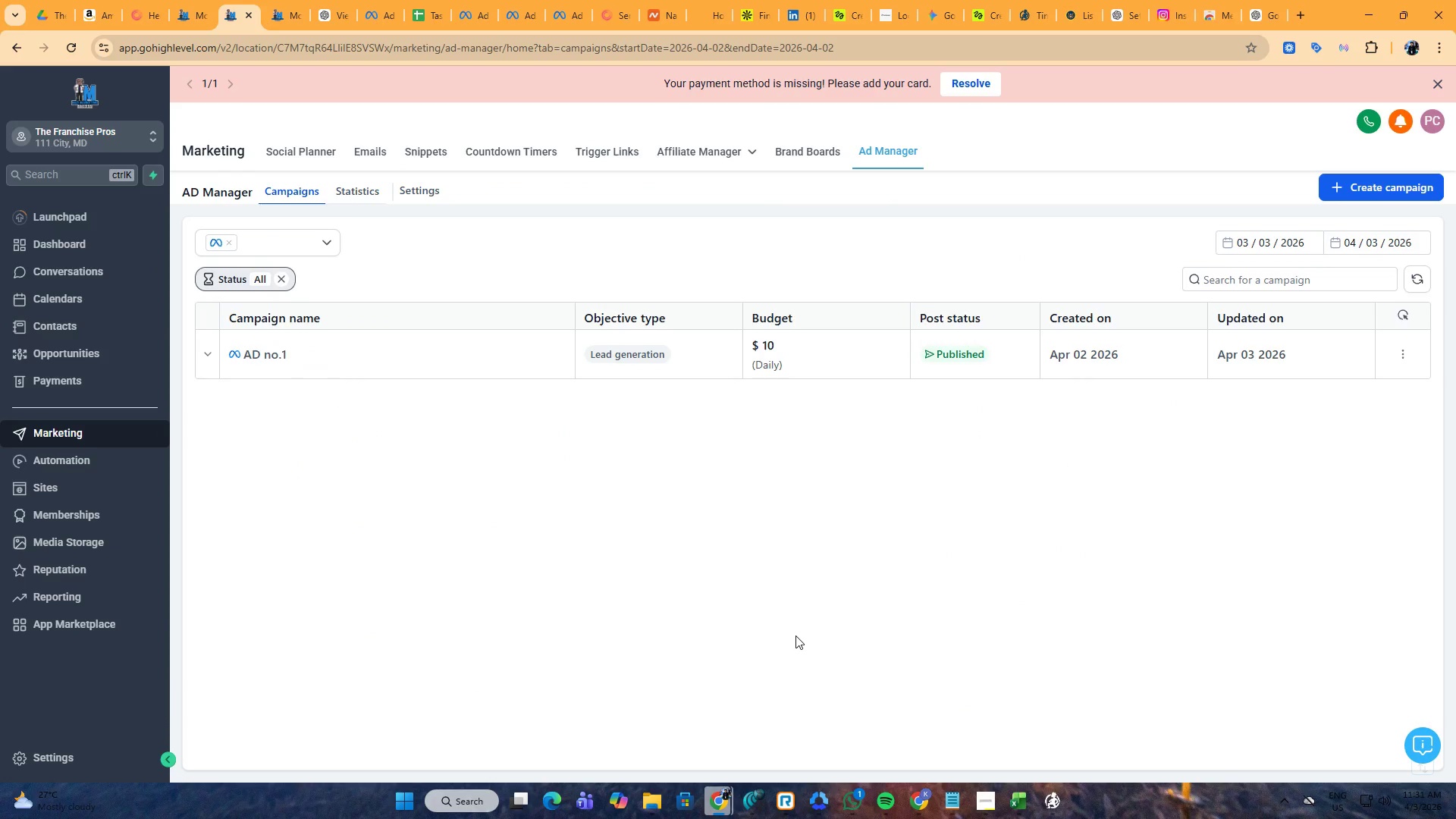 
key(Alt+Tab)
 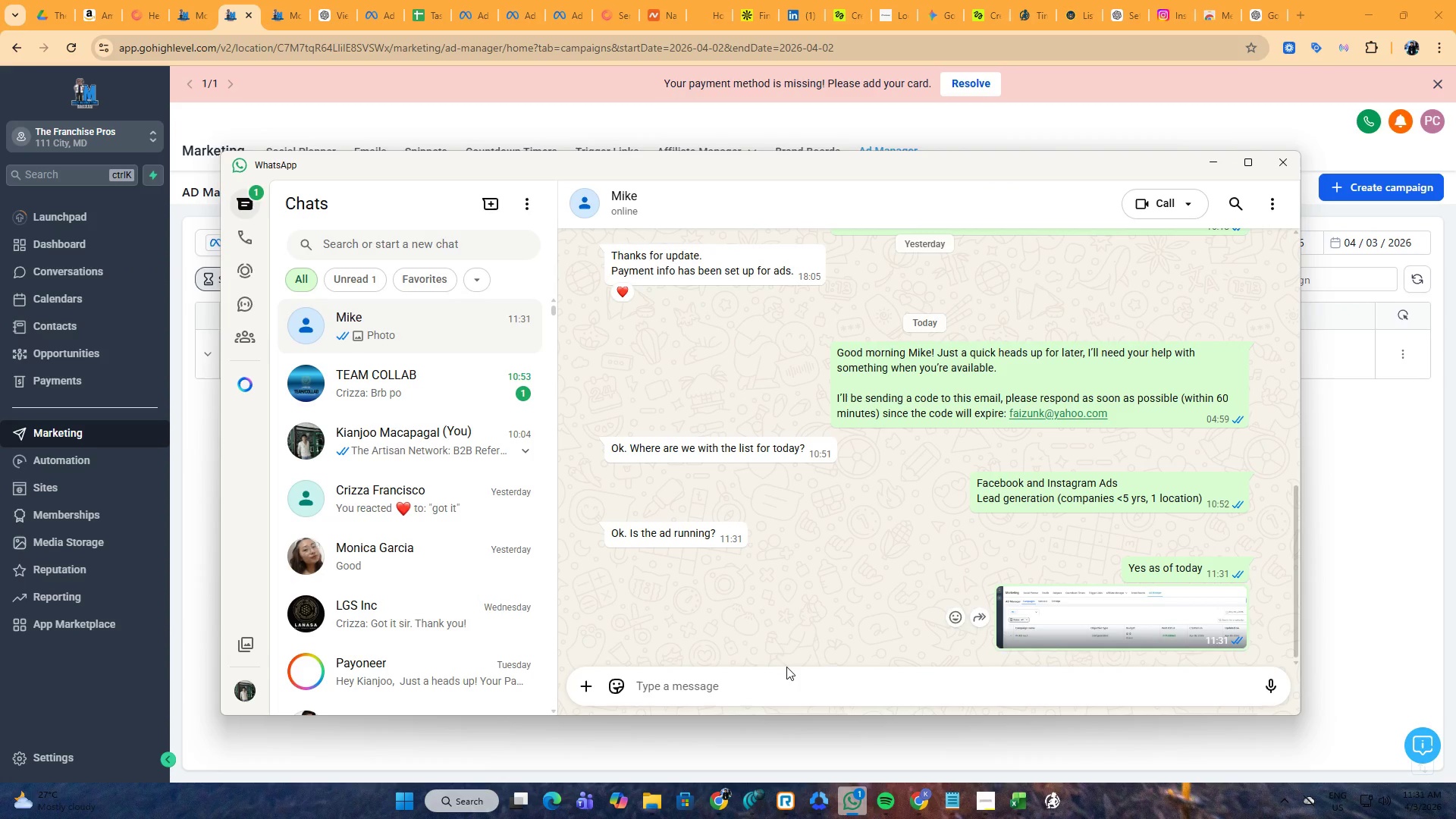 
left_click([782, 673])
 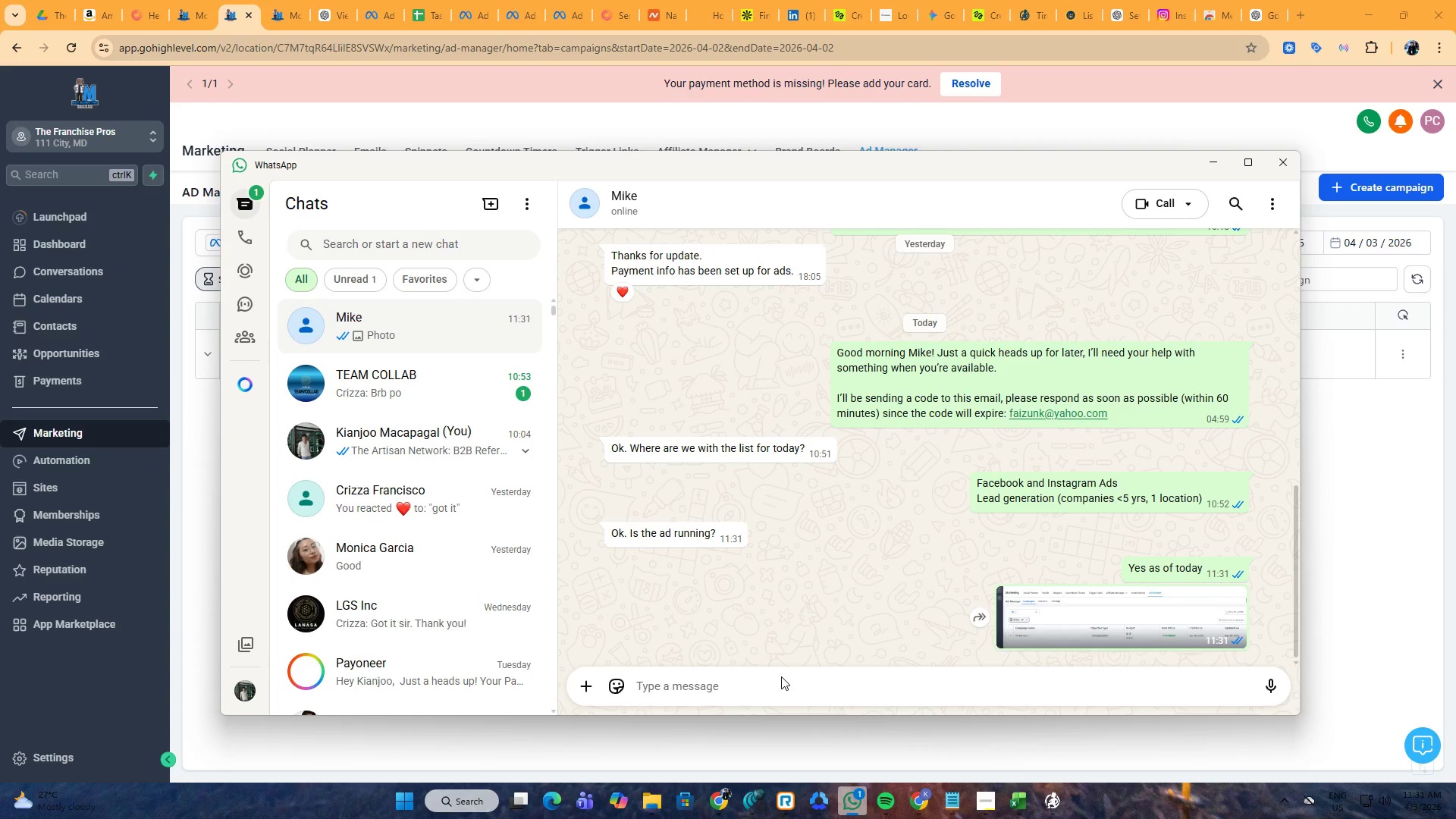 
type(but for us to )
 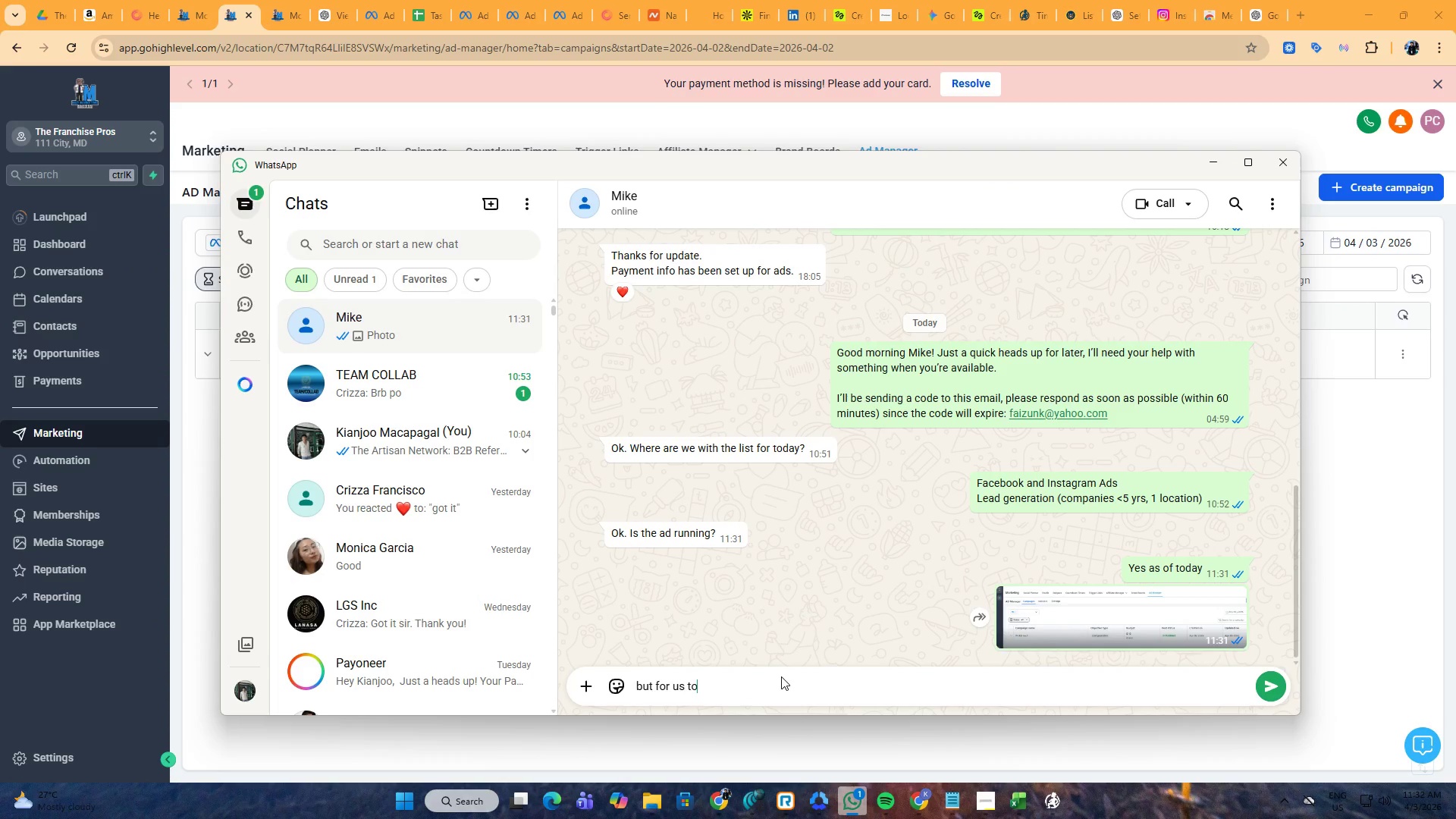 
hold_key(key=Backspace, duration=1.05)
 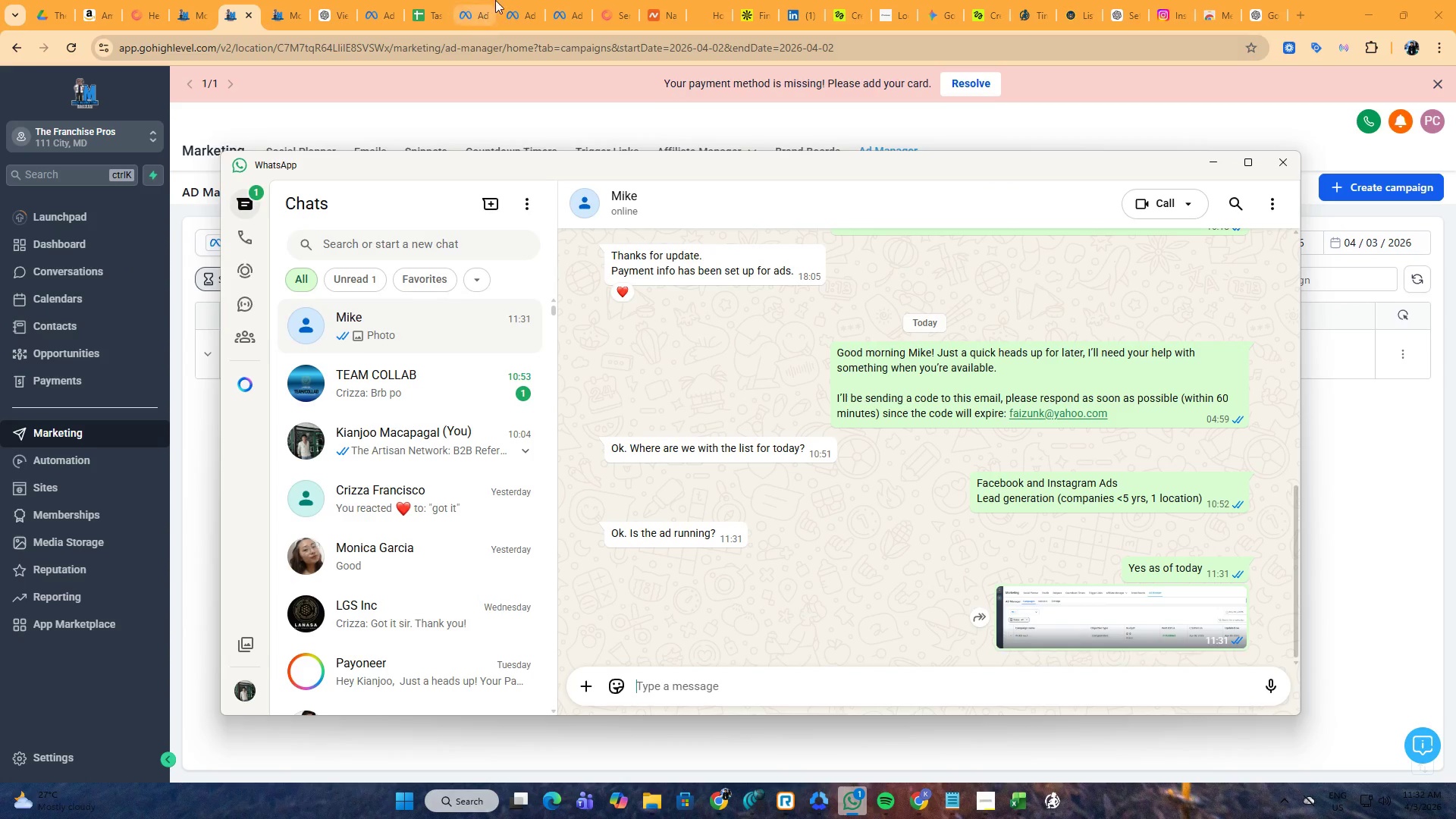 
left_click([550, 0])
 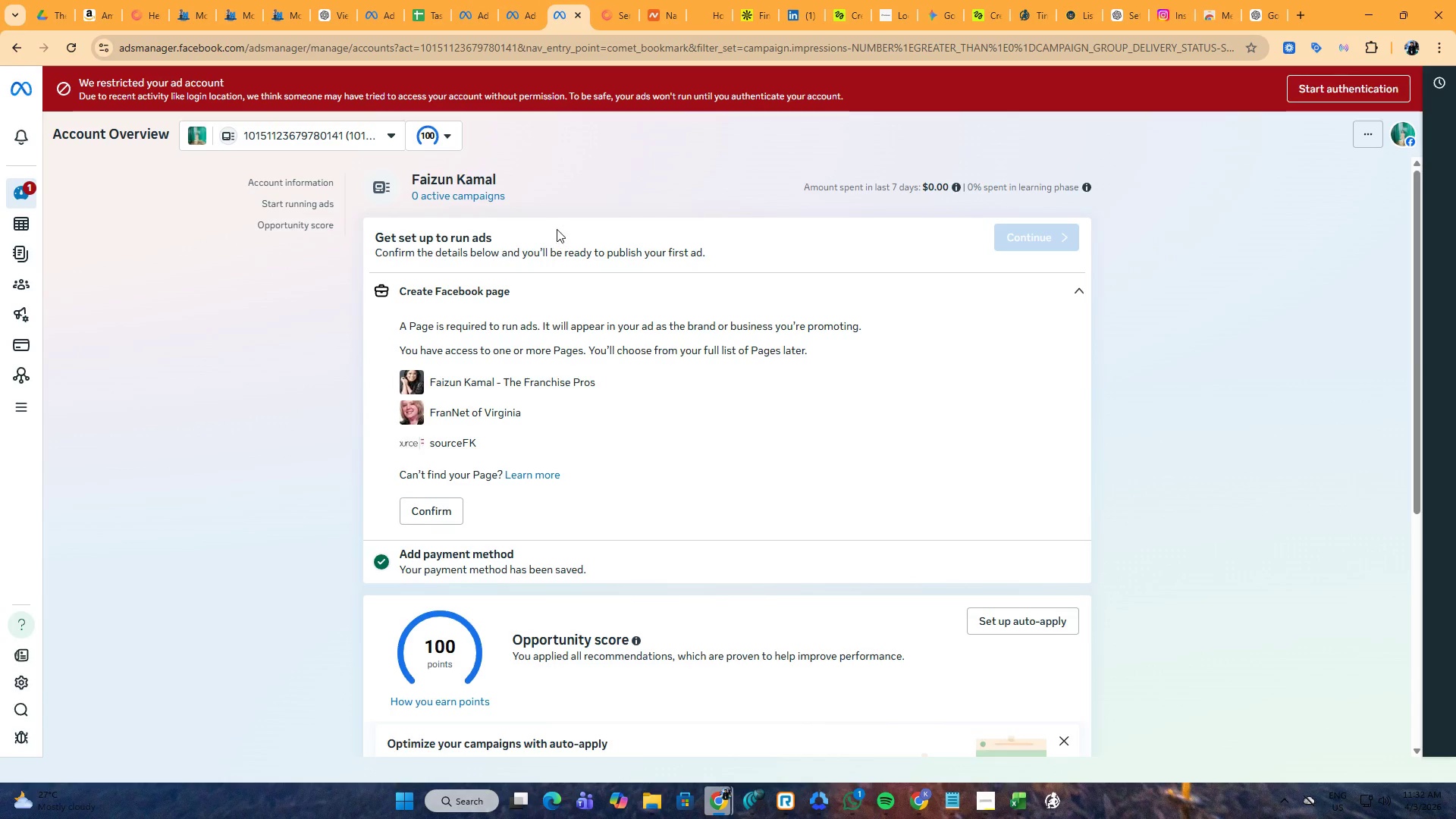 
key(PrintScreen)
 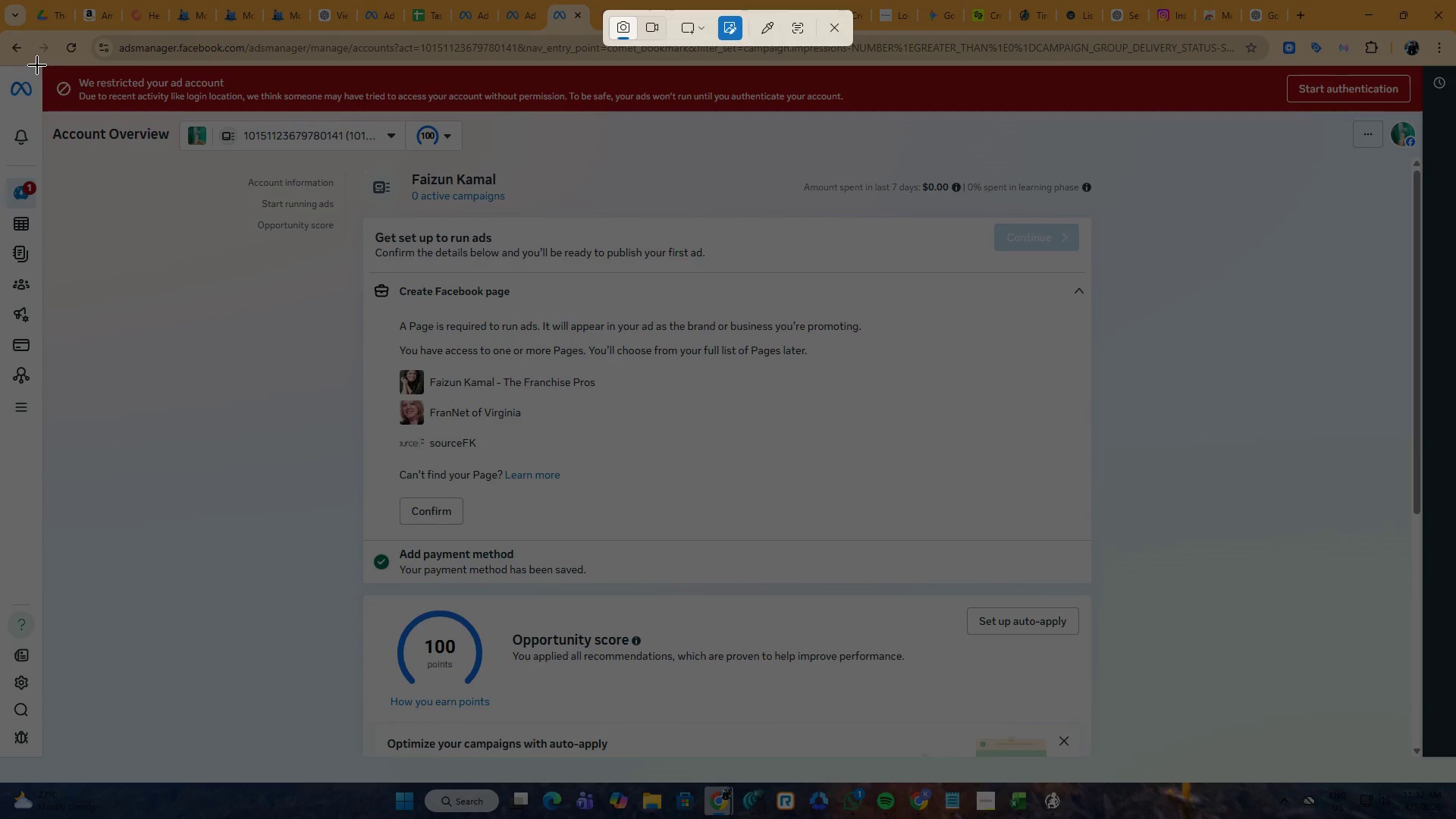 
left_click_drag(start_coordinate=[0, 64], to_coordinate=[1455, 408])
 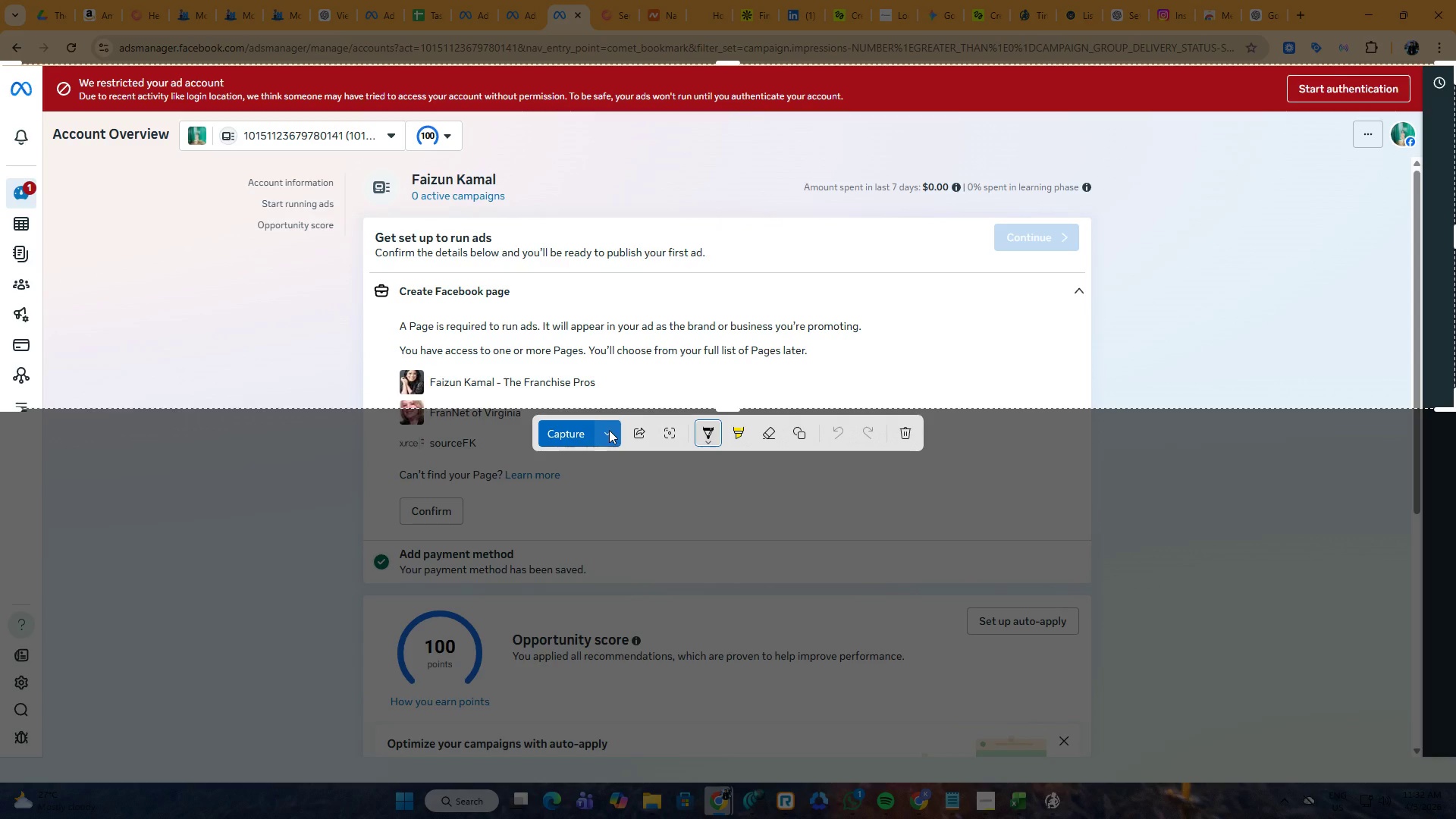 
left_click([609, 430])
 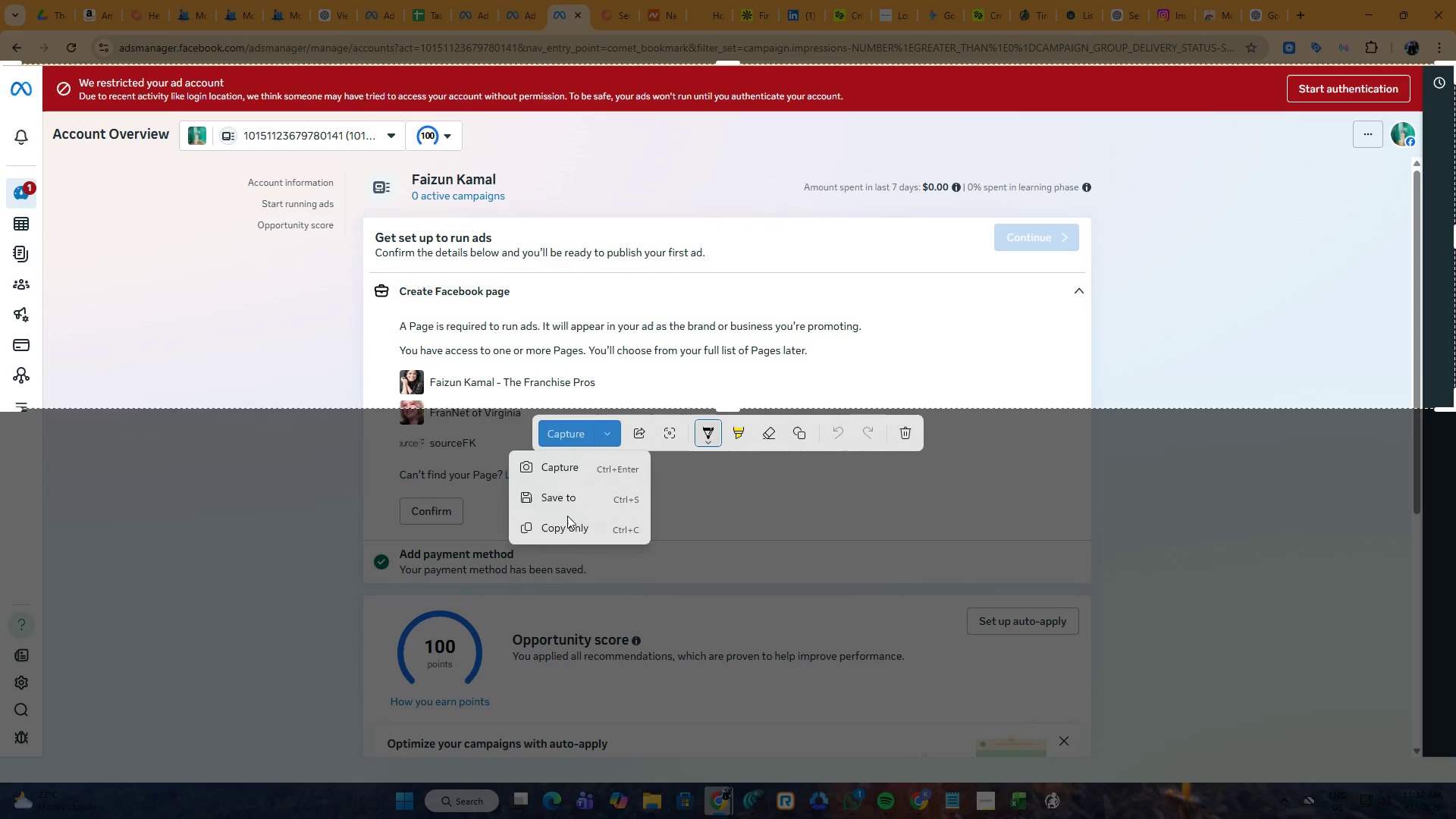 
left_click([566, 526])
 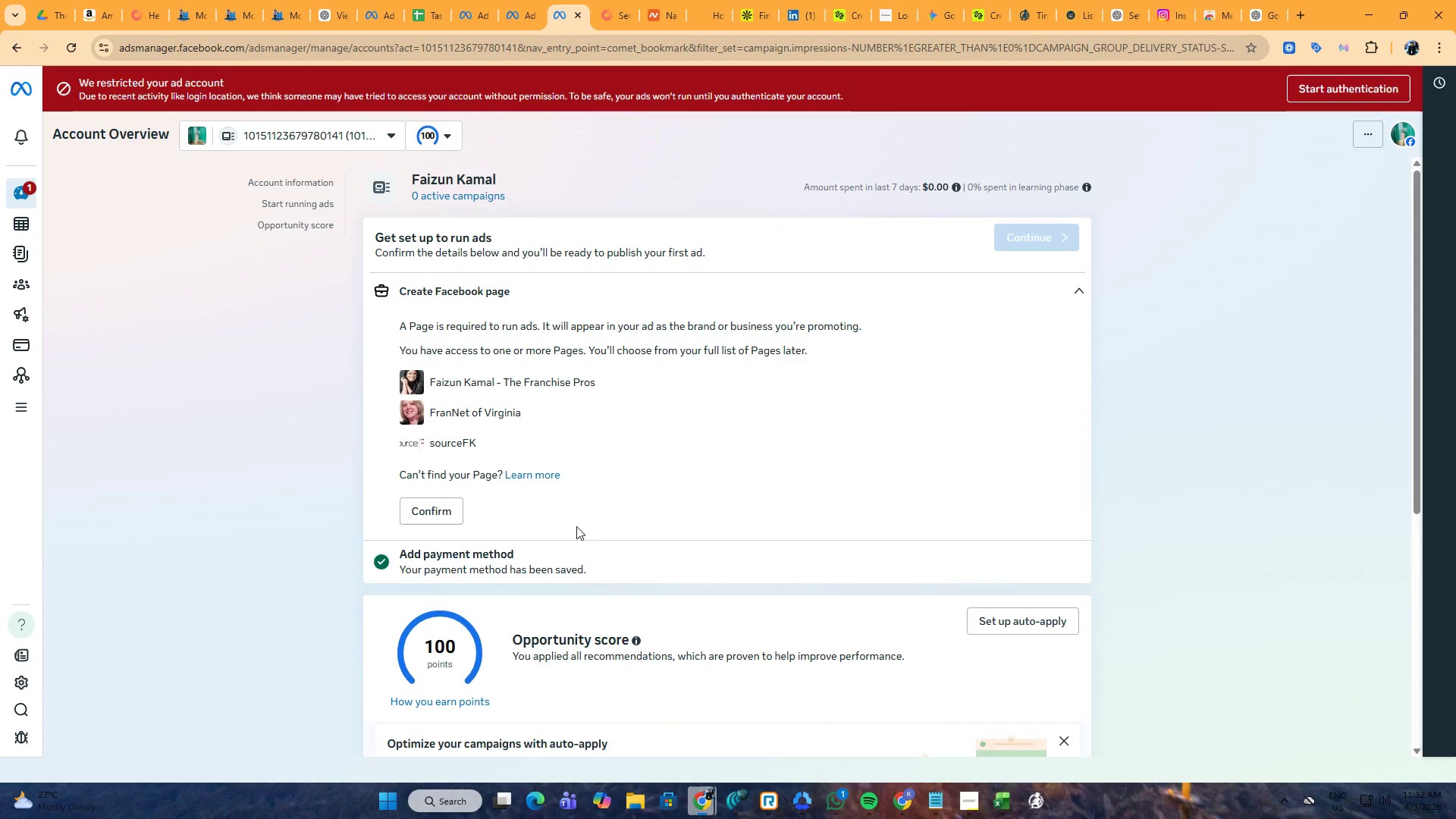 
key(Alt+AltLeft)
 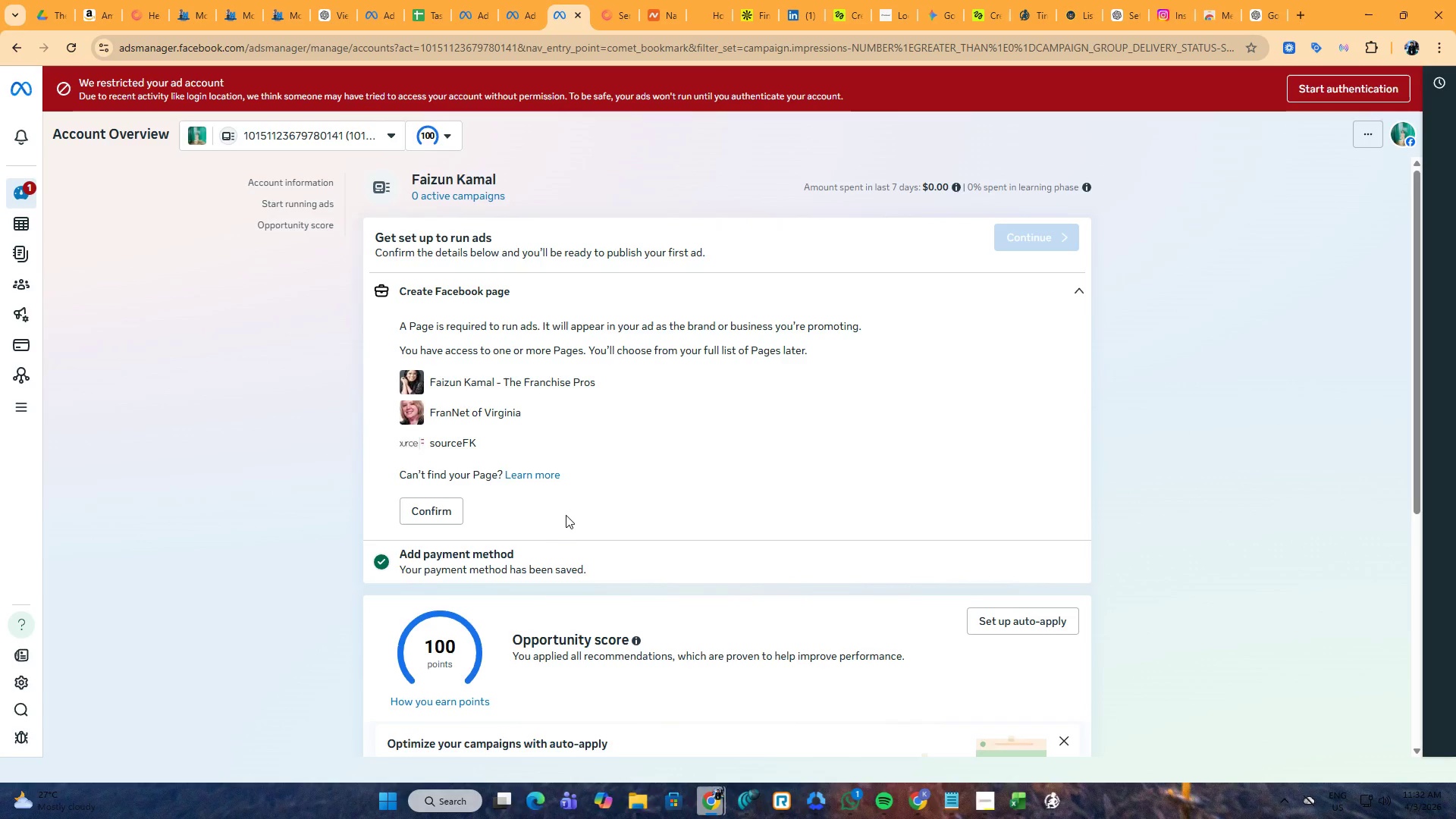 
key(Alt+Tab)
 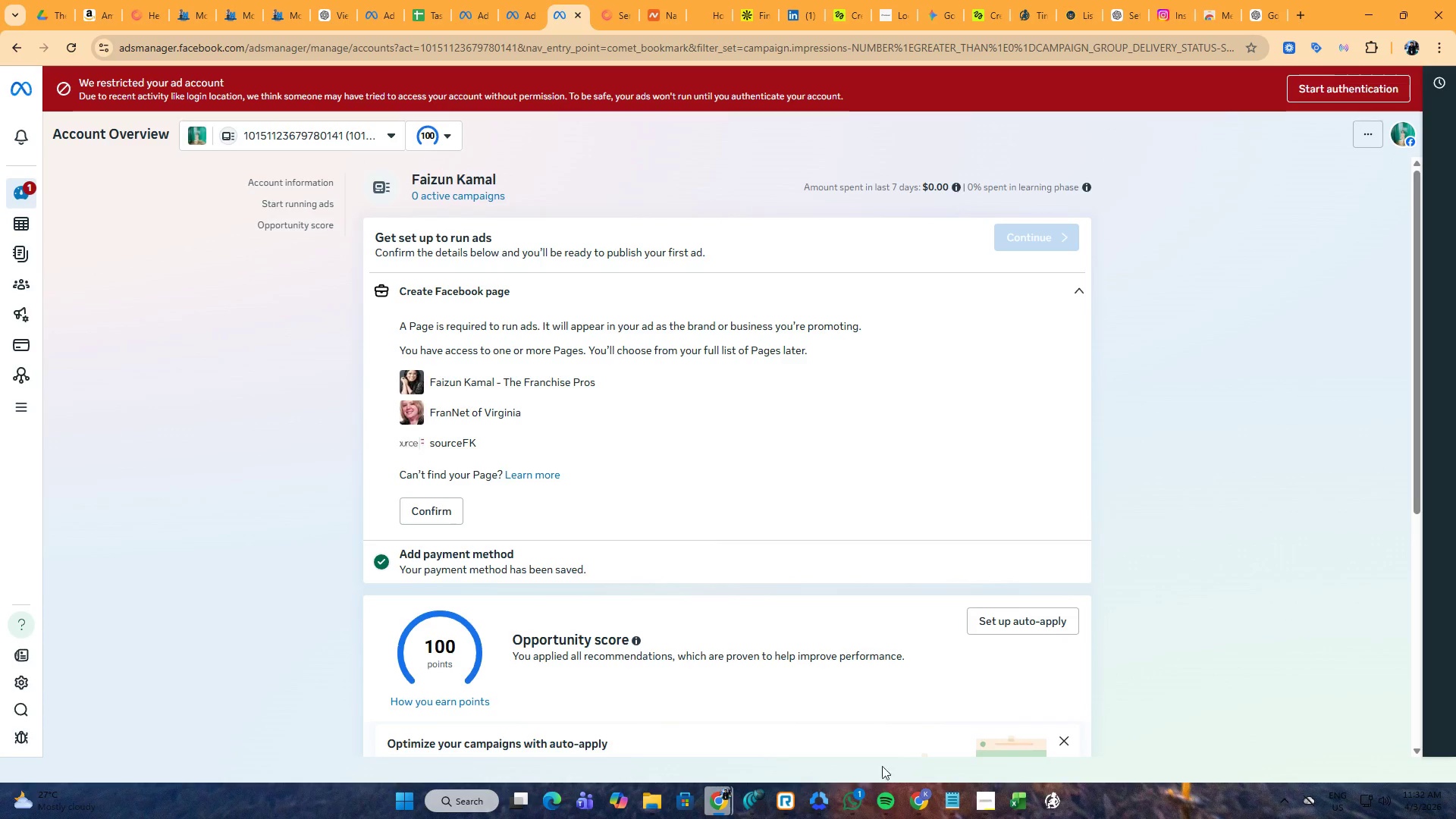 
left_click([858, 807])
 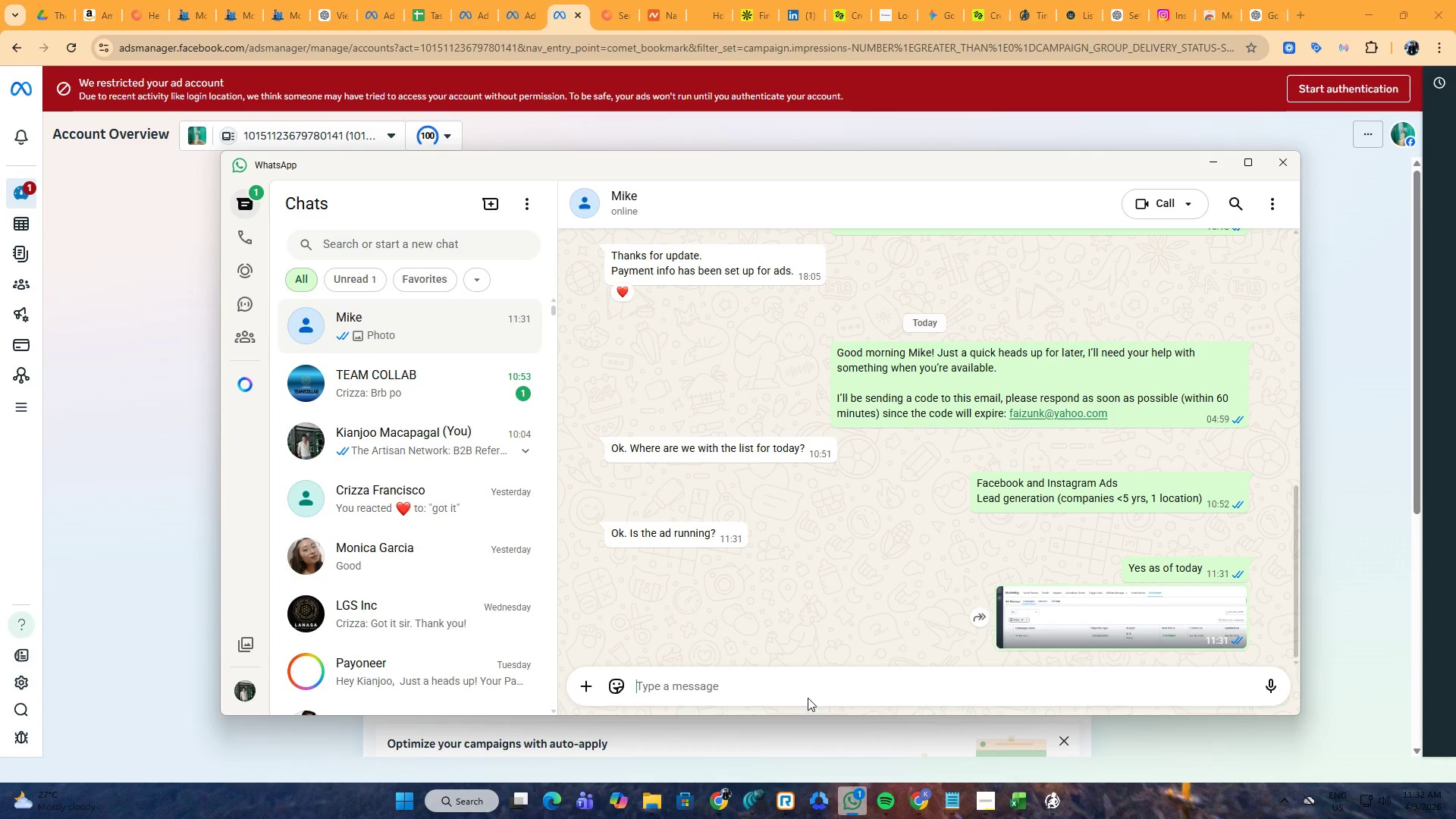 
left_click([806, 682])
 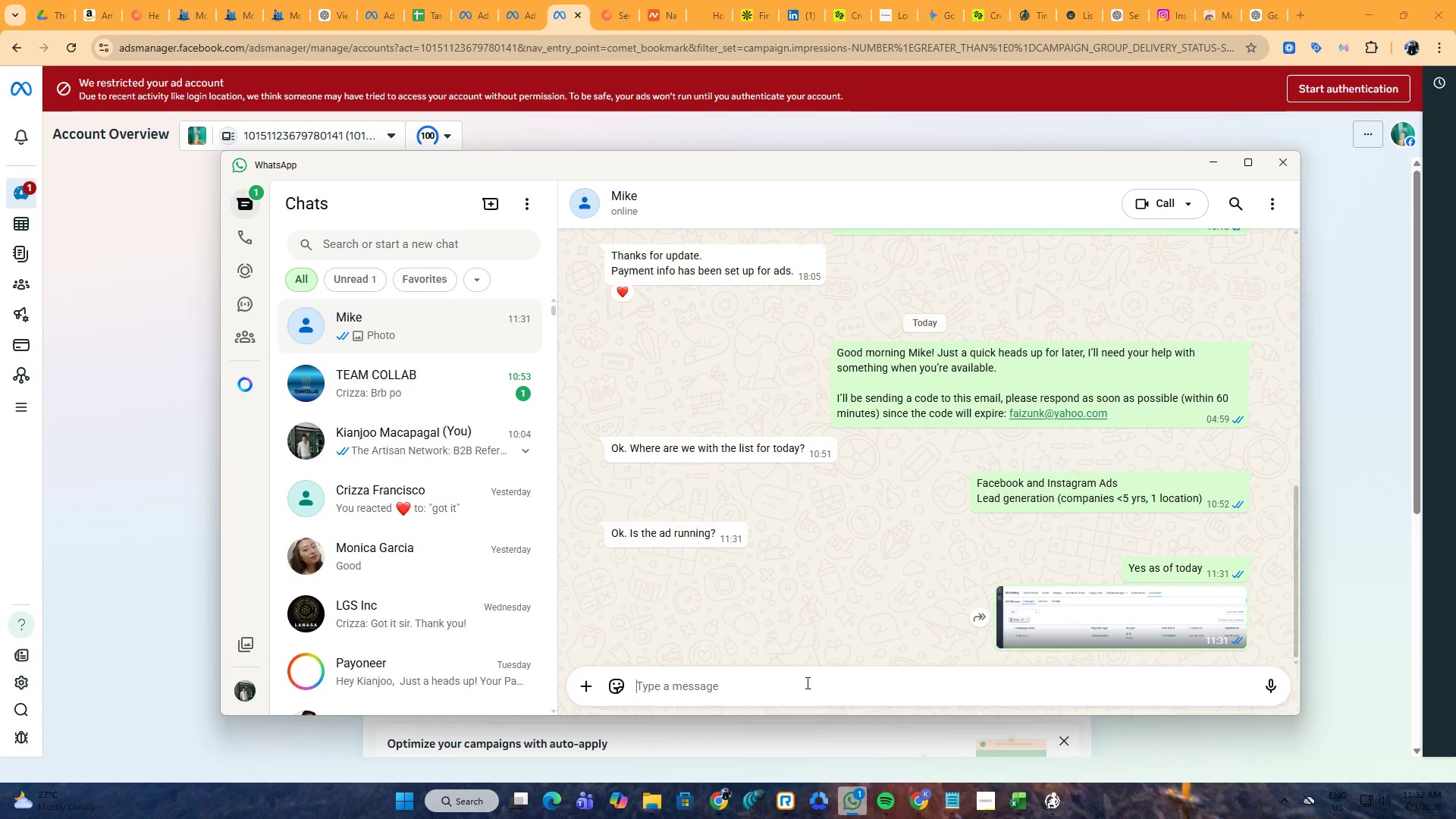 
key(Control+ControlLeft)
 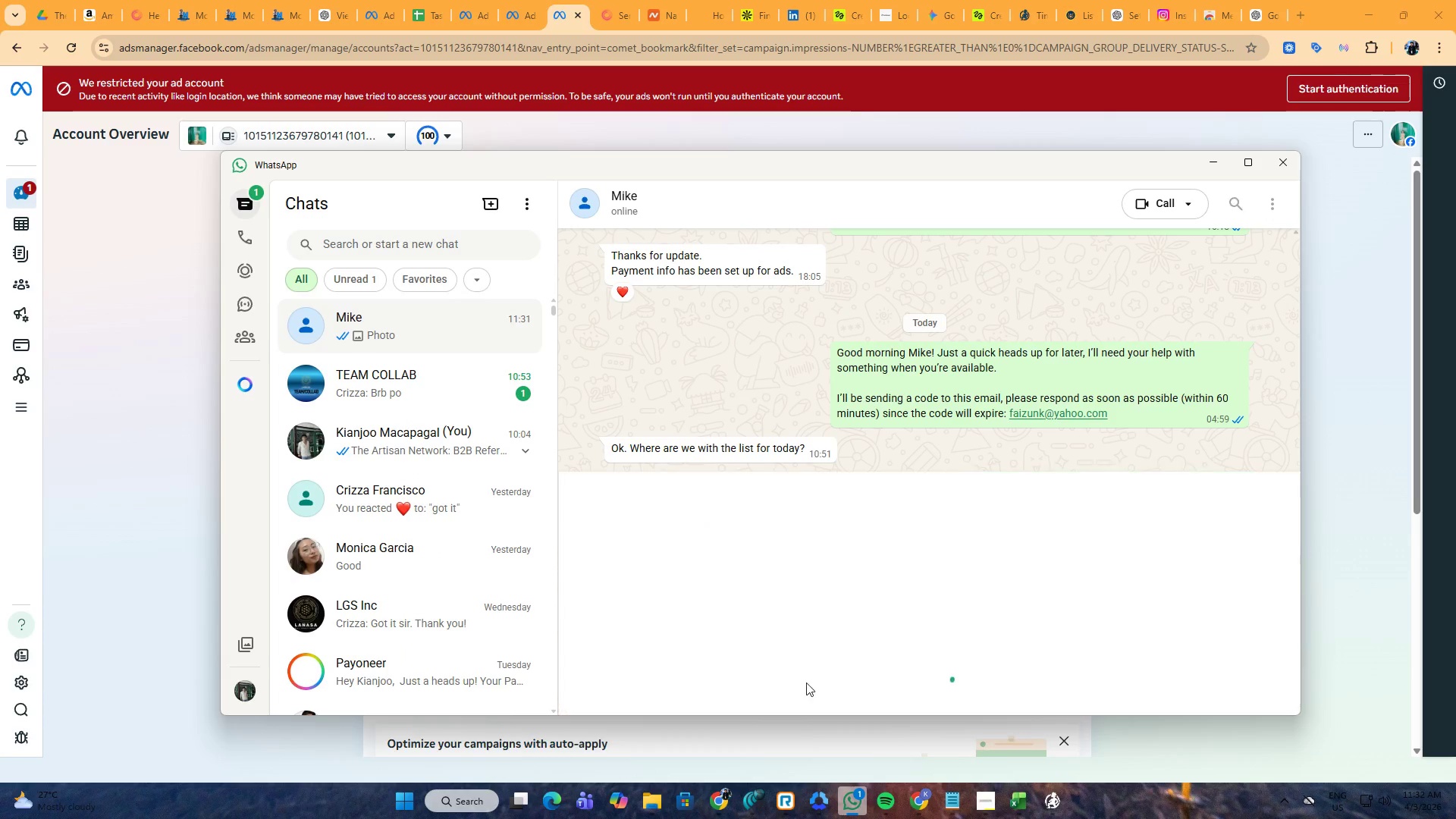 
key(Control+V)
 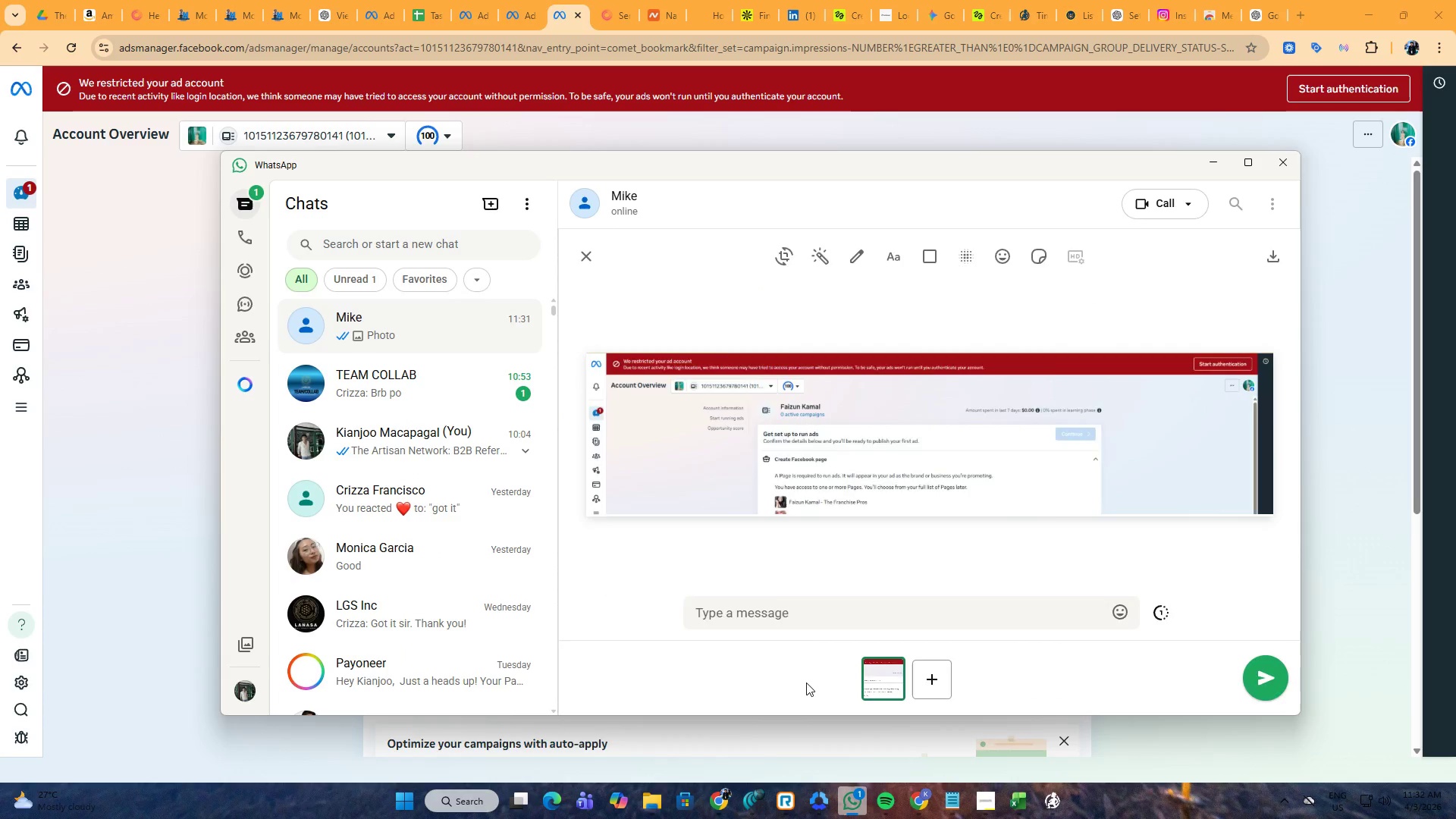 
key(NumpadEnter)
 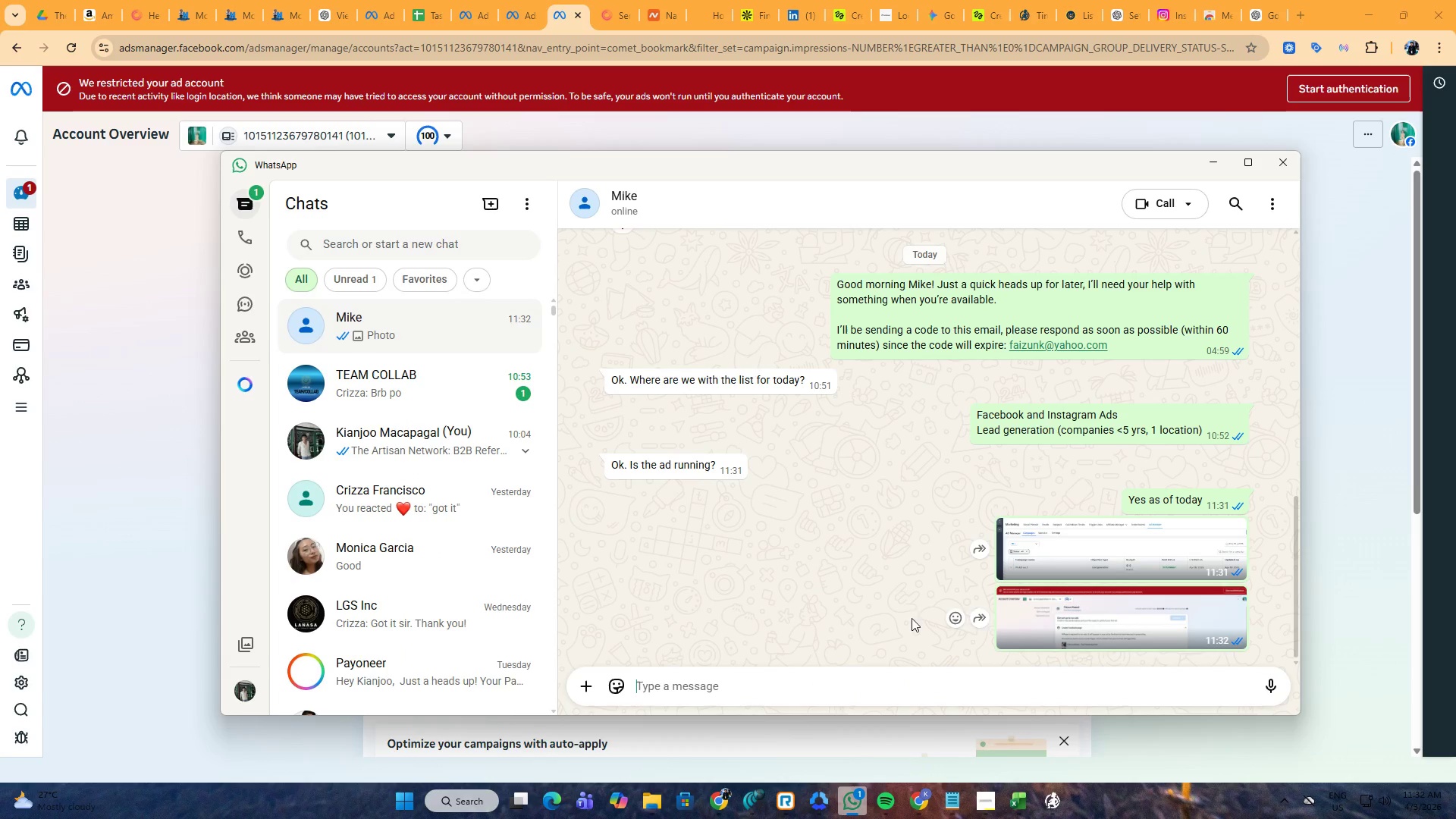 
left_click([1070, 612])
 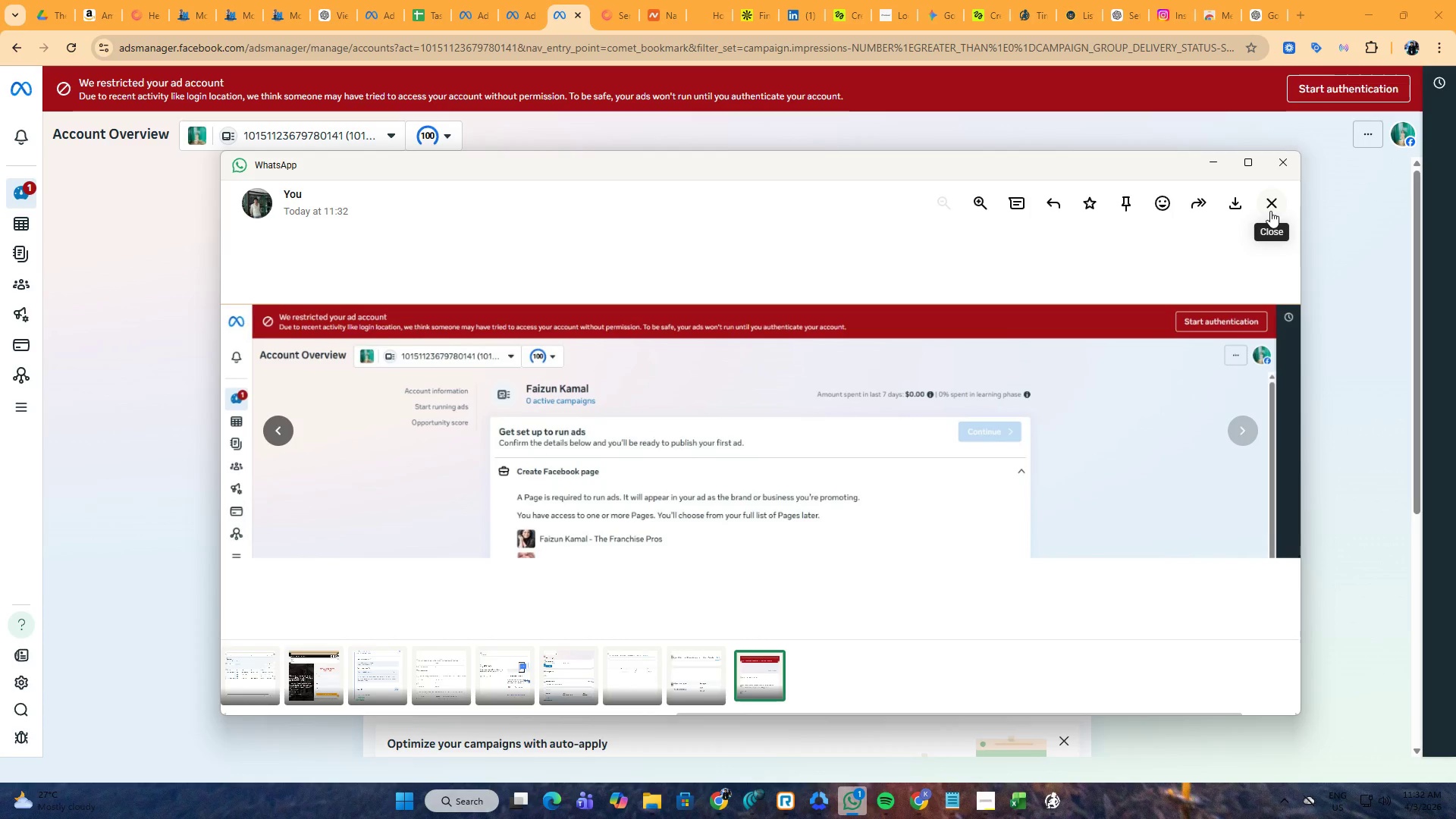 
left_click([1270, 211])
 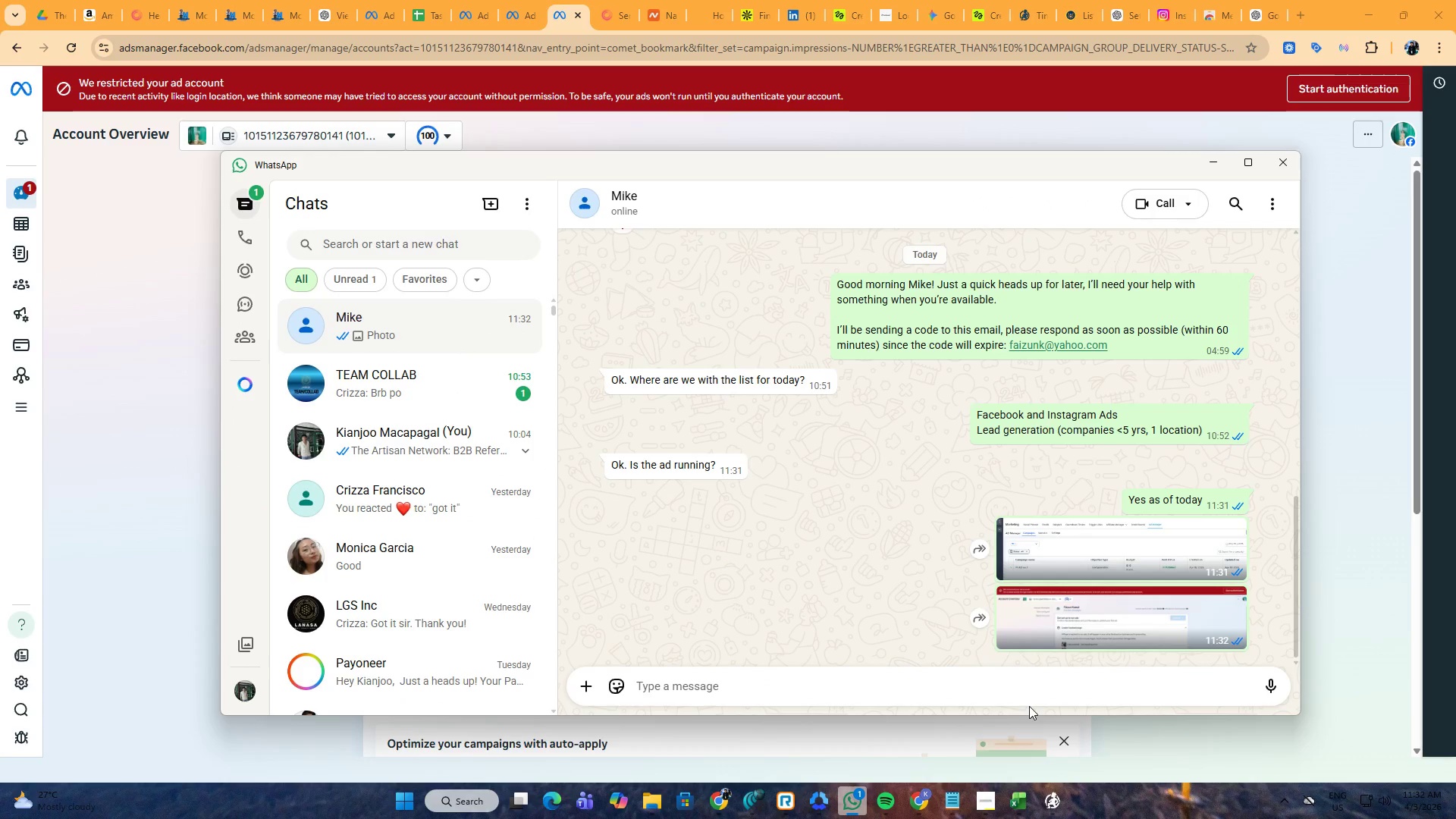 
double_click([1028, 698])
 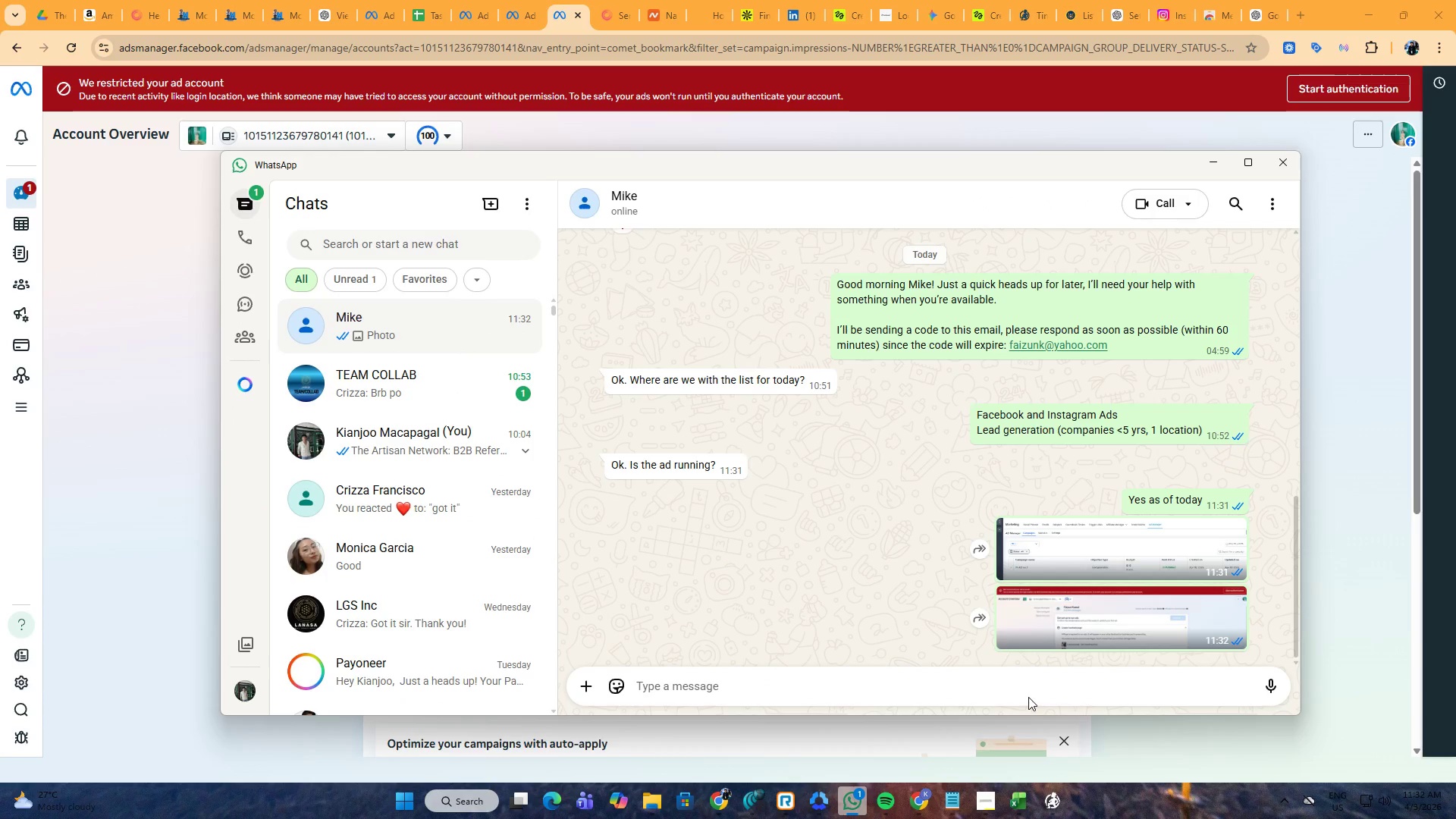 
type(Basically it )
key(Backspace)
key(Backspace)
key(Backspace)
key(Backspace)
type(, it means that )
 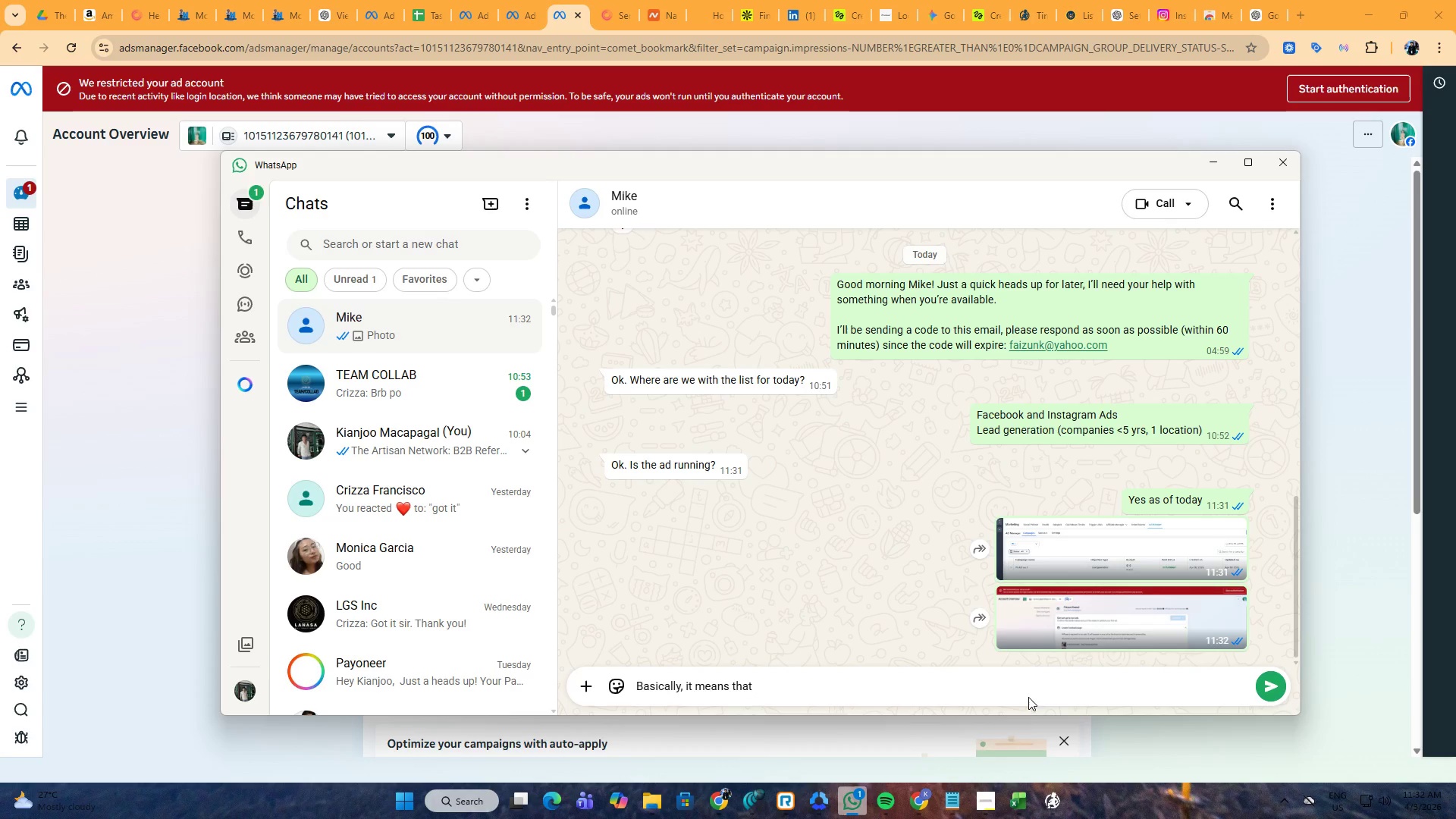 
key(Control+ControlLeft)
 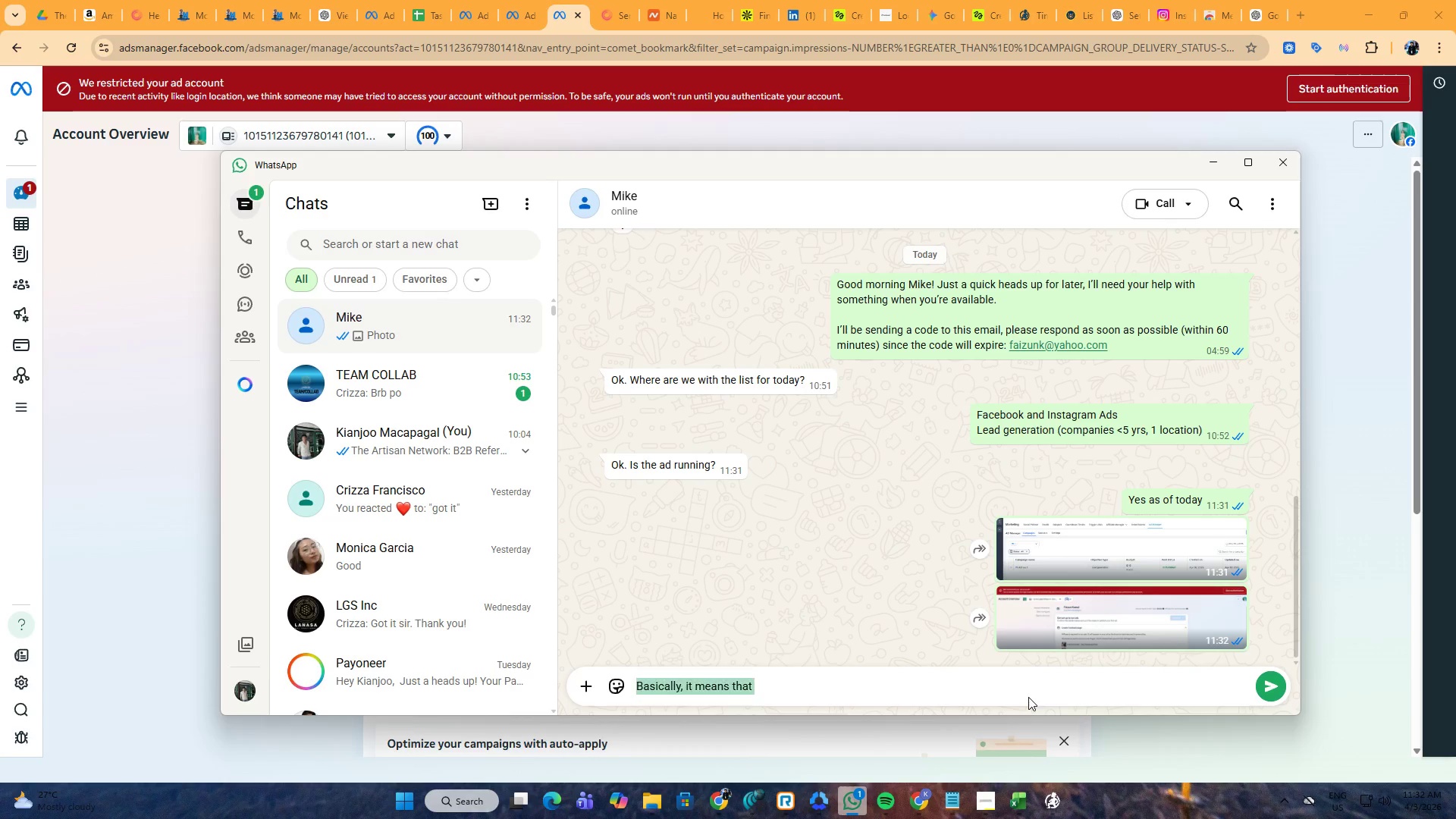 
key(Control+A)
 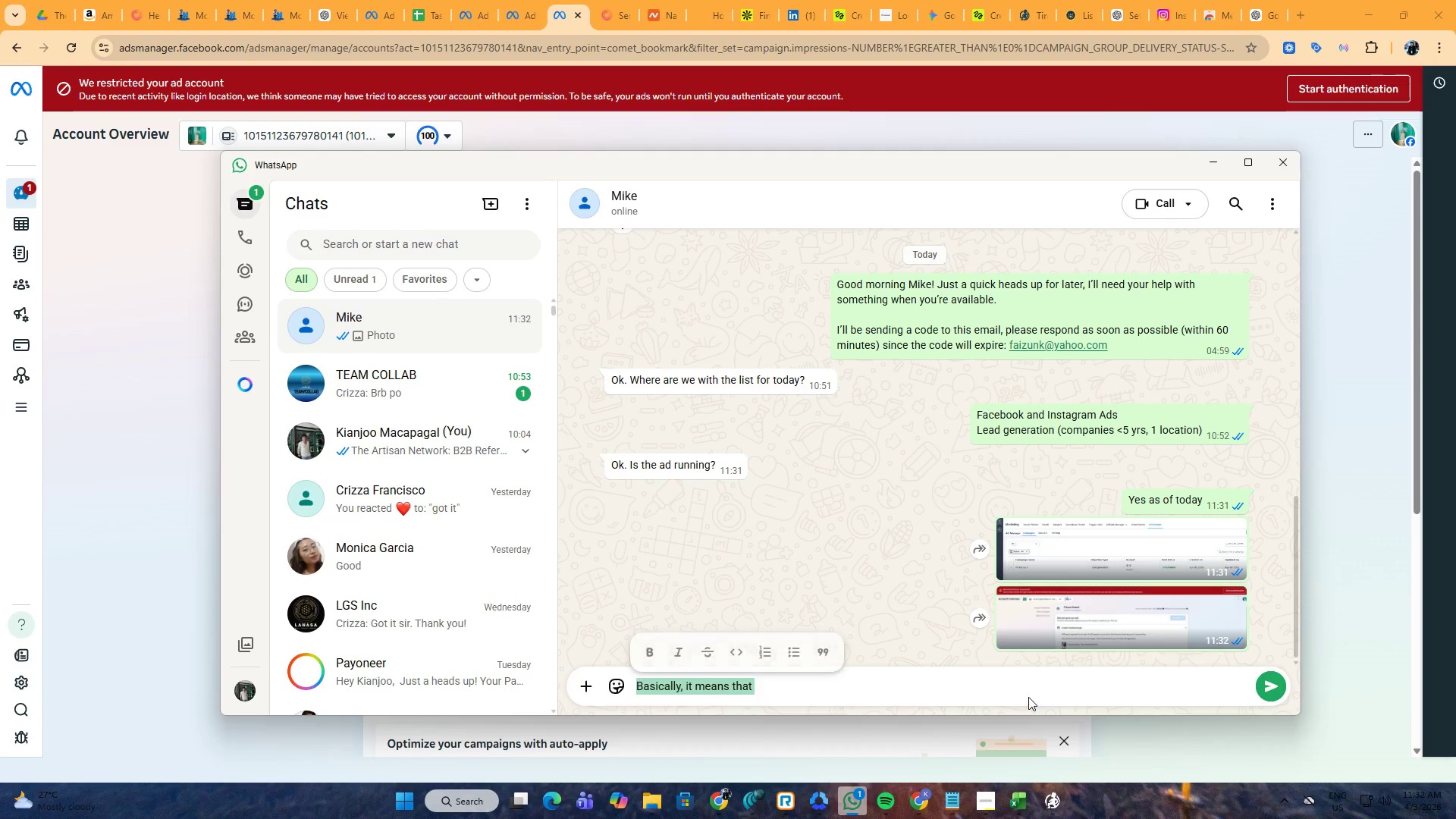 
key(Backspace)
 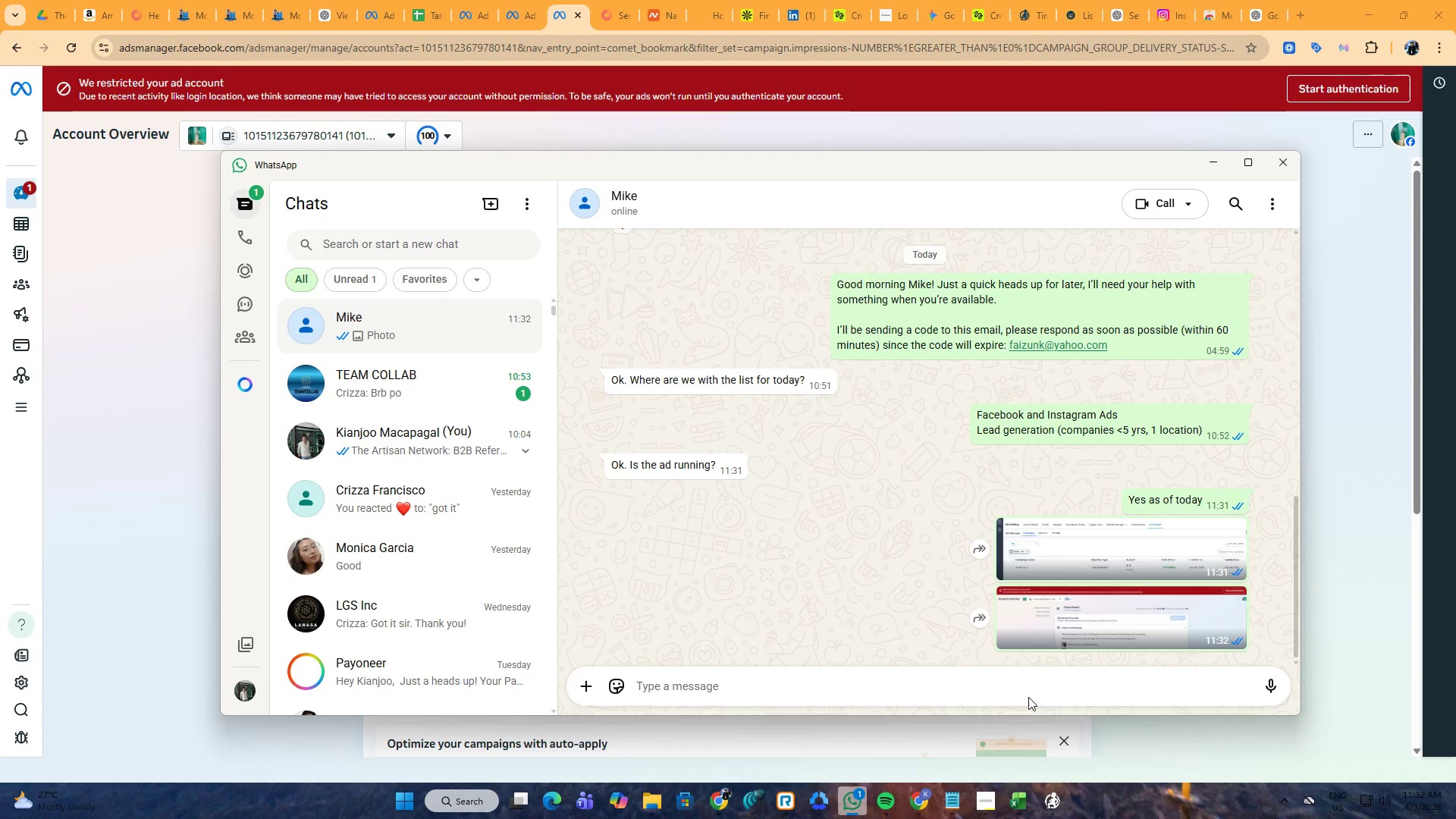 
key(Alt+AltLeft)
 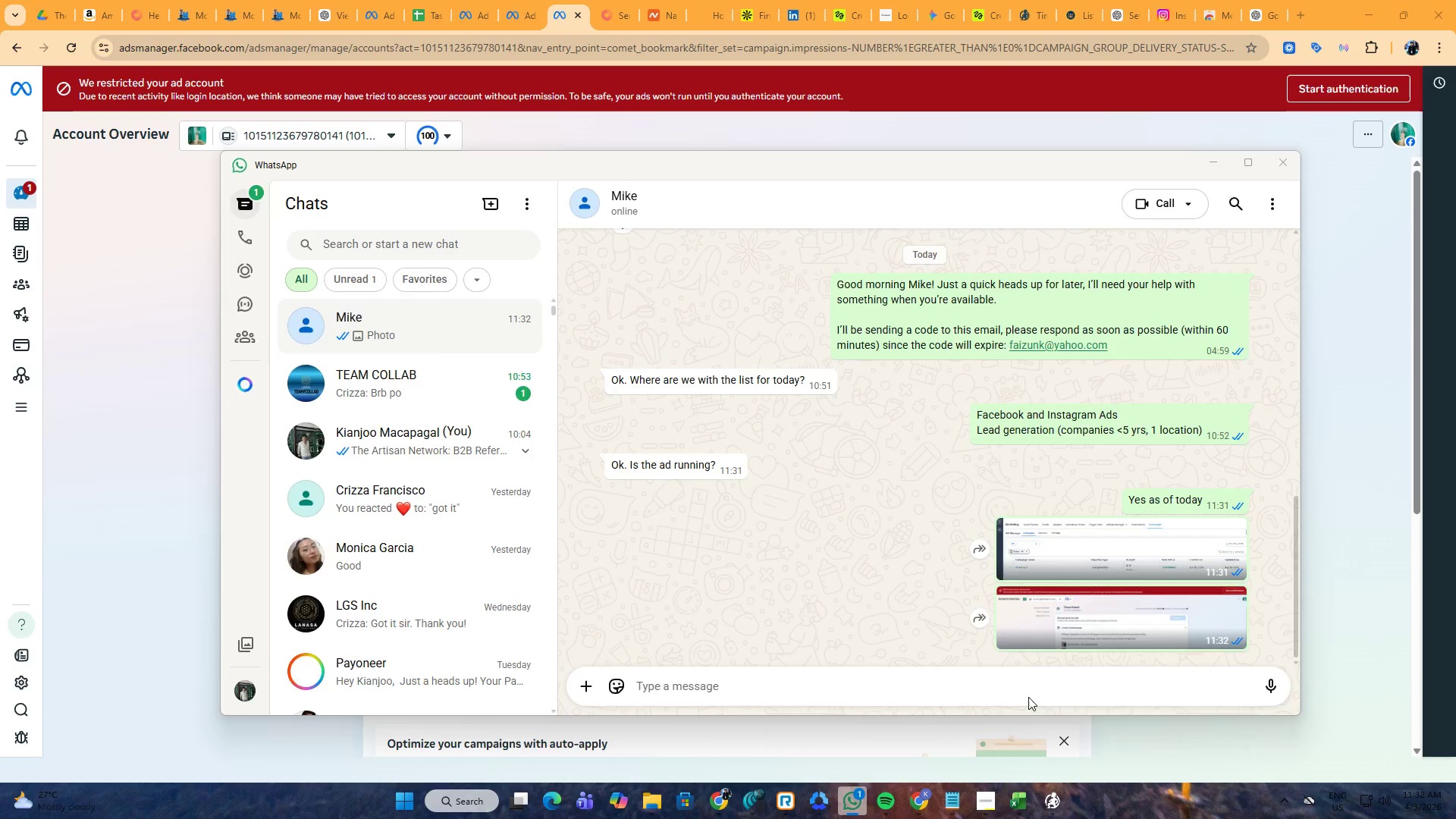 
key(Alt+Tab)
 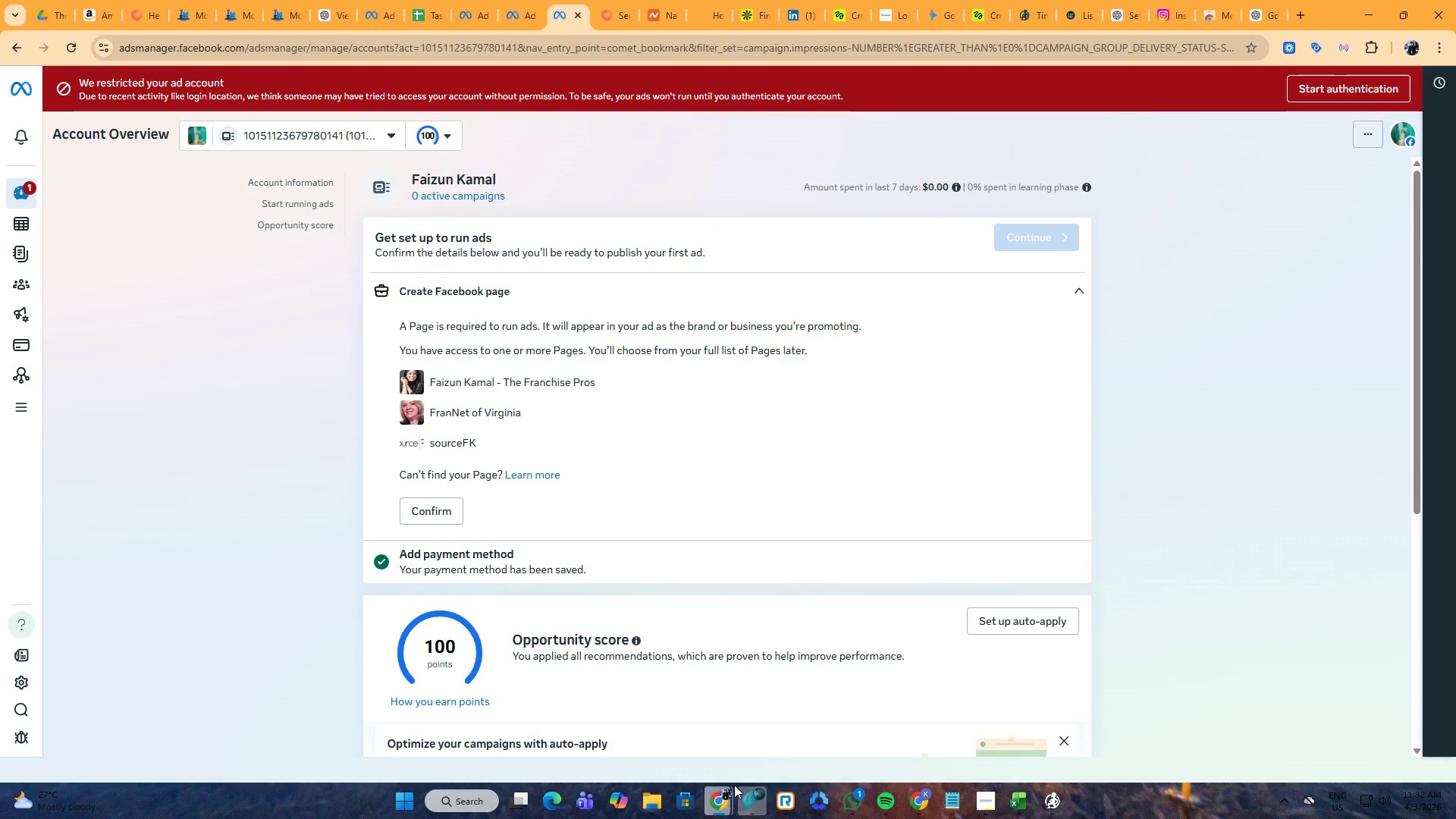 
wait(6.52)
 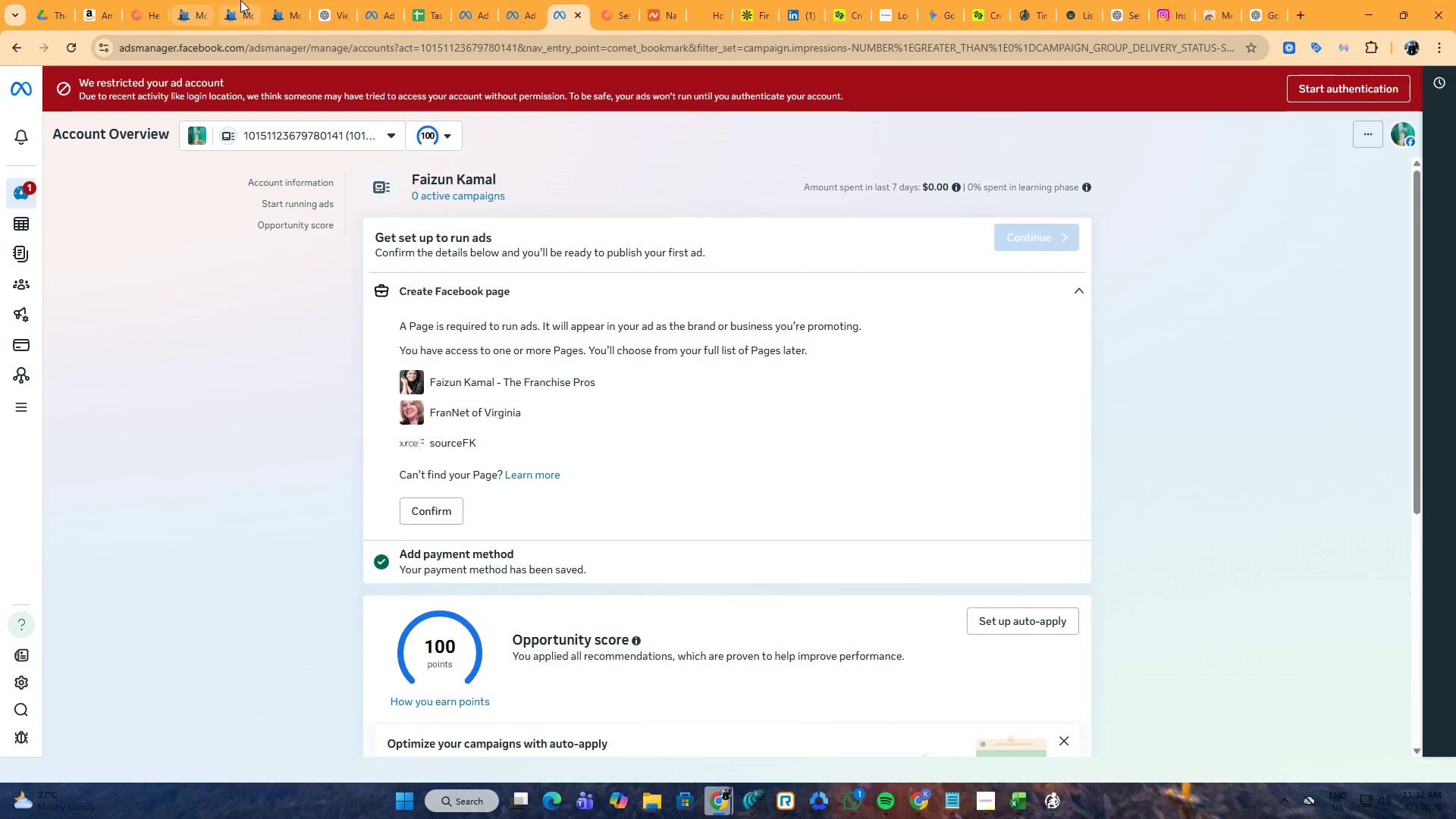 
left_click([912, 796])
 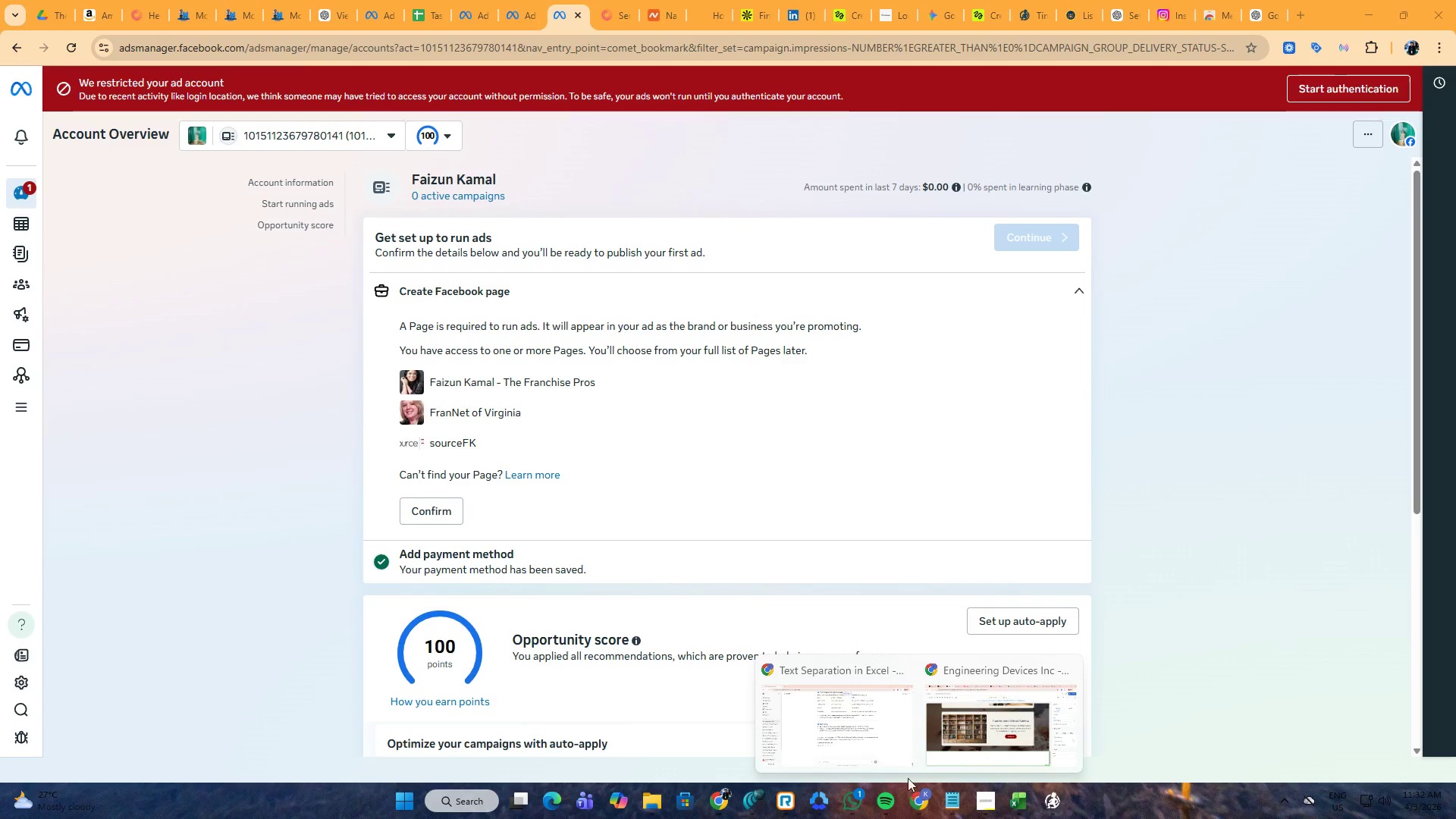 
left_click([894, 745])
 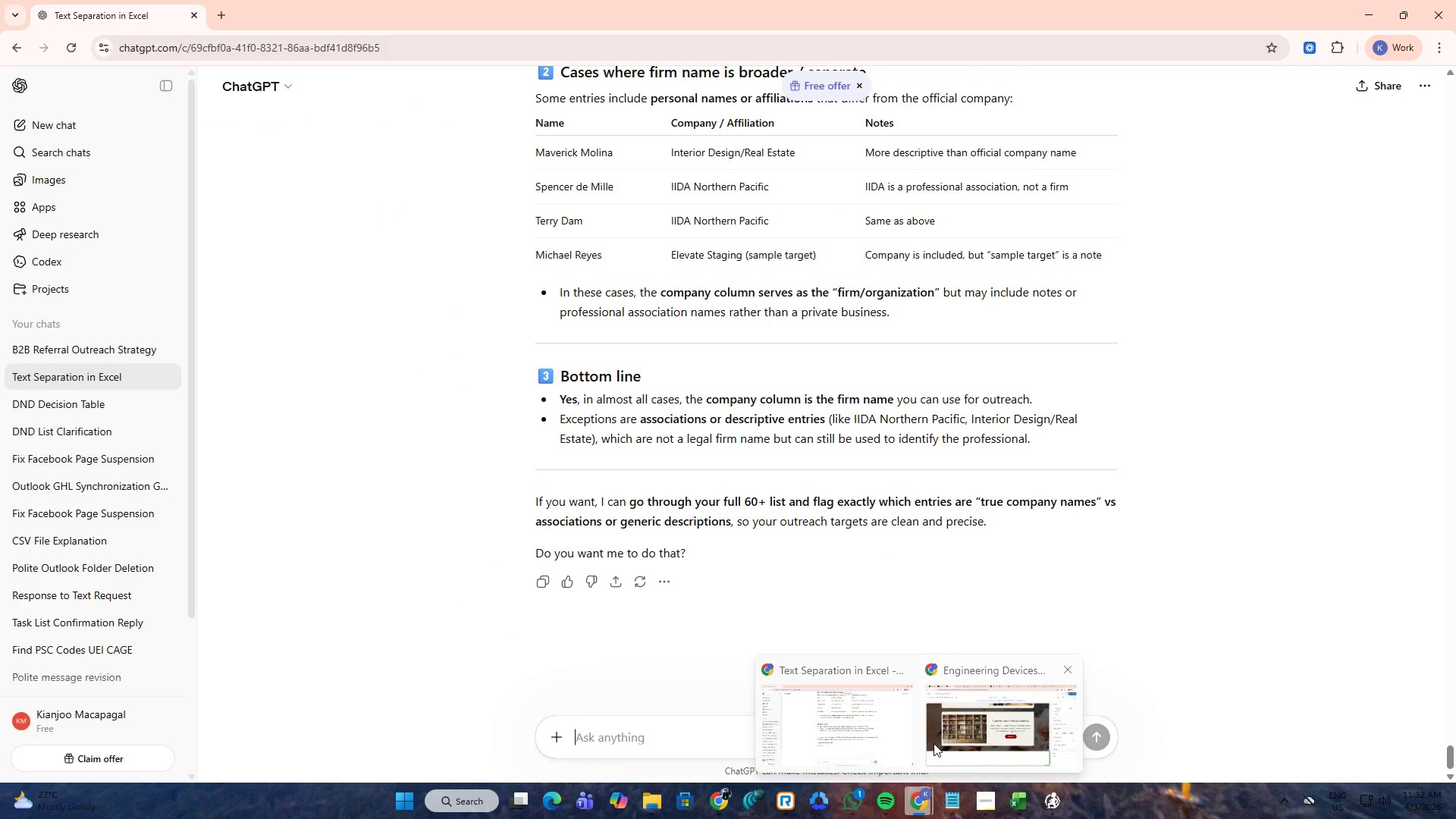 
left_click([937, 739])
 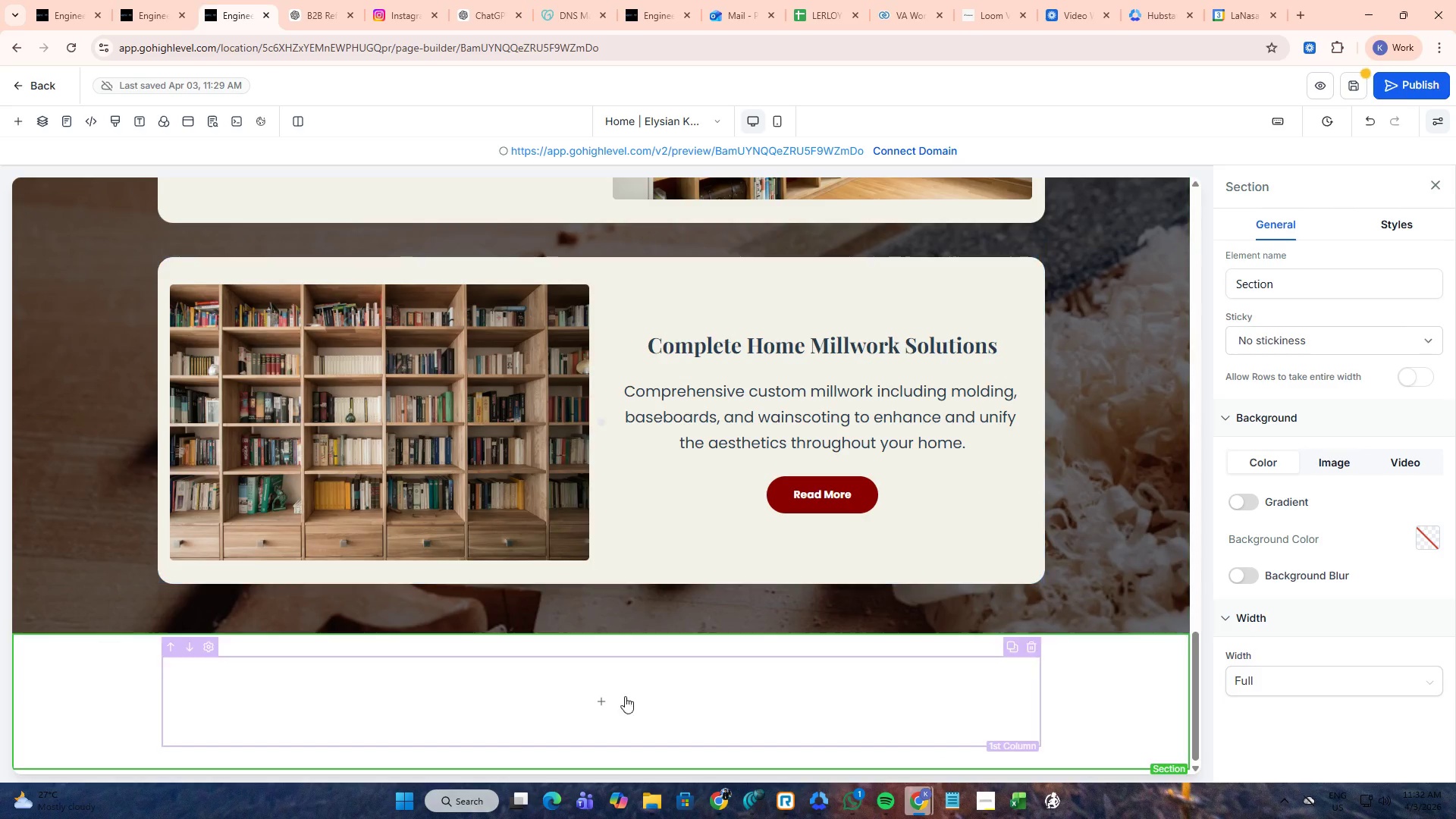 
scroll: coordinate [864, 403], scroll_direction: up, amount: 23.0
 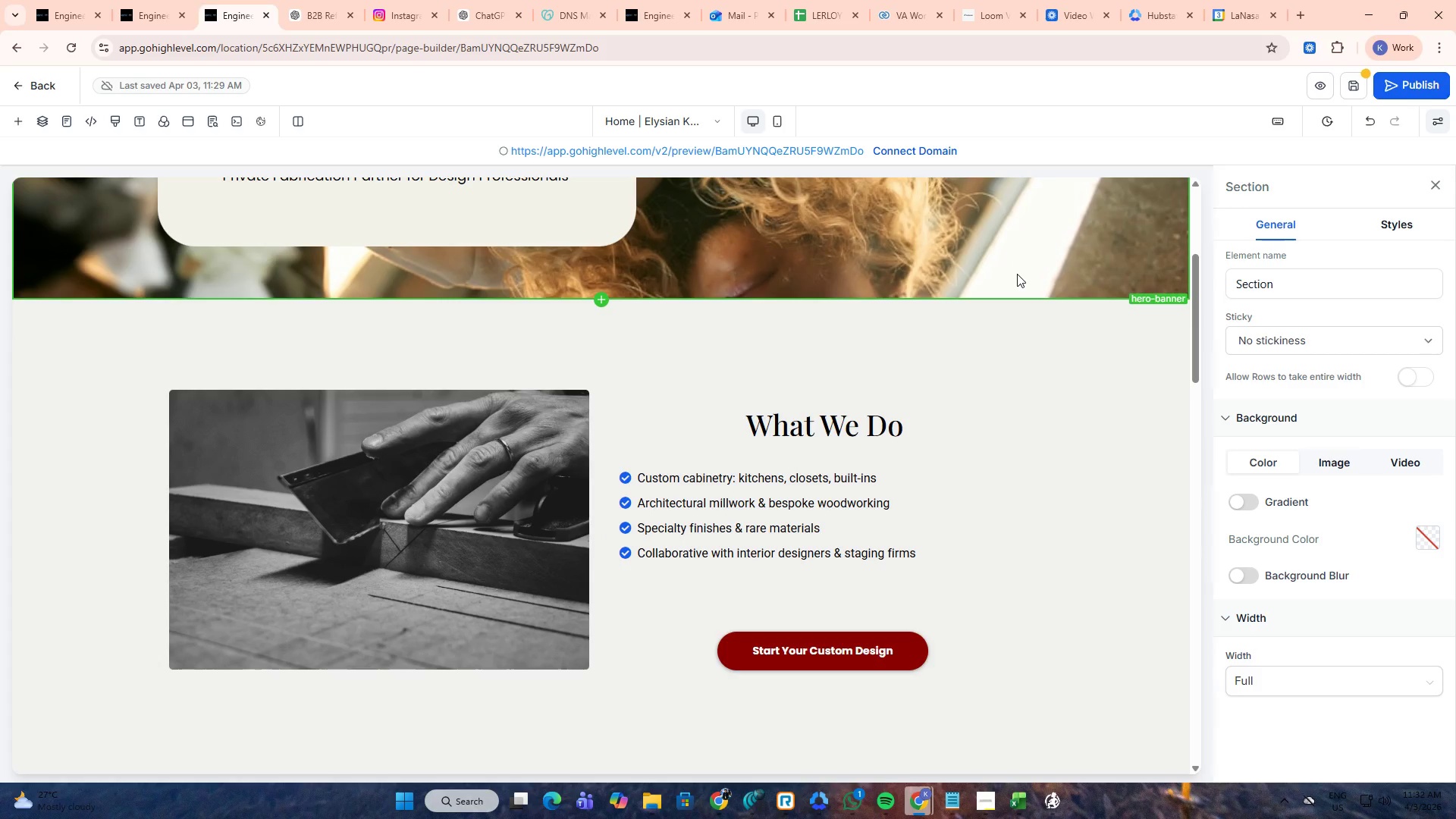 
left_click([1017, 274])
 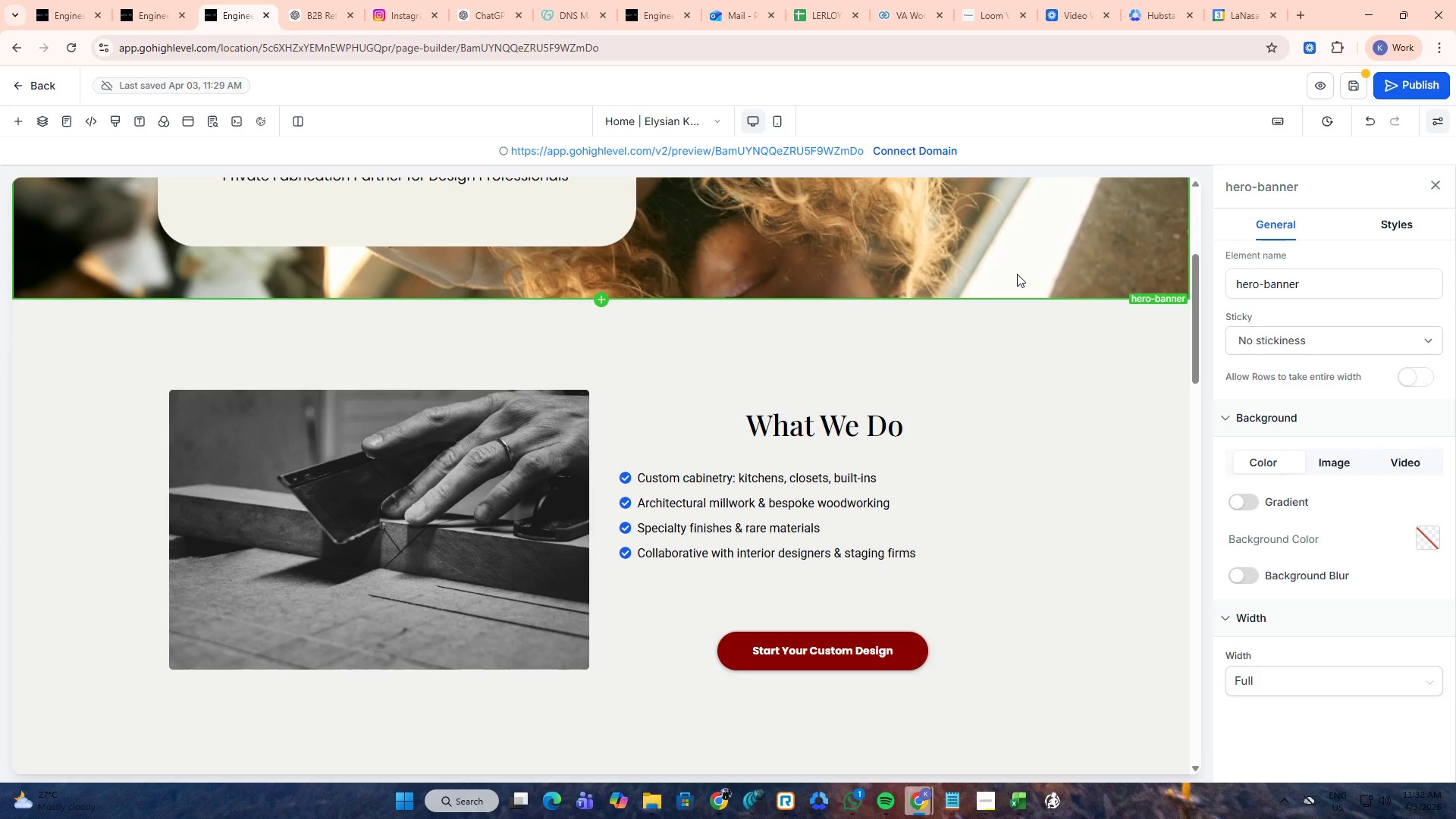 
key(Alt+Control+ControlLeft)
 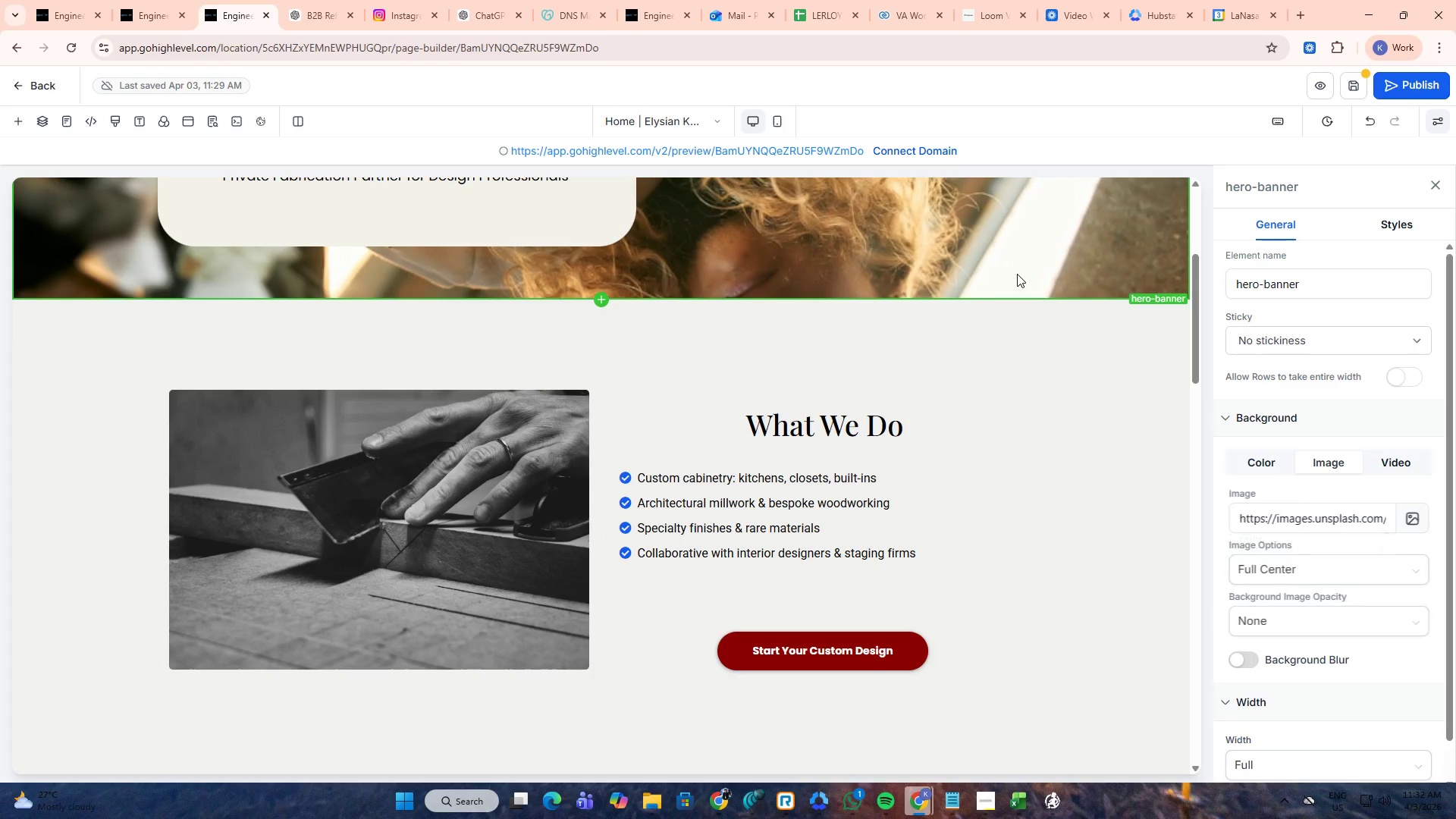 
key(Alt+Control+C)
 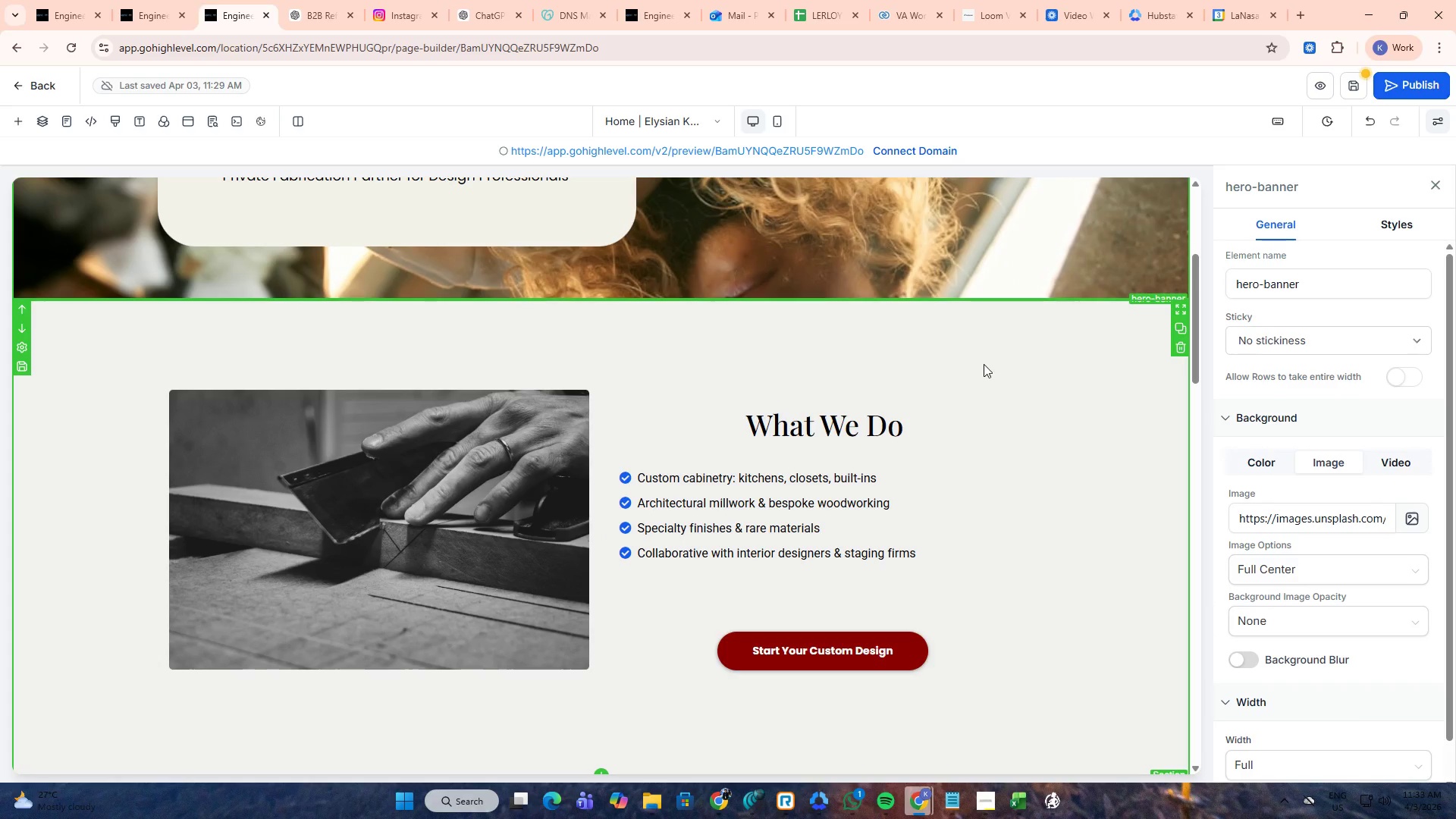 
left_click([805, 670])
 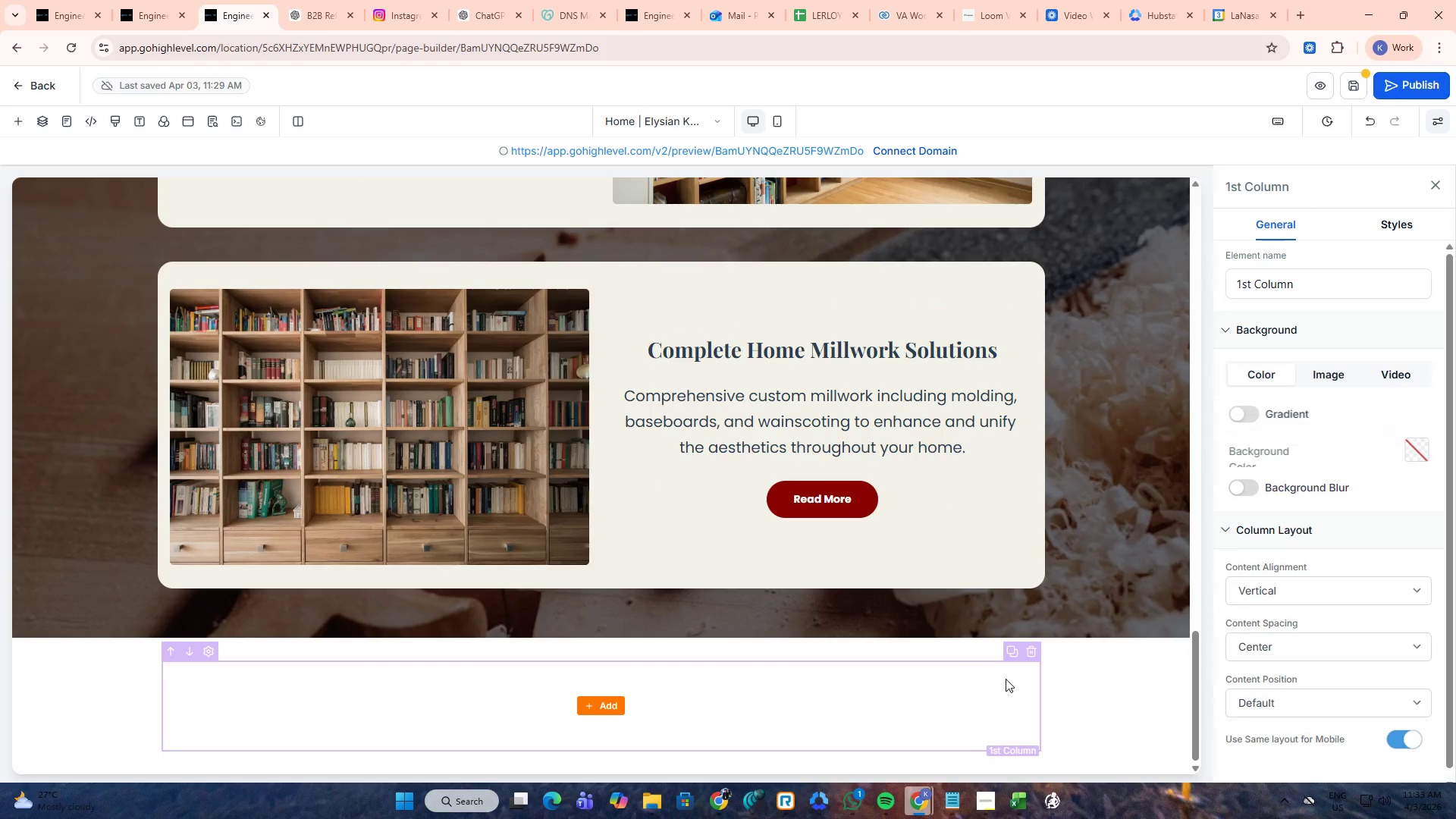 
scroll: coordinate [912, 598], scroll_direction: down, amount: 27.0
 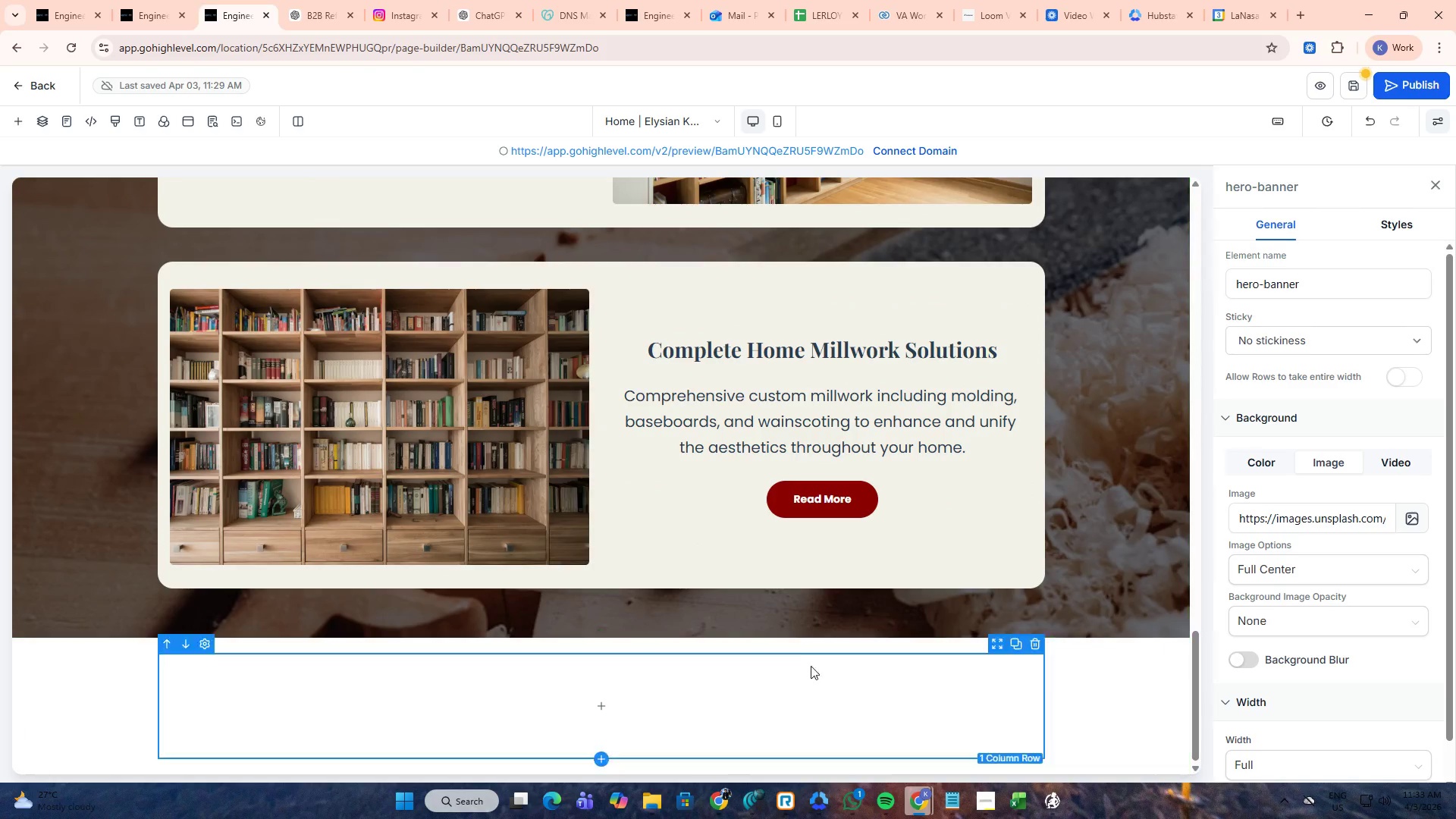 
left_click([1067, 680])
 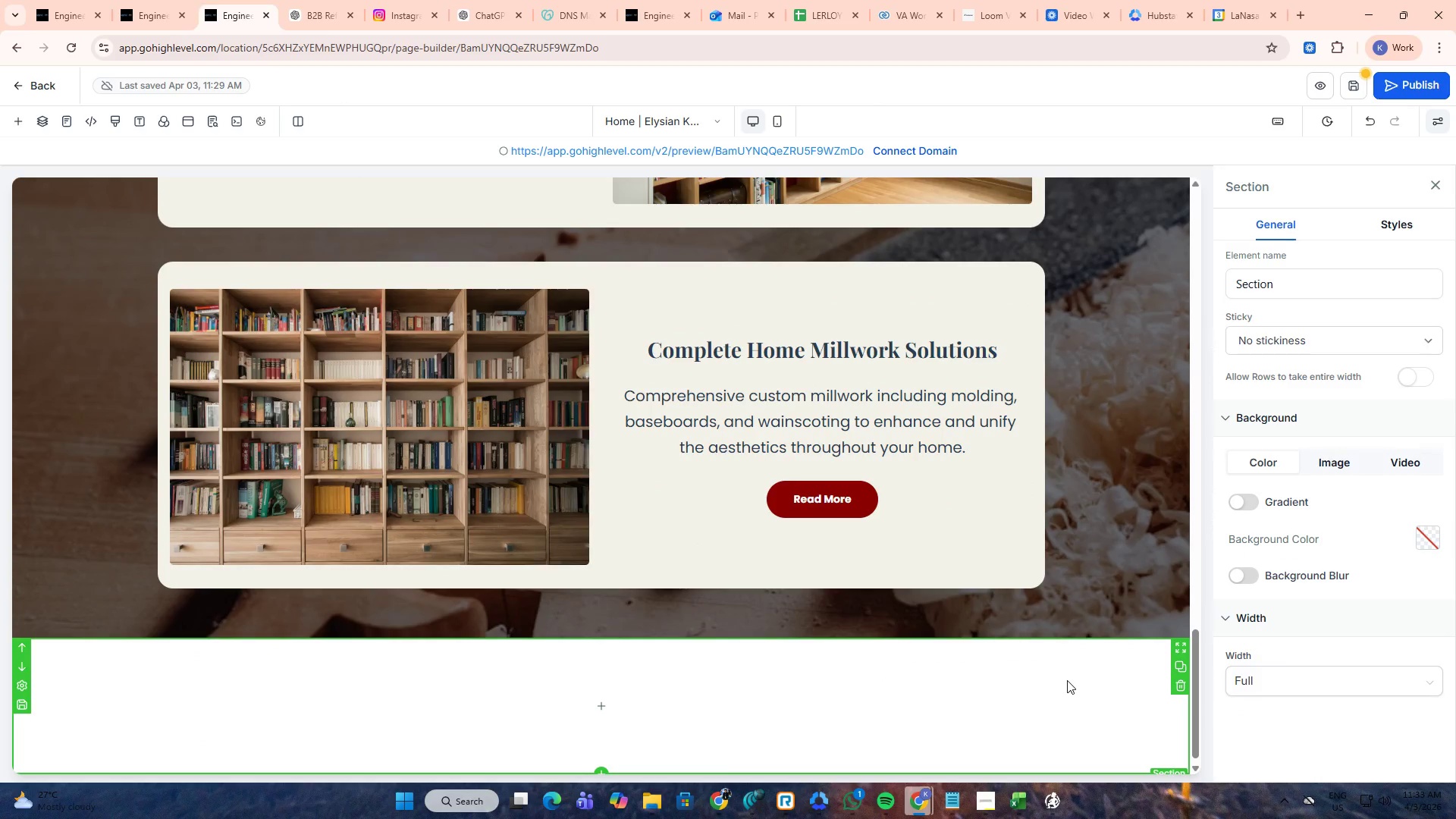 
key(Alt+Control+ControlLeft)
 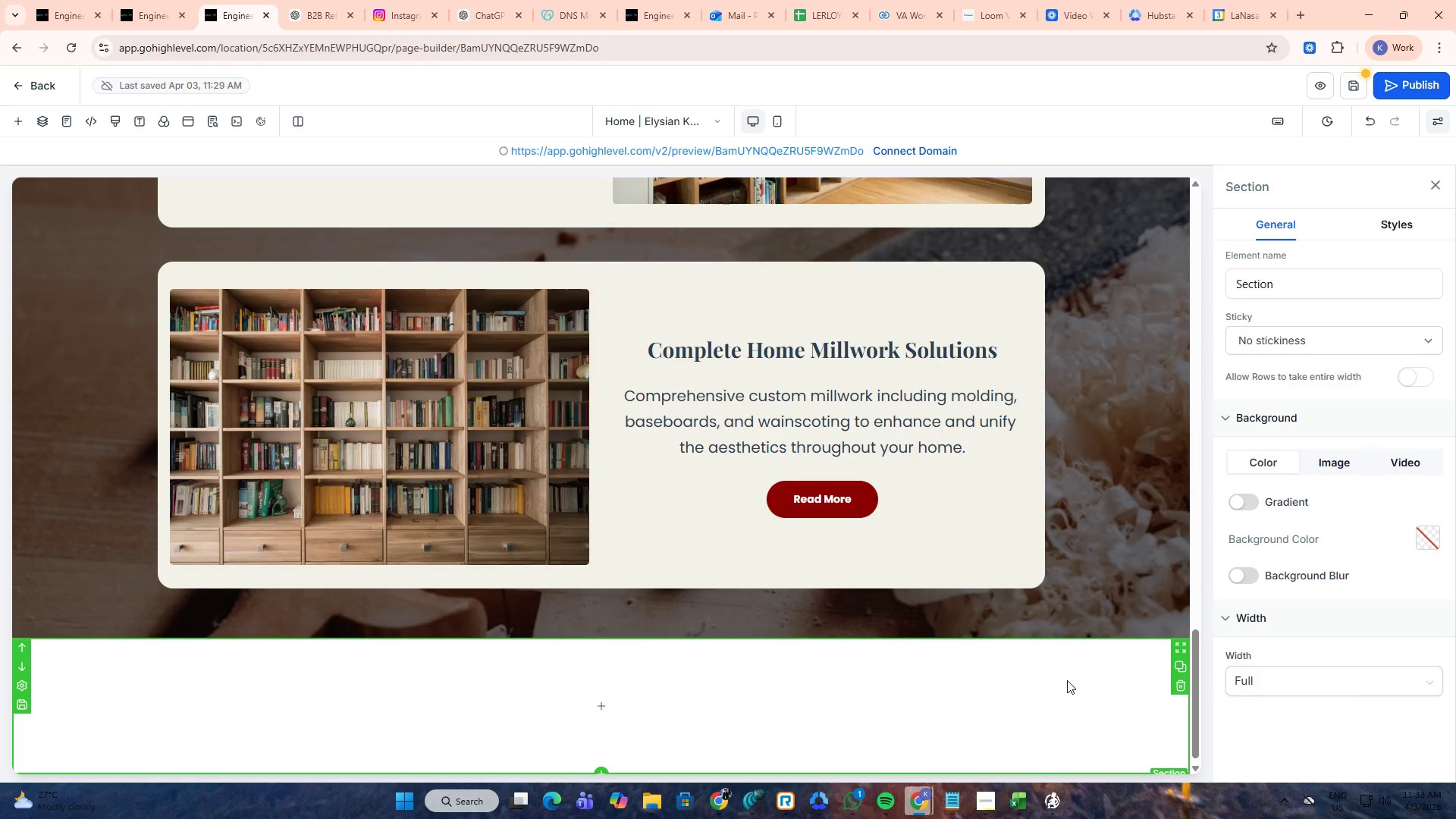 
key(Alt+Control+V)
 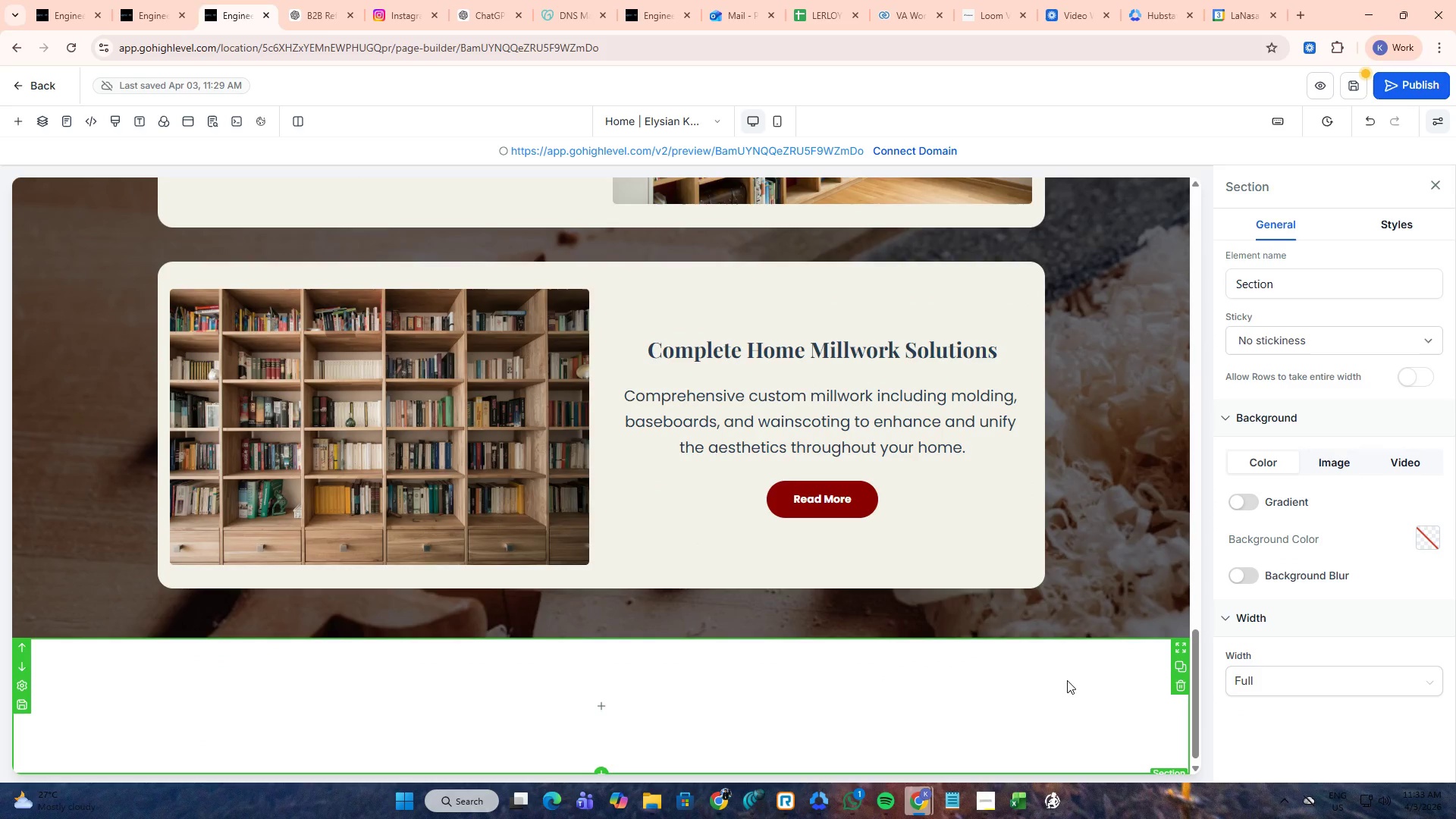 
scroll: coordinate [975, 386], scroll_direction: up, amount: 24.0
 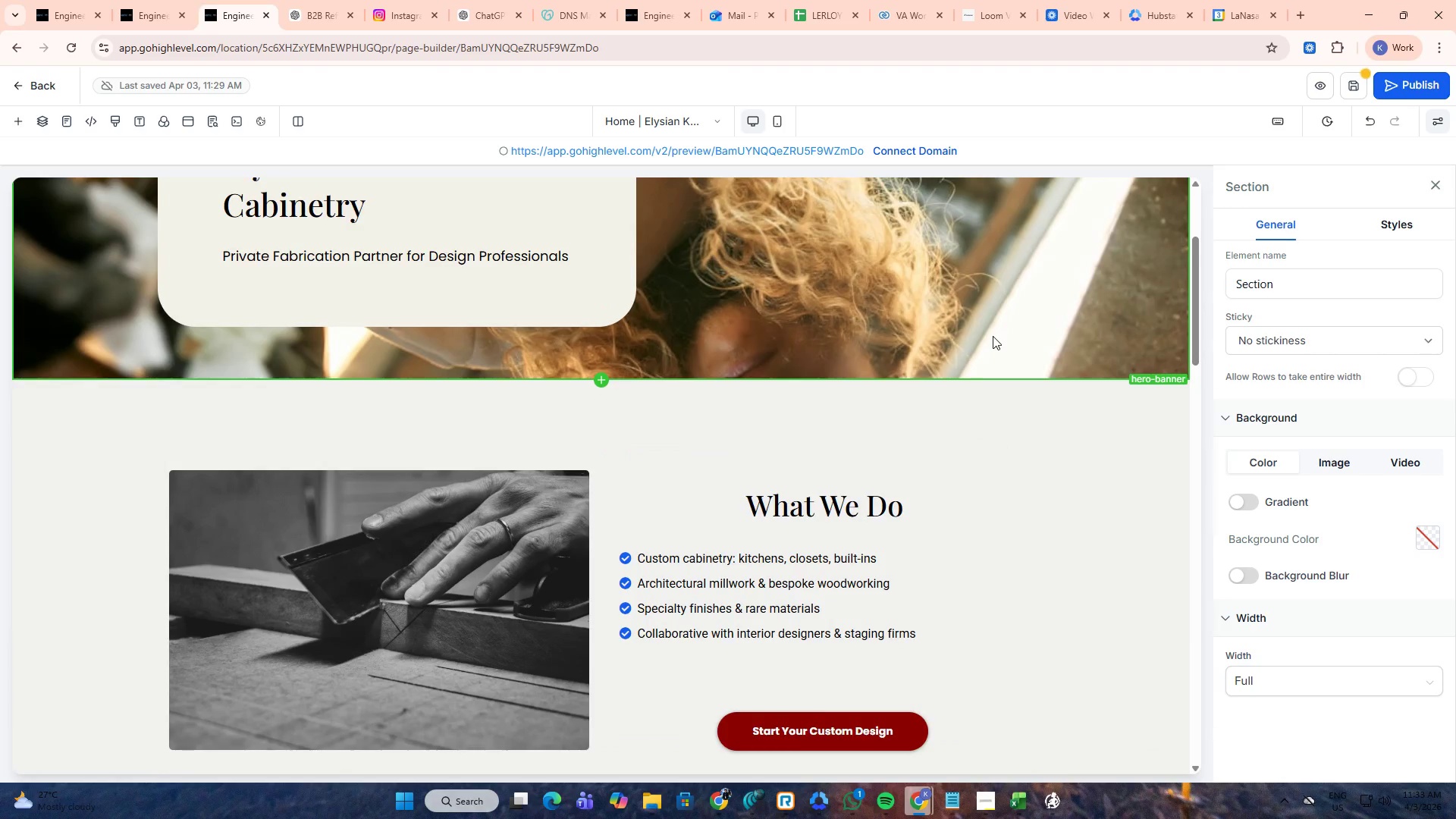 
left_click([999, 295])
 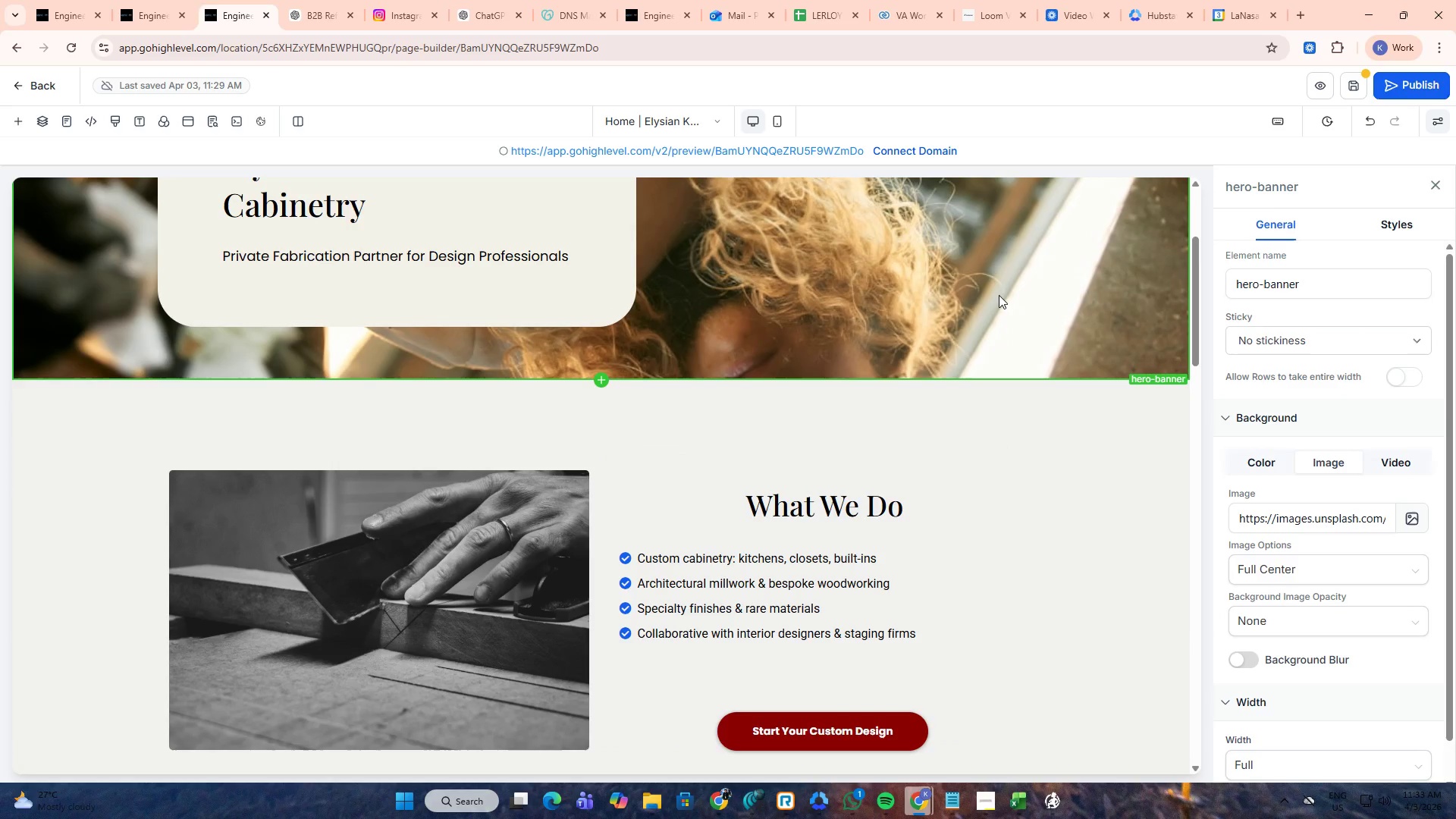 
scroll: coordinate [999, 295], scroll_direction: up, amount: 3.0
 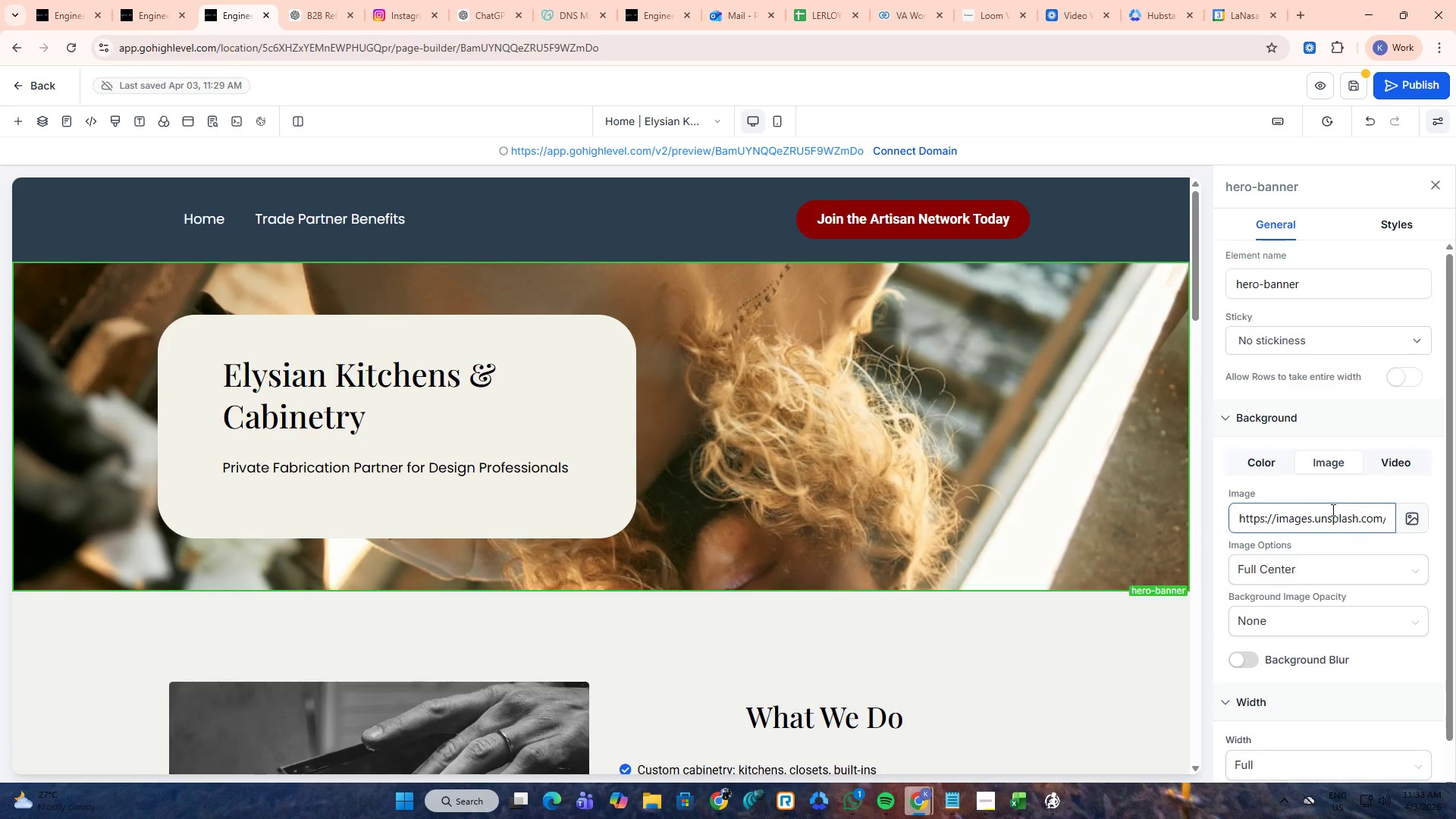 
left_click([1328, 510])
 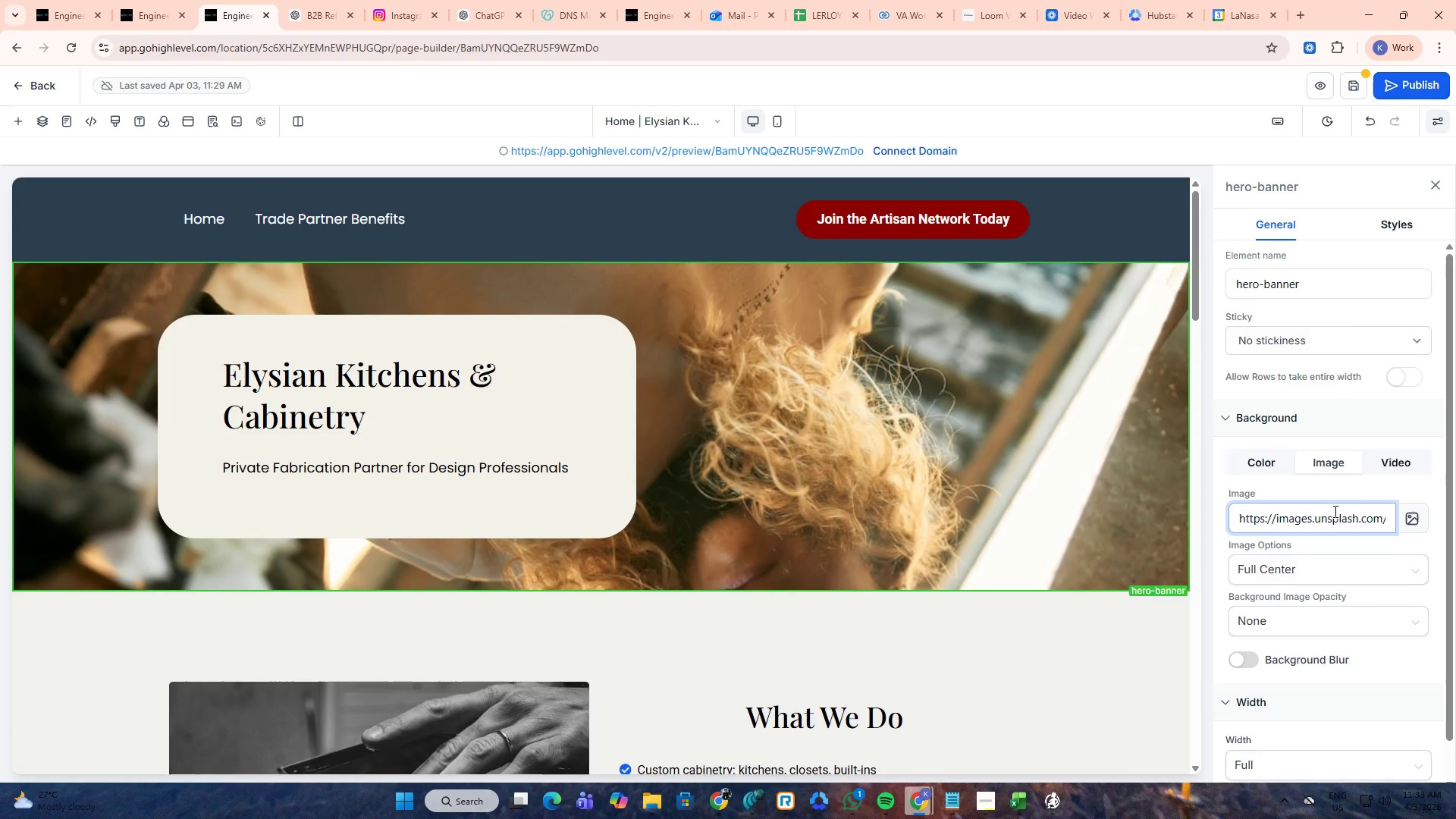 
key(Alt+Control+A)
 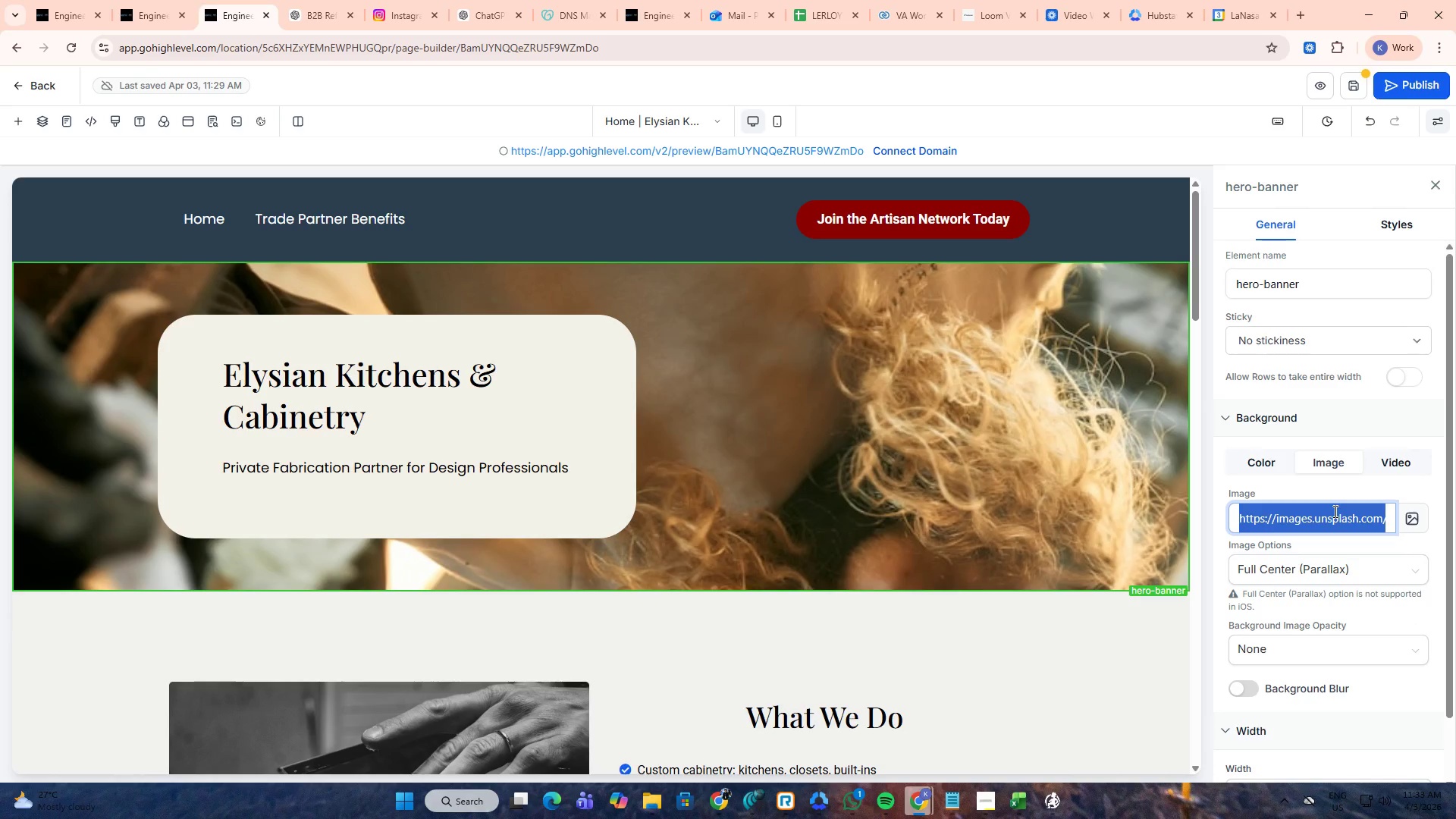 
key(Alt+Control+C)
 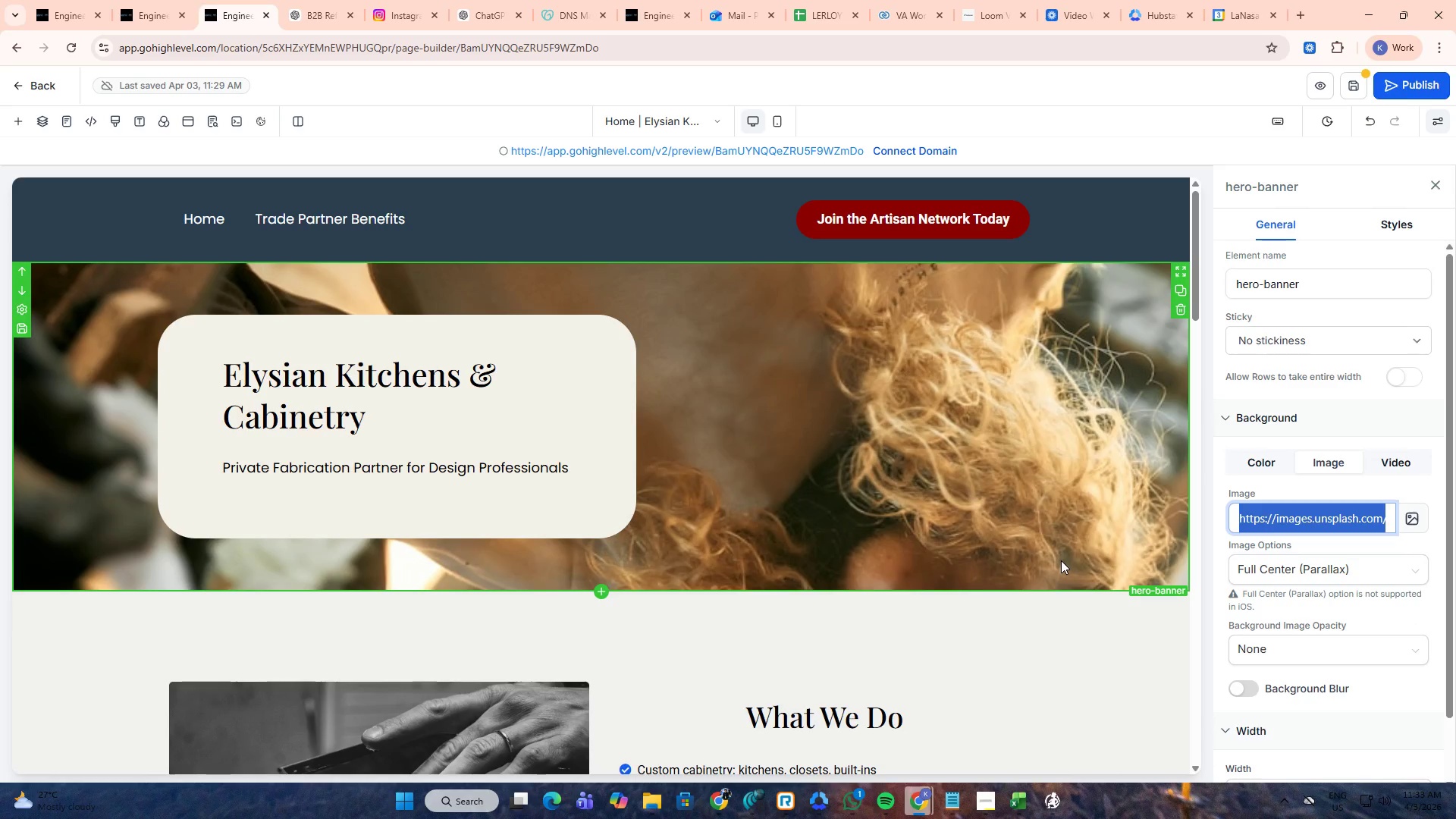 
left_click([810, 693])
 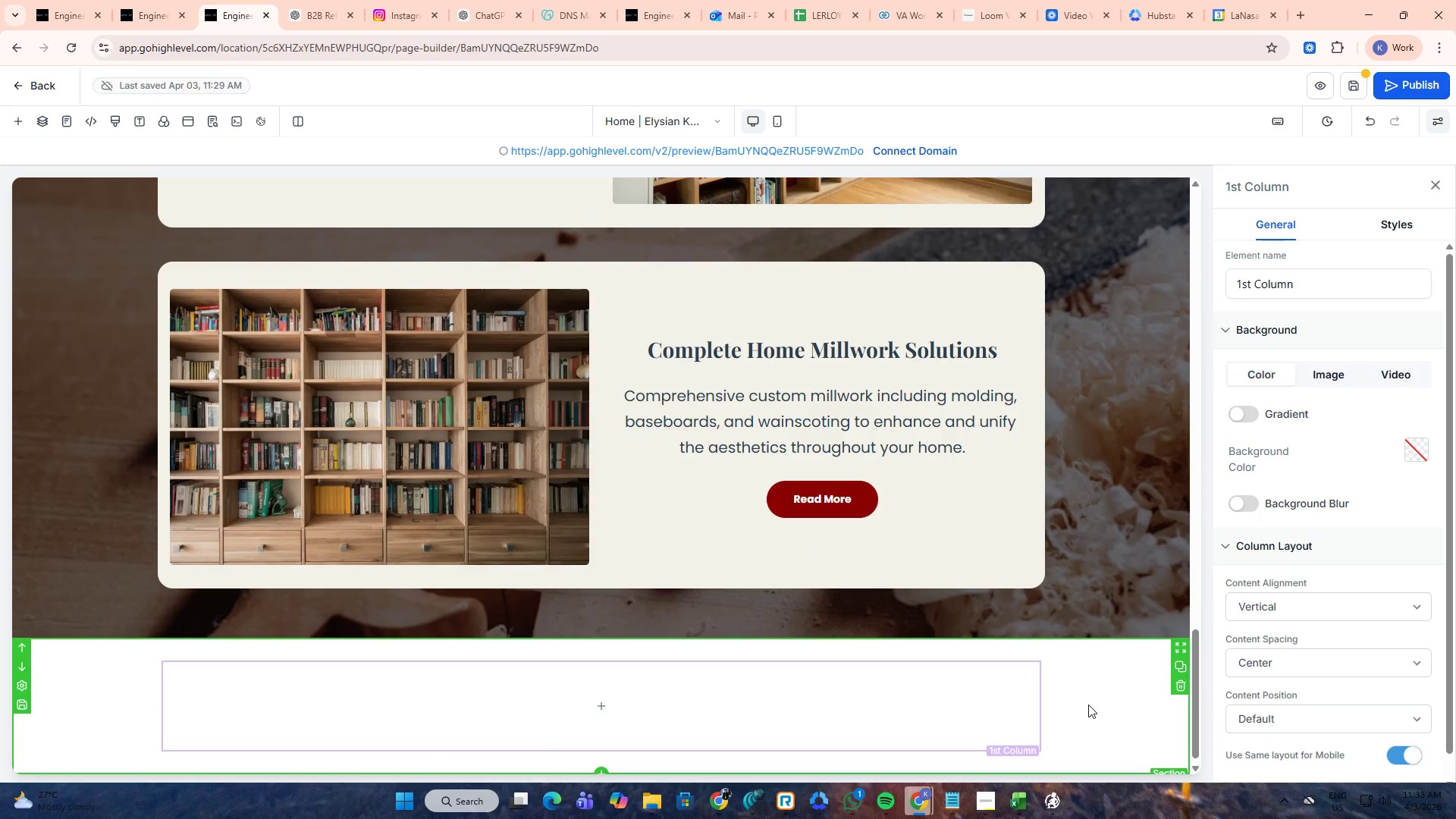 
scroll: coordinate [942, 584], scroll_direction: down, amount: 29.0
 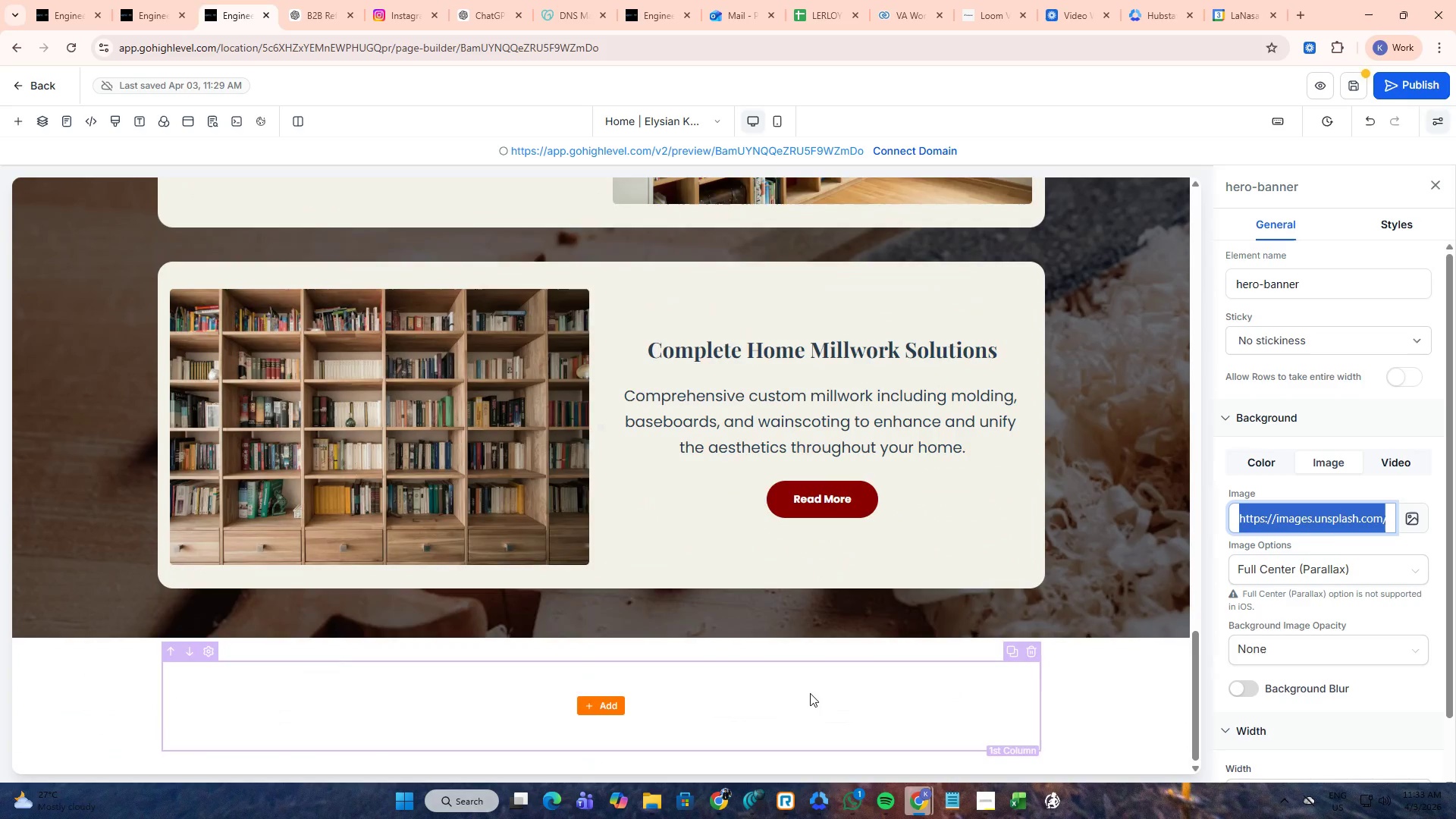 
left_click([1101, 701])
 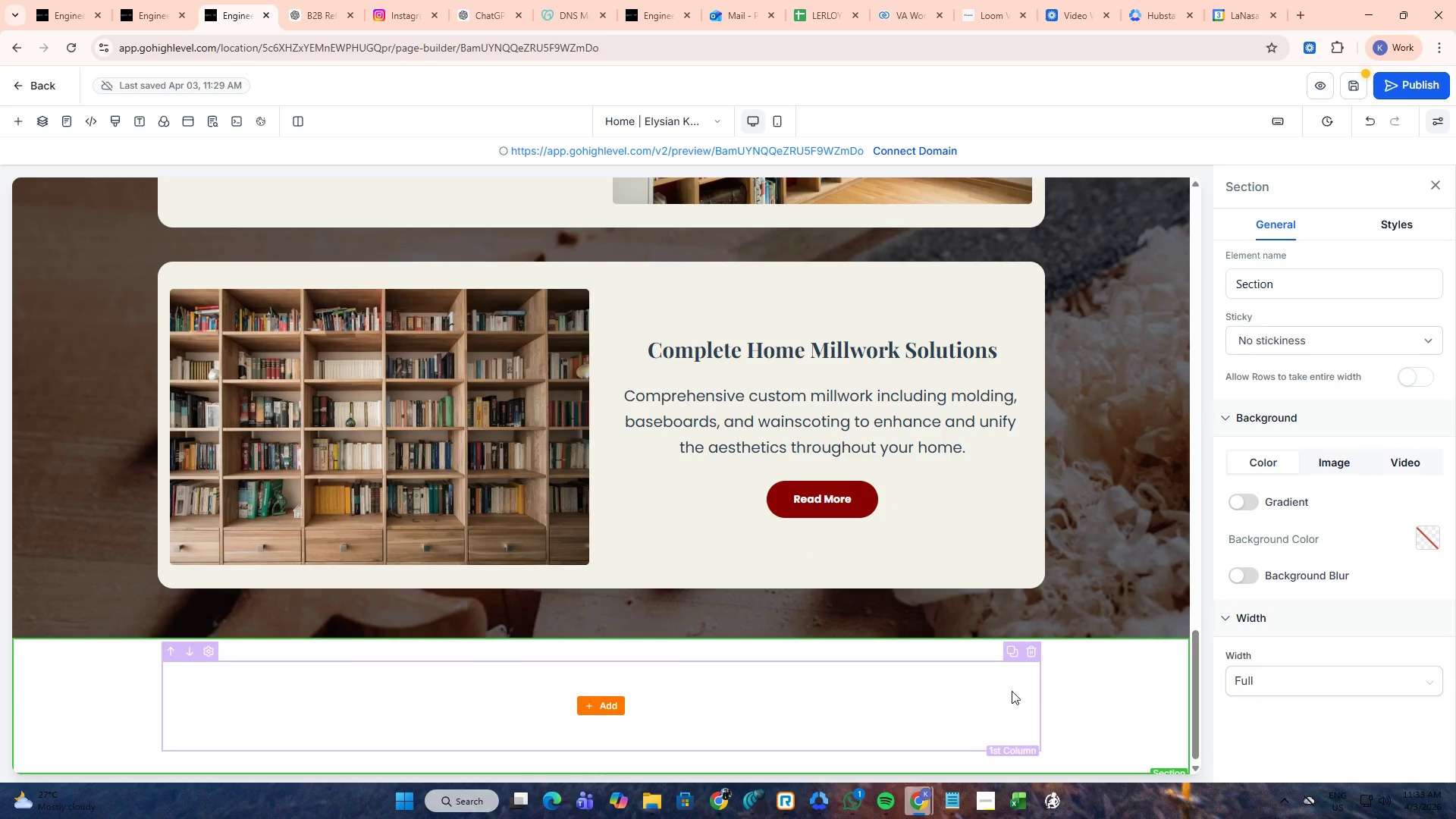 
double_click([977, 692])
 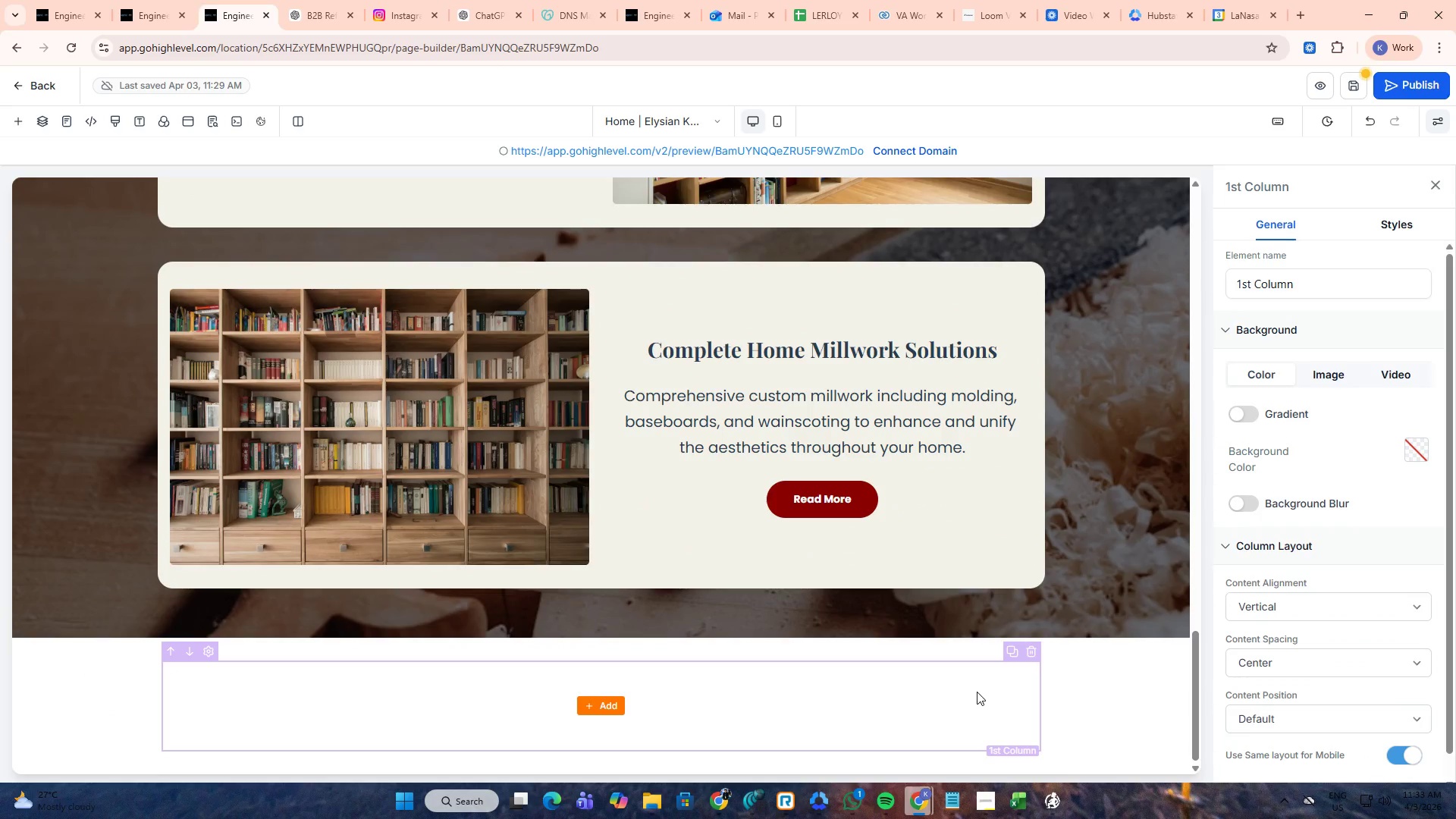 
scroll: coordinate [907, 457], scroll_direction: up, amount: 30.0
 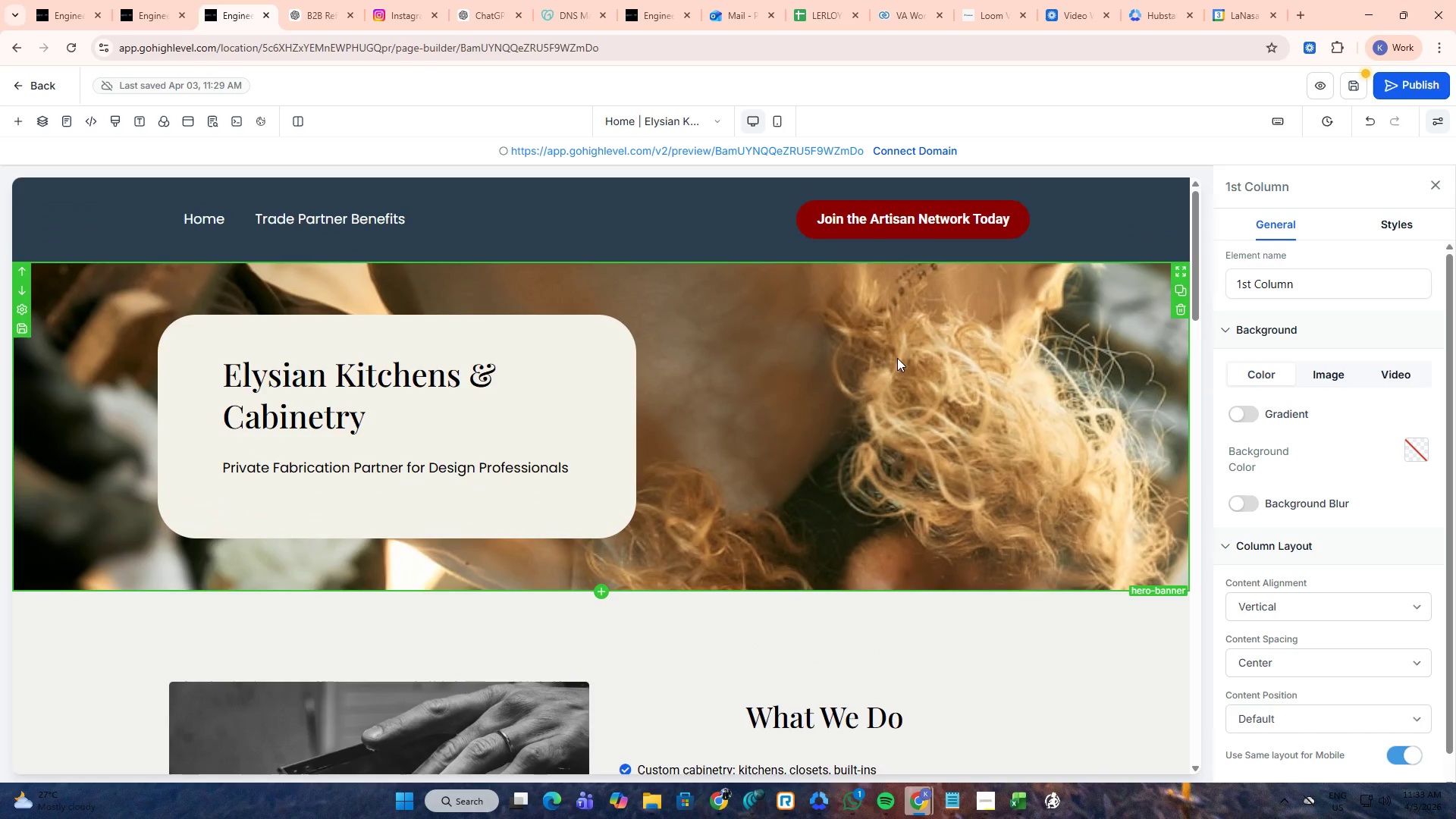 
left_click([883, 365])
 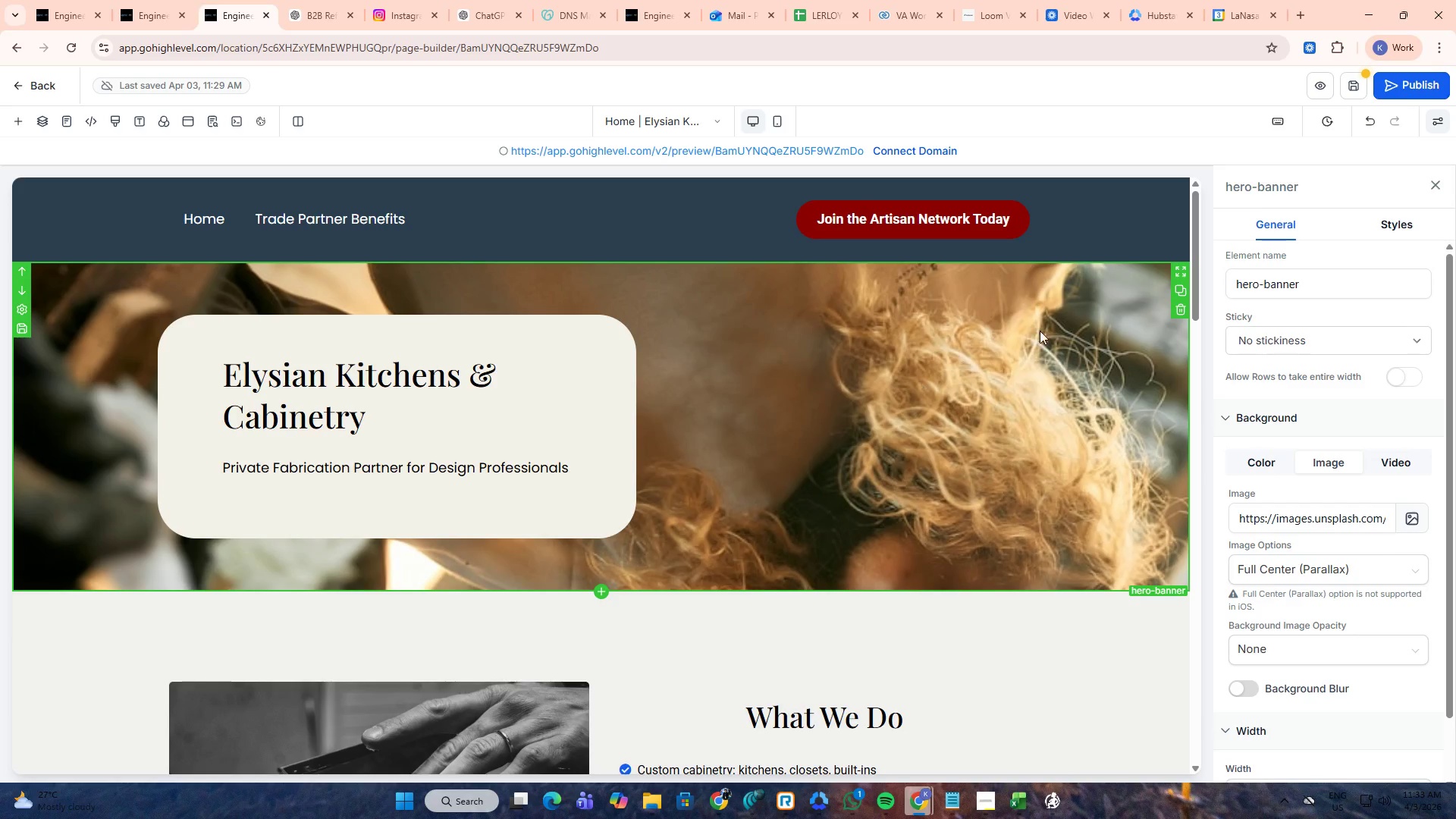 
left_click([1178, 286])
 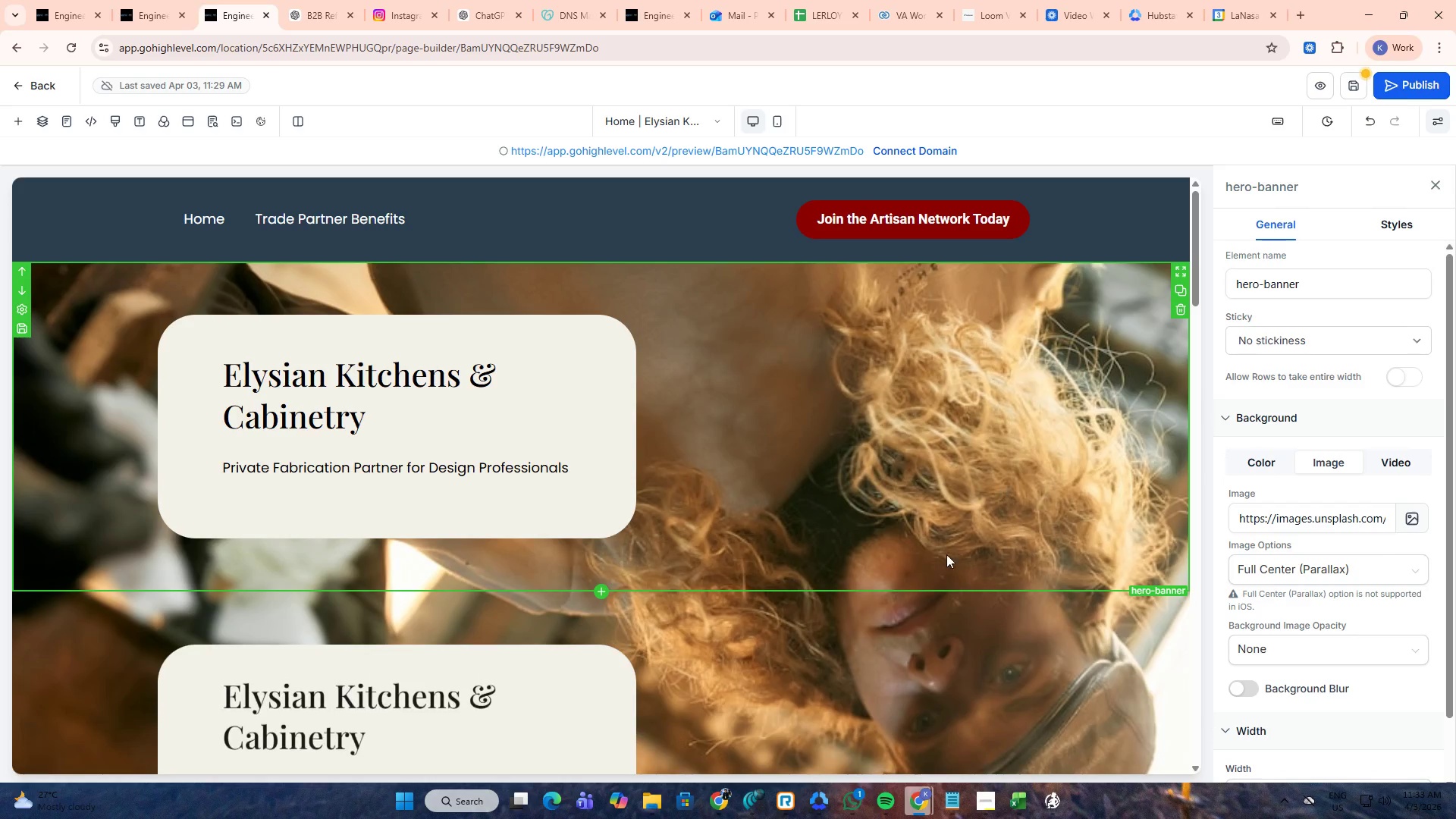 
scroll: coordinate [914, 584], scroll_direction: down, amount: 4.0
 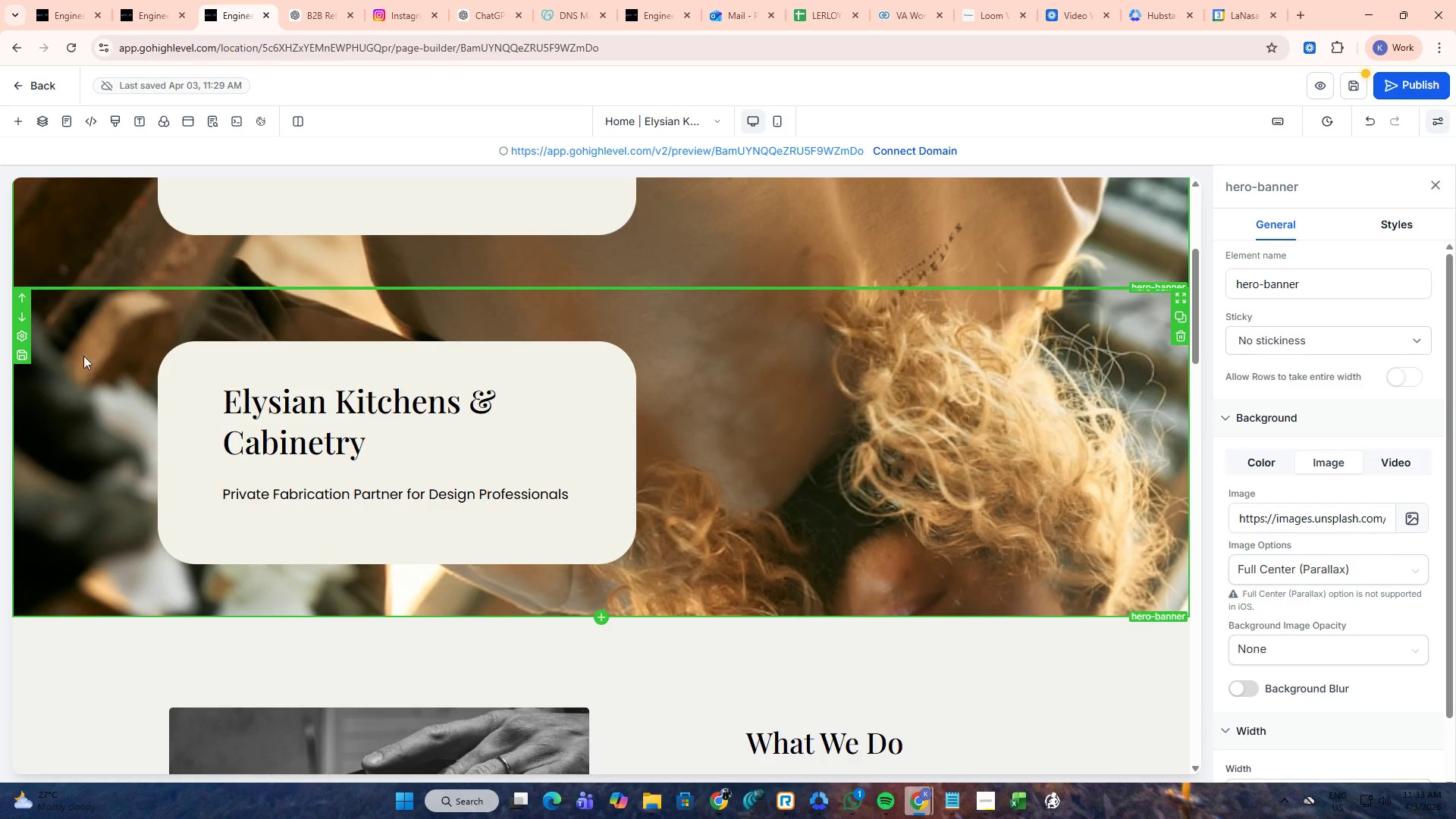 
left_click([23, 317])
 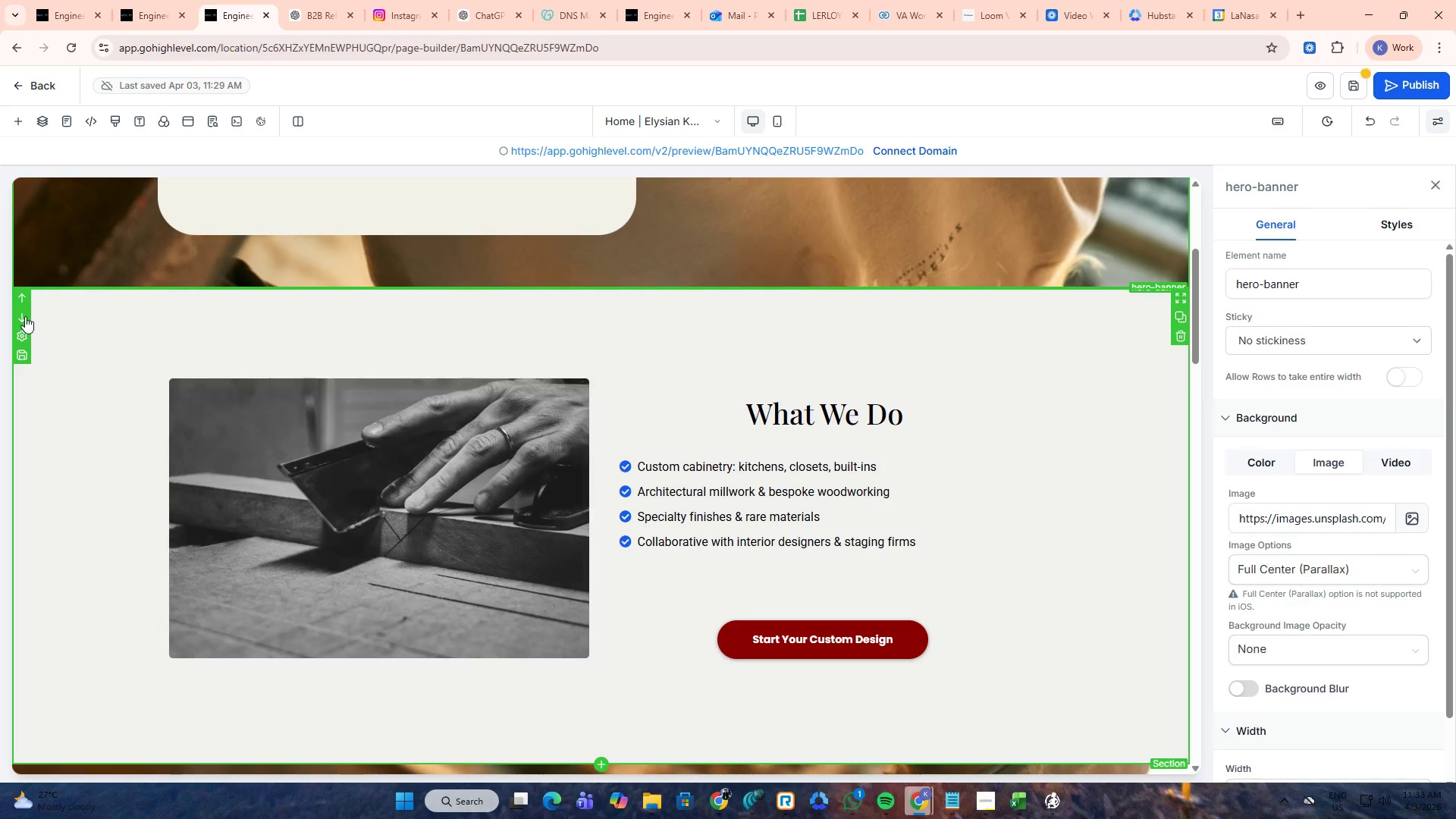 
left_click([25, 316])
 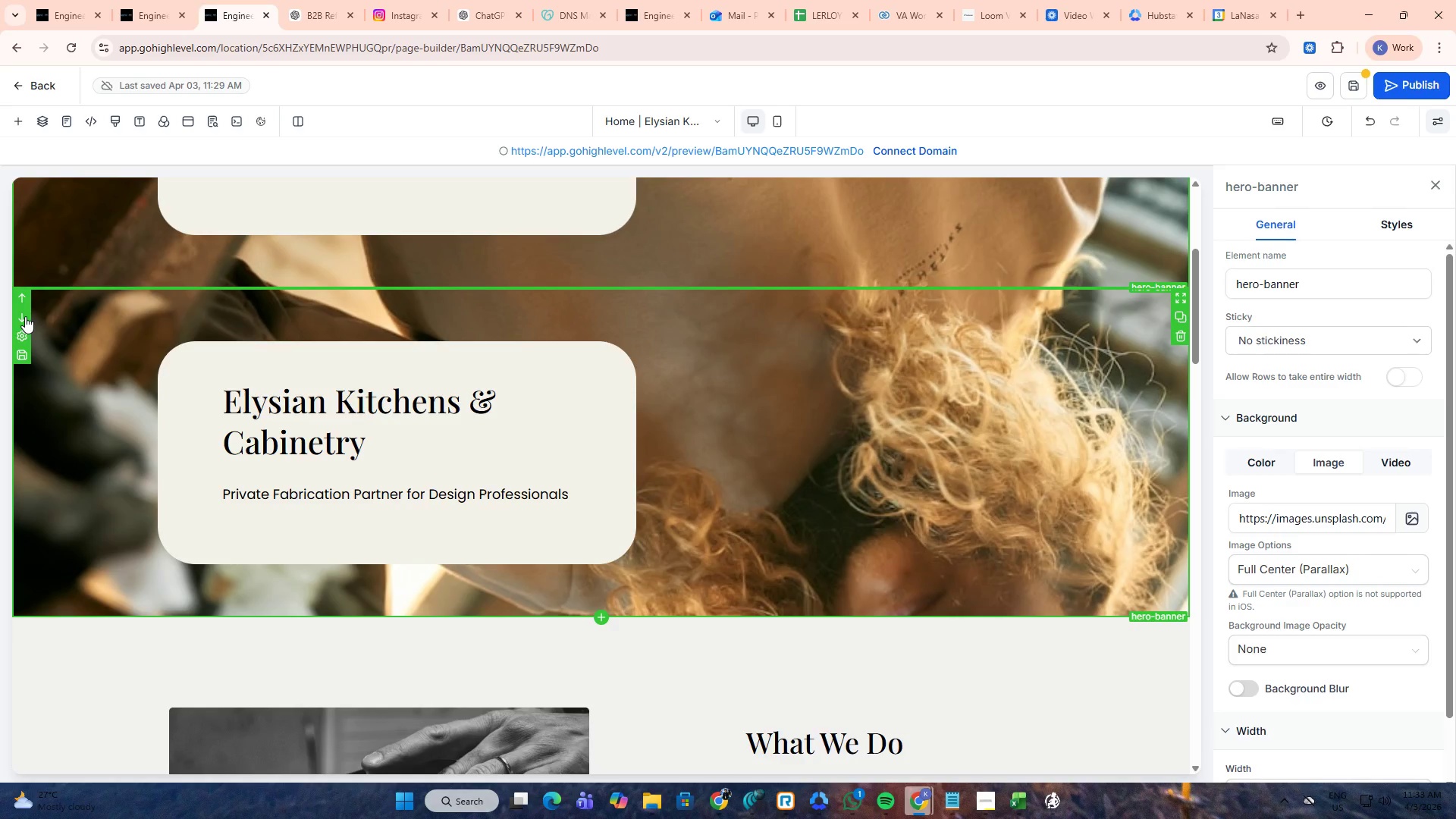 
left_click([25, 316])
 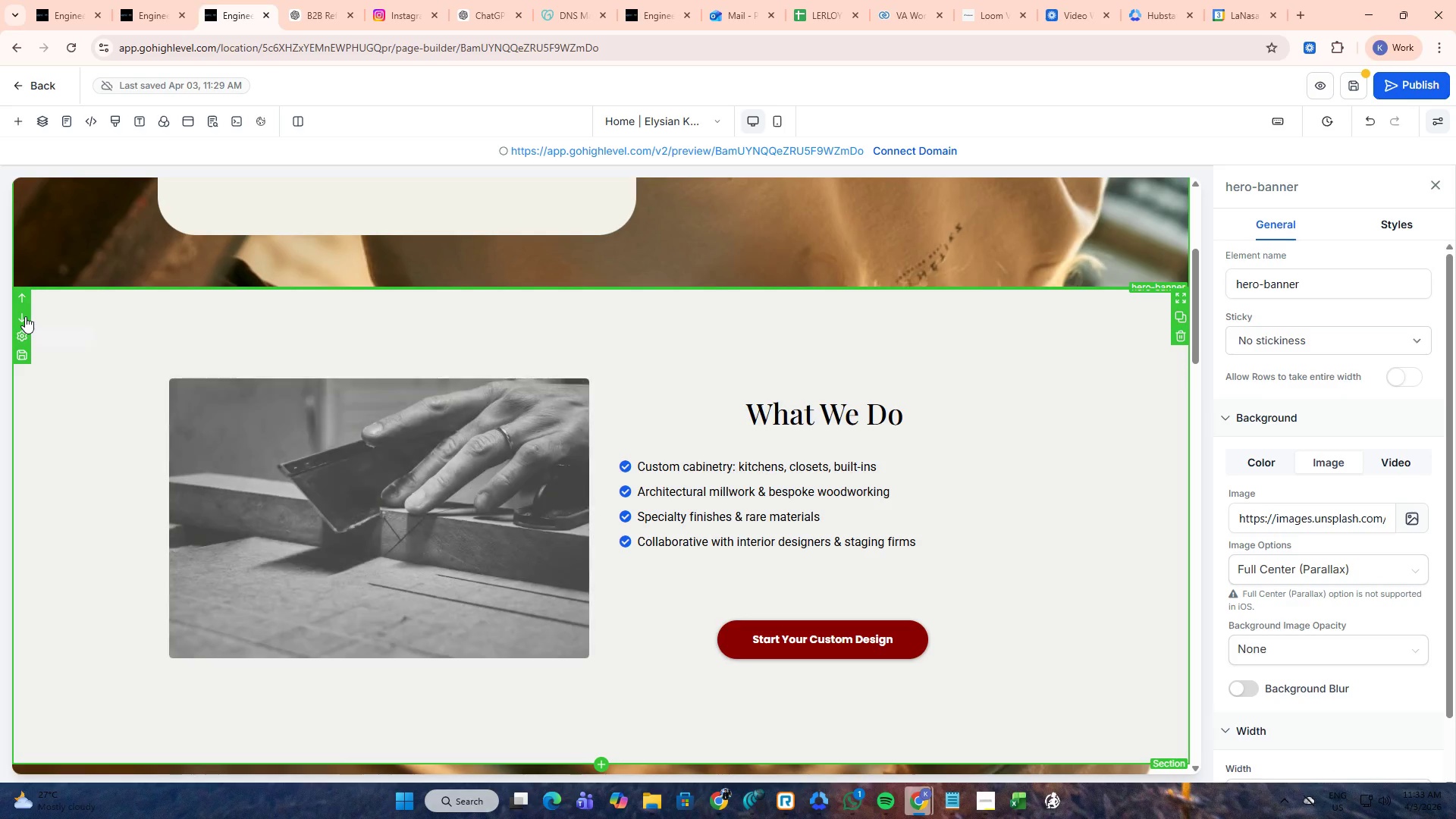 
left_click([25, 316])
 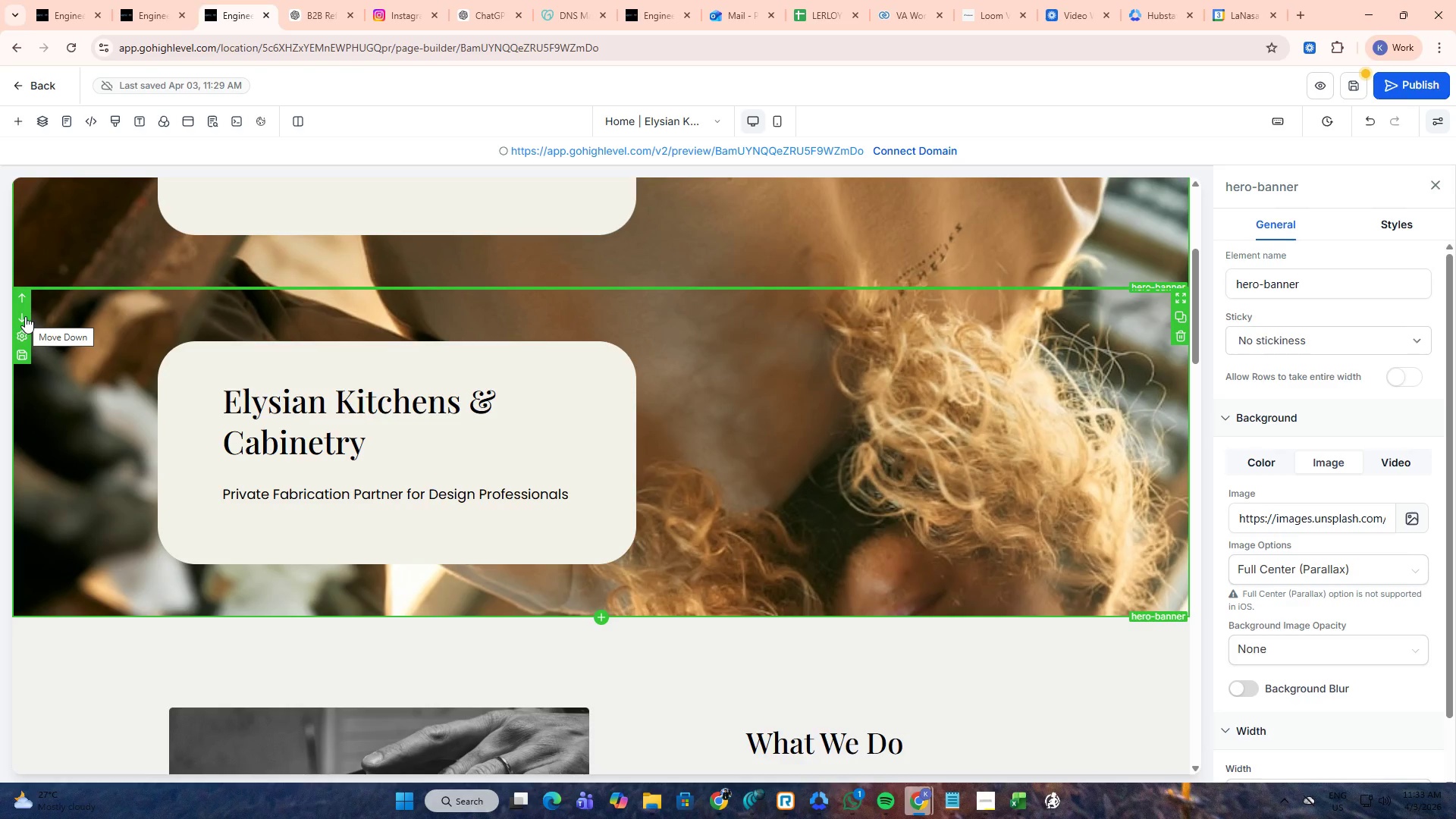 
left_click([25, 316])
 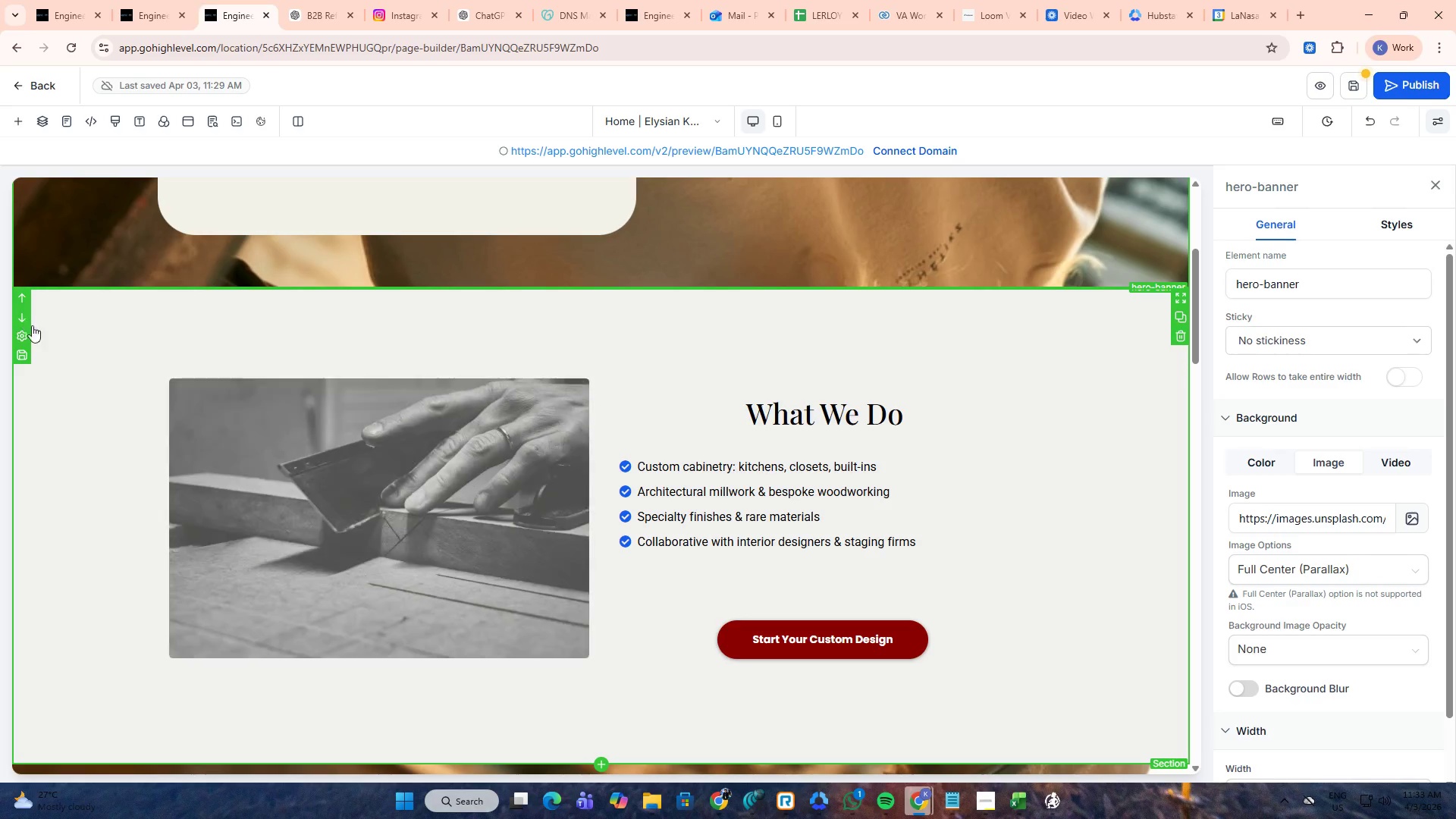 
scroll: coordinate [78, 356], scroll_direction: up, amount: 4.0
 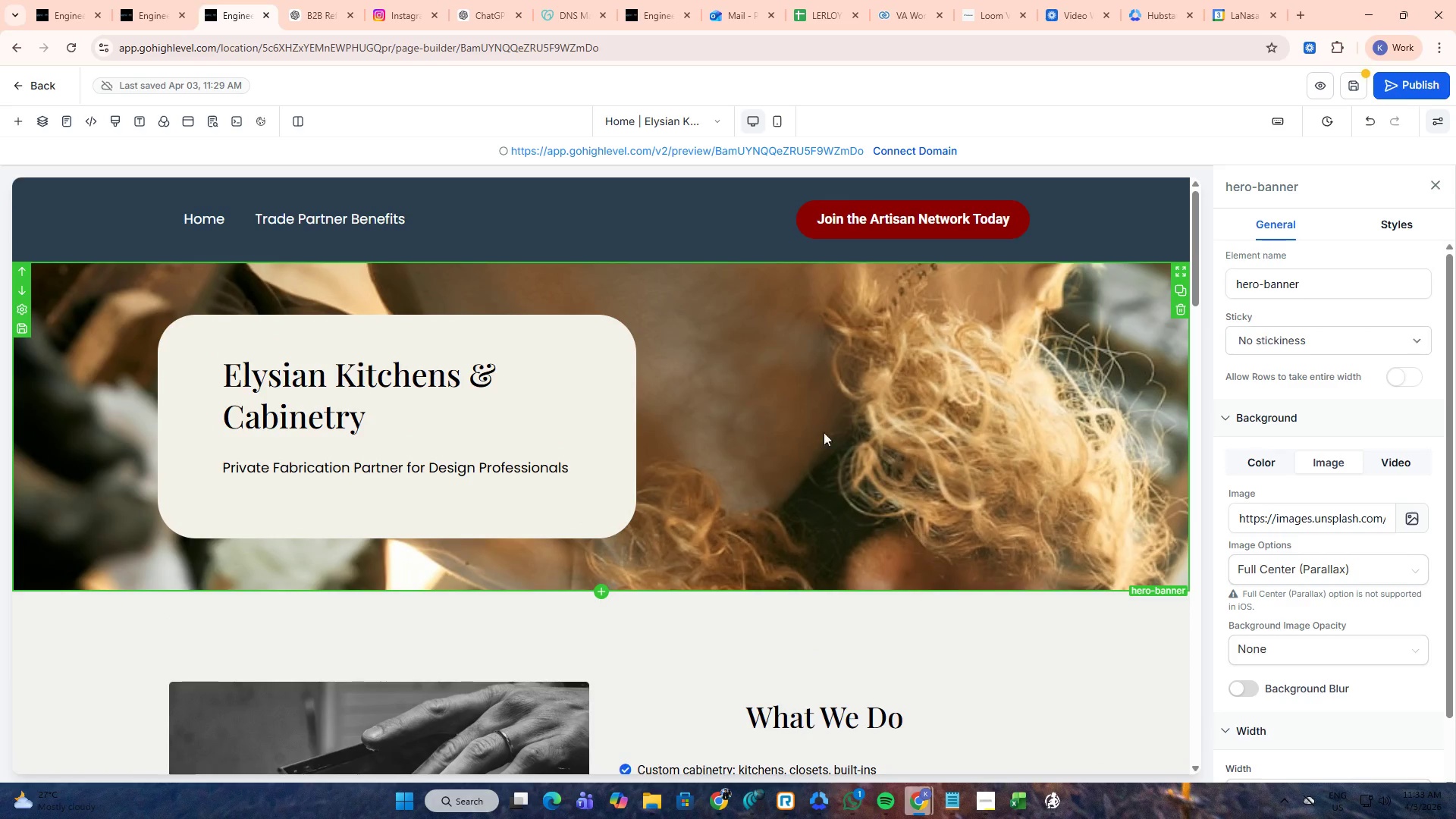 
left_click([786, 435])
 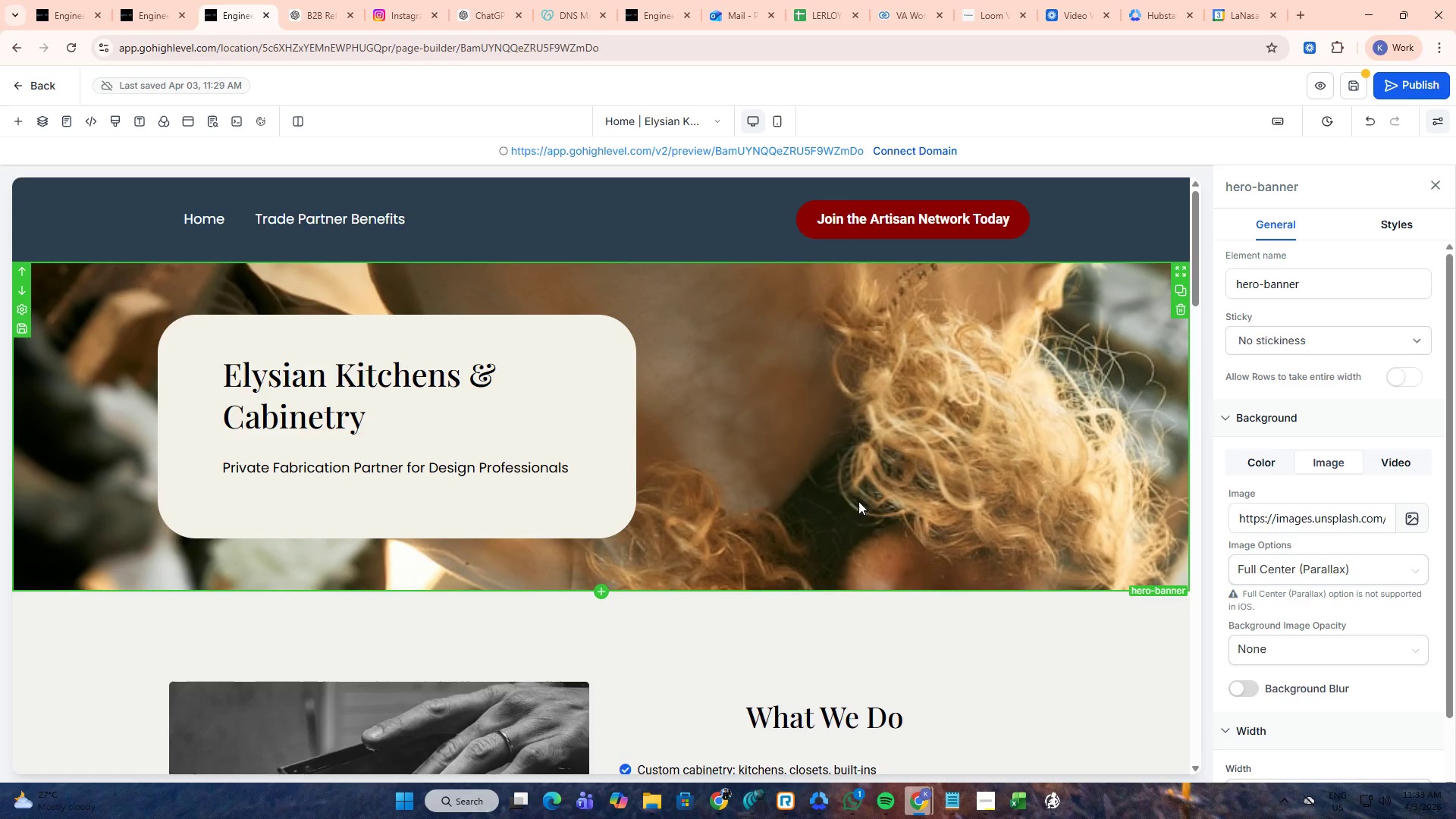 
left_click([1183, 291])
 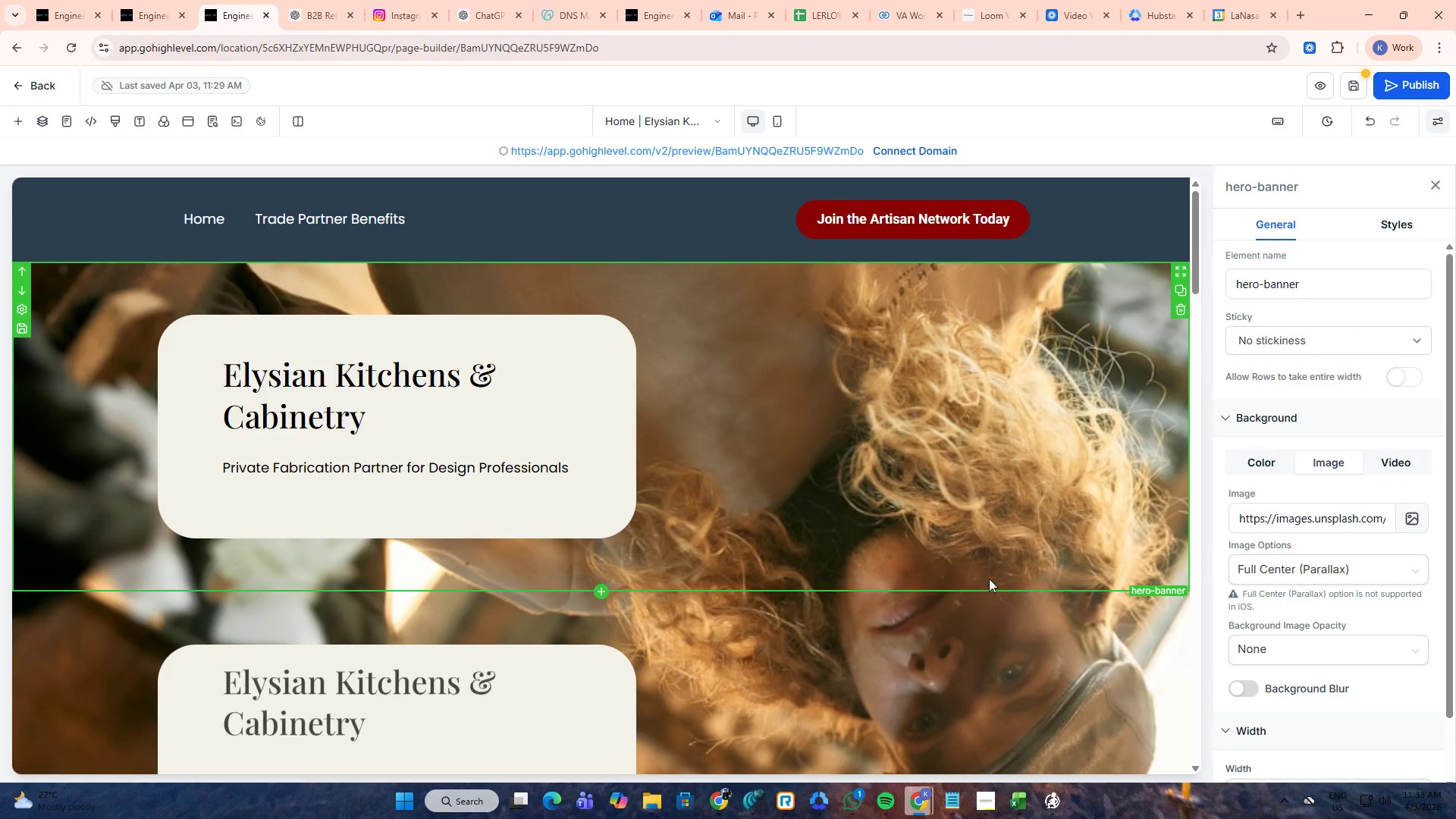 
scroll: coordinate [970, 620], scroll_direction: down, amount: 3.0
 